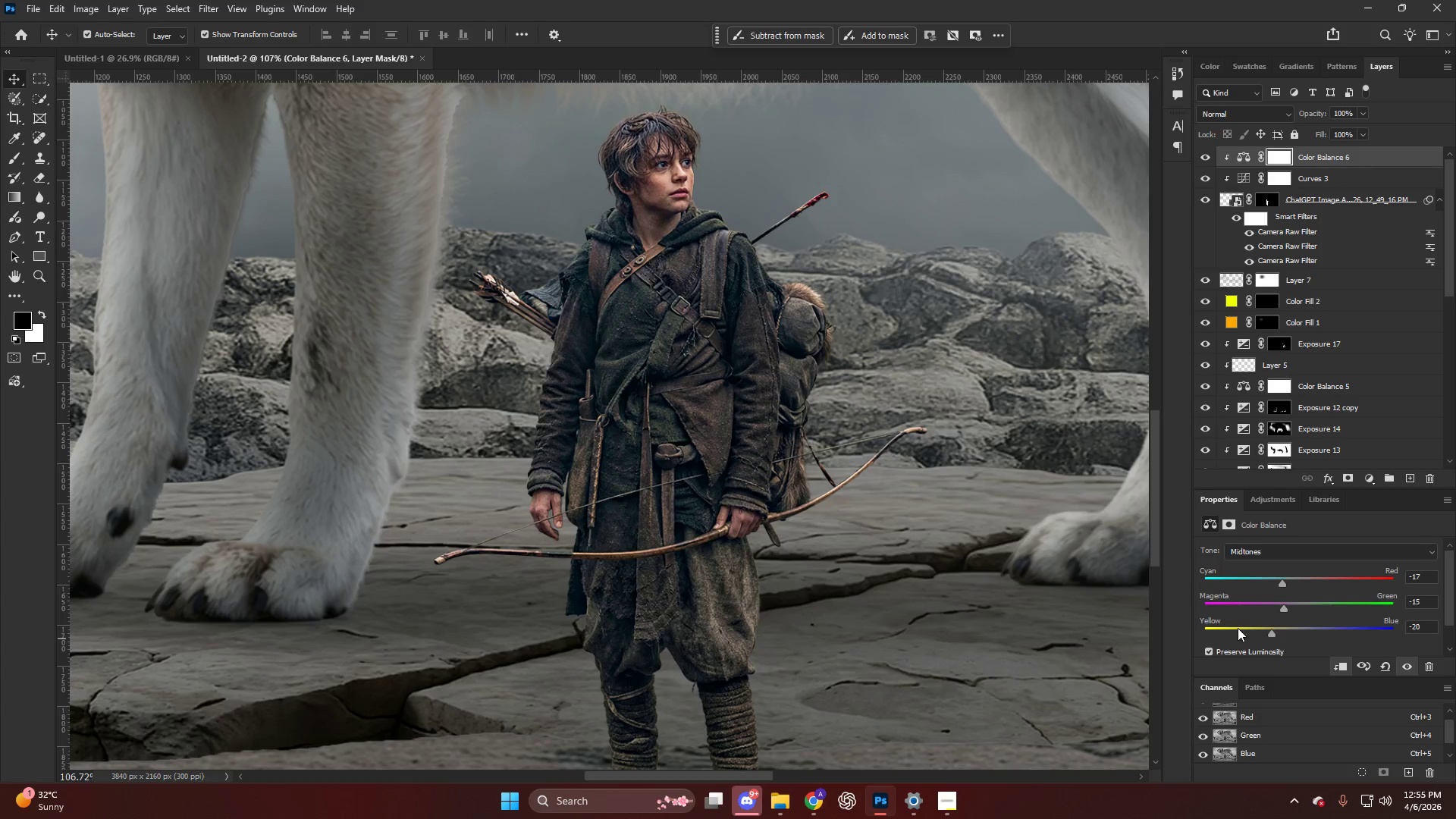 
hold_key(key=AltLeft, duration=0.52)
scroll: coordinate [808, 480], scroll_direction: down, amount: 12.0
 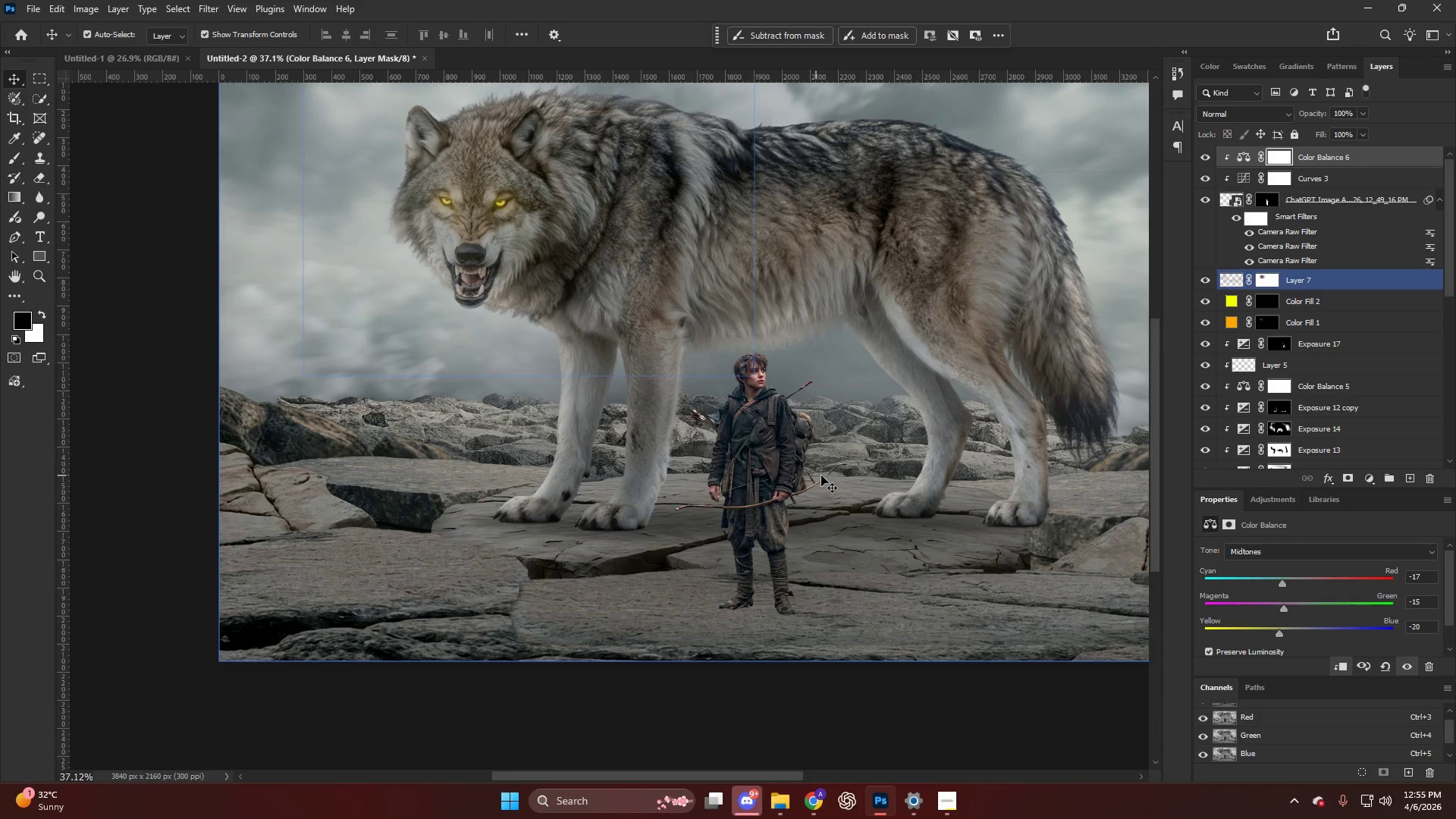 
hold_key(key=AltLeft, duration=0.48)
scroll: coordinate [816, 492], scroll_direction: up, amount: 10.0
 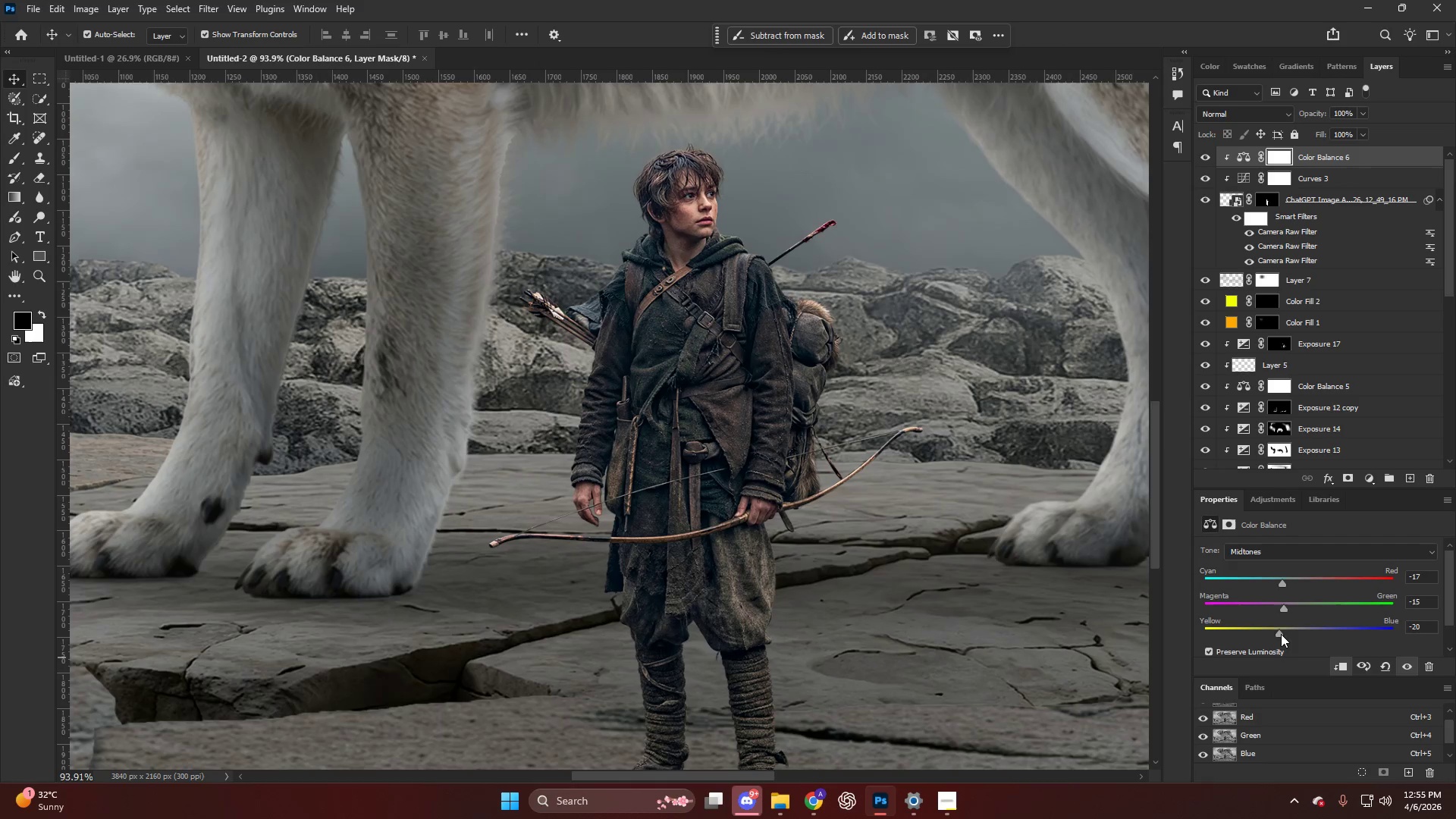 
left_click_drag(start_coordinate=[1279, 629], to_coordinate=[1267, 631])
 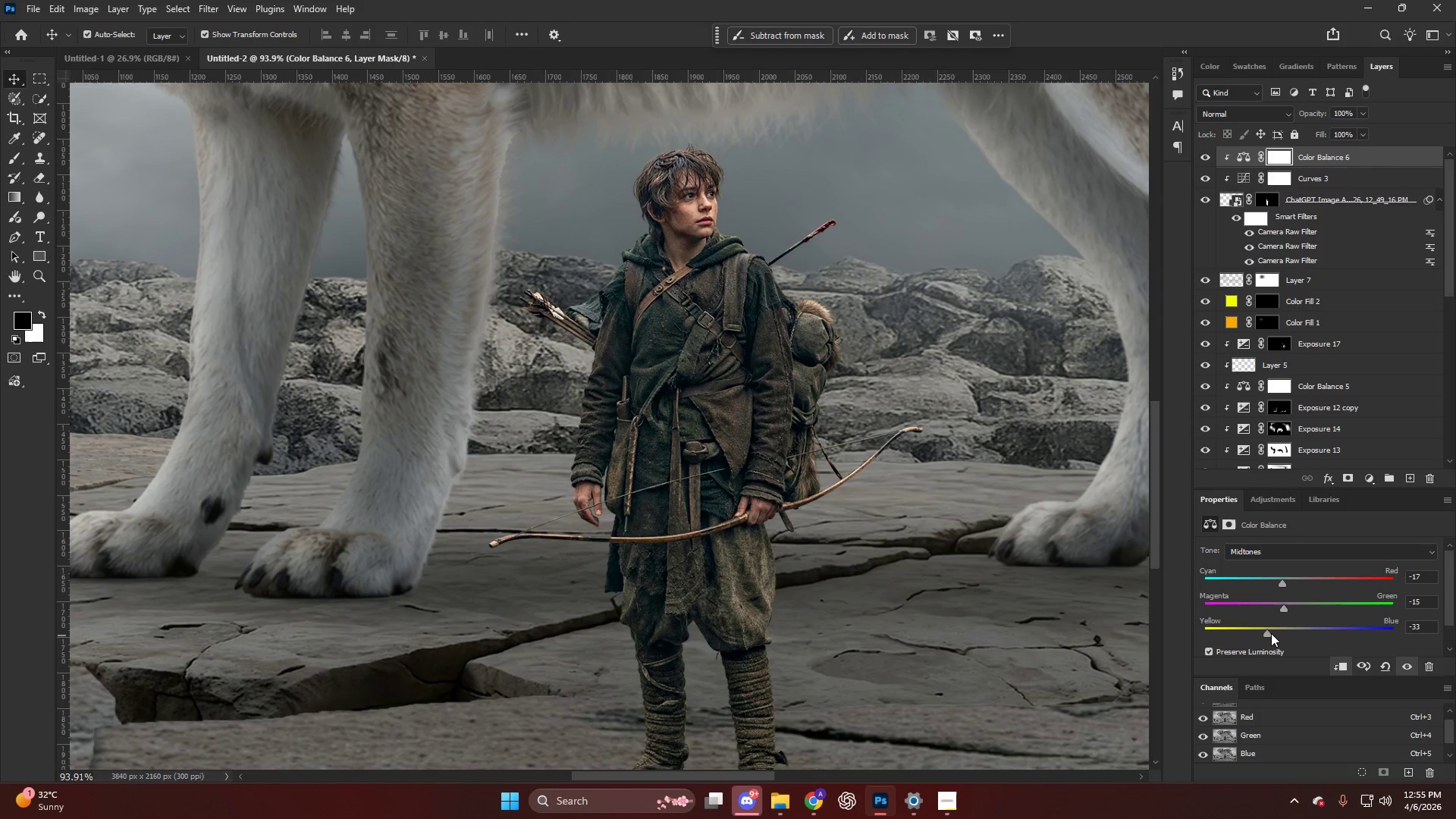 
left_click_drag(start_coordinate=[1269, 632], to_coordinate=[1286, 639])
 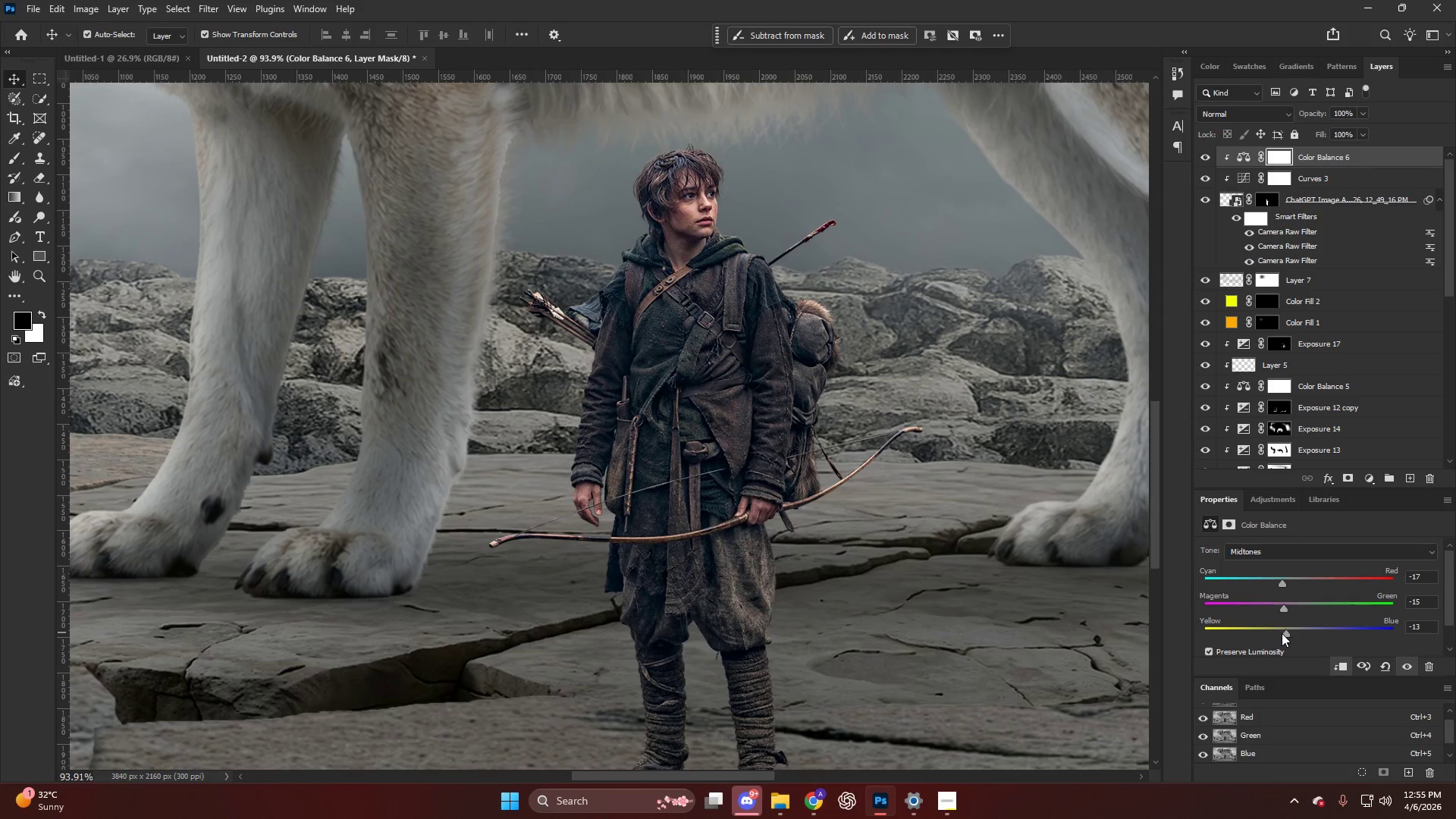 
left_click_drag(start_coordinate=[1285, 634], to_coordinate=[1275, 635])
 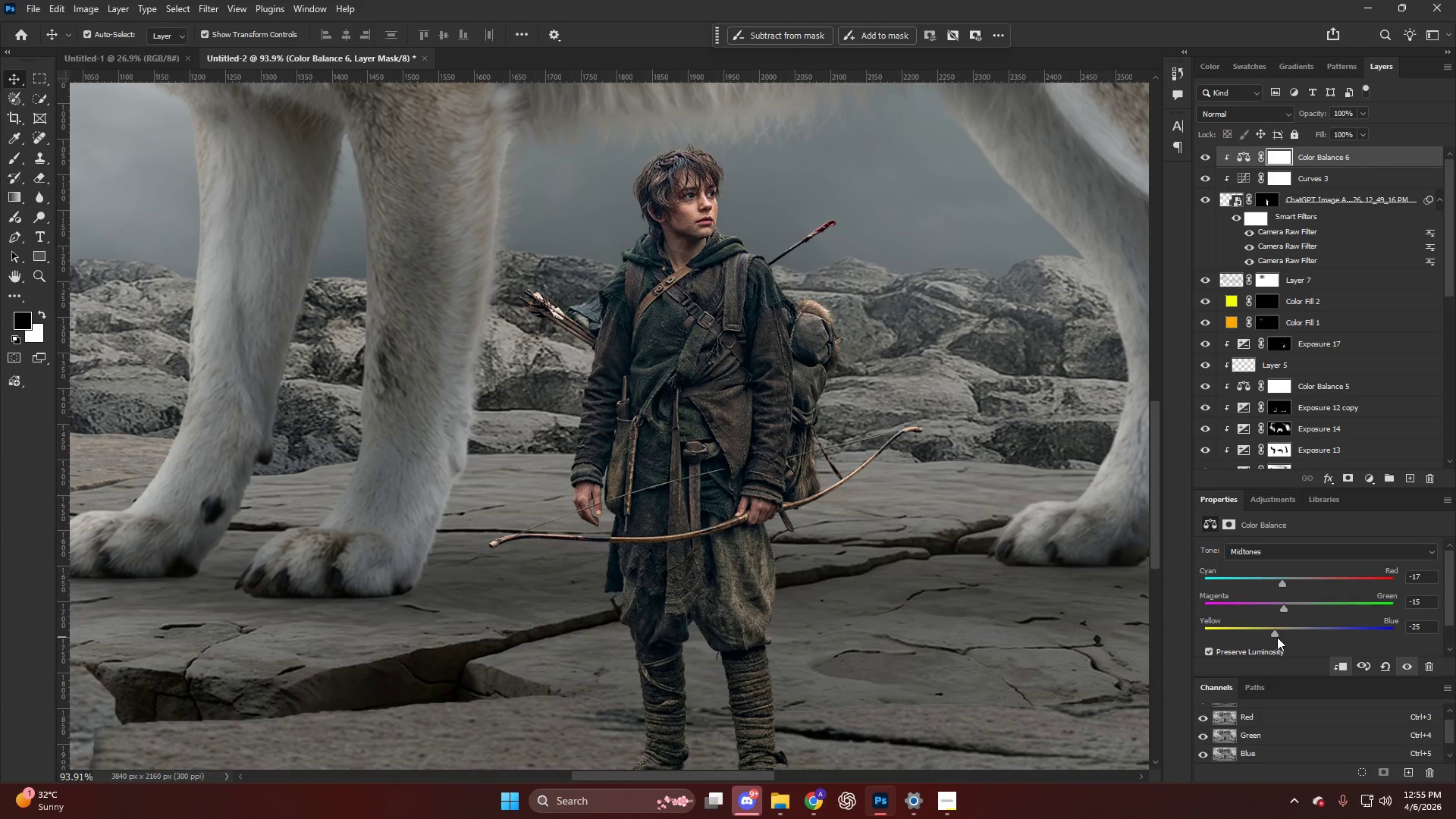 
hold_key(key=AltLeft, duration=0.55)
scroll: coordinate [696, 400], scroll_direction: down, amount: 13.0
 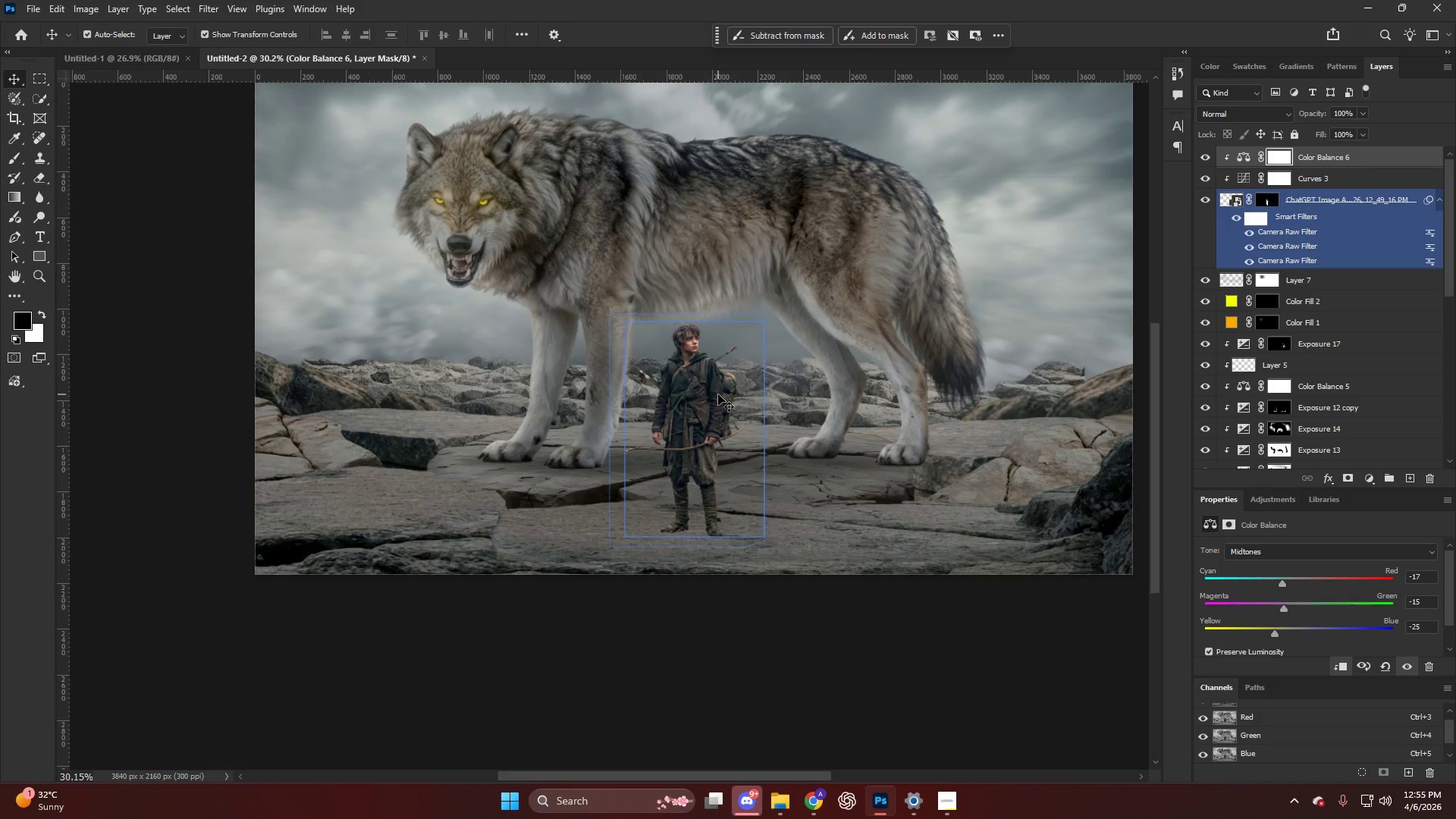 
hold_key(key=AltLeft, duration=0.64)
scroll: coordinate [696, 442], scroll_direction: up, amount: 9.0
 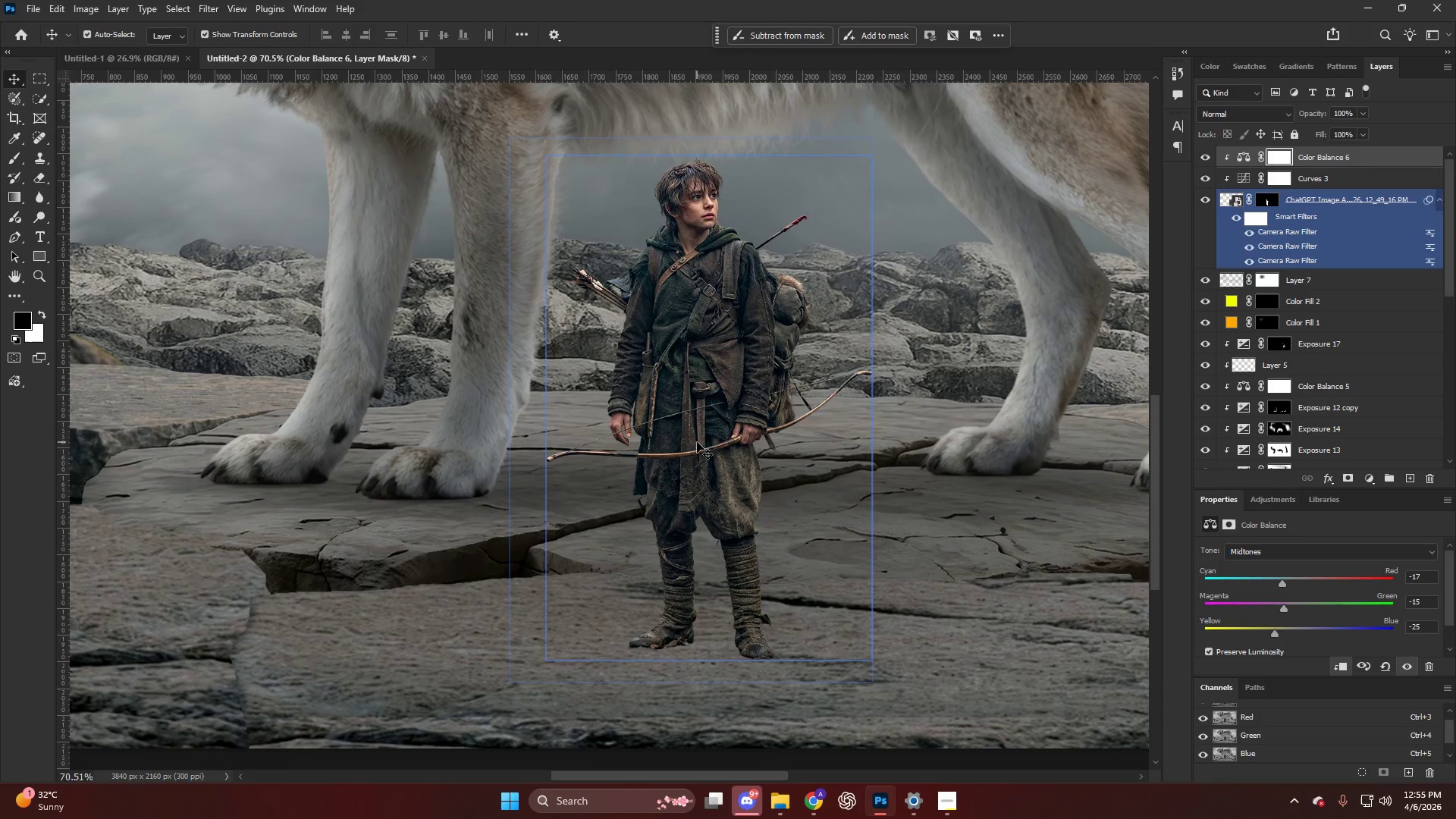 
key(Alt+AltLeft)
 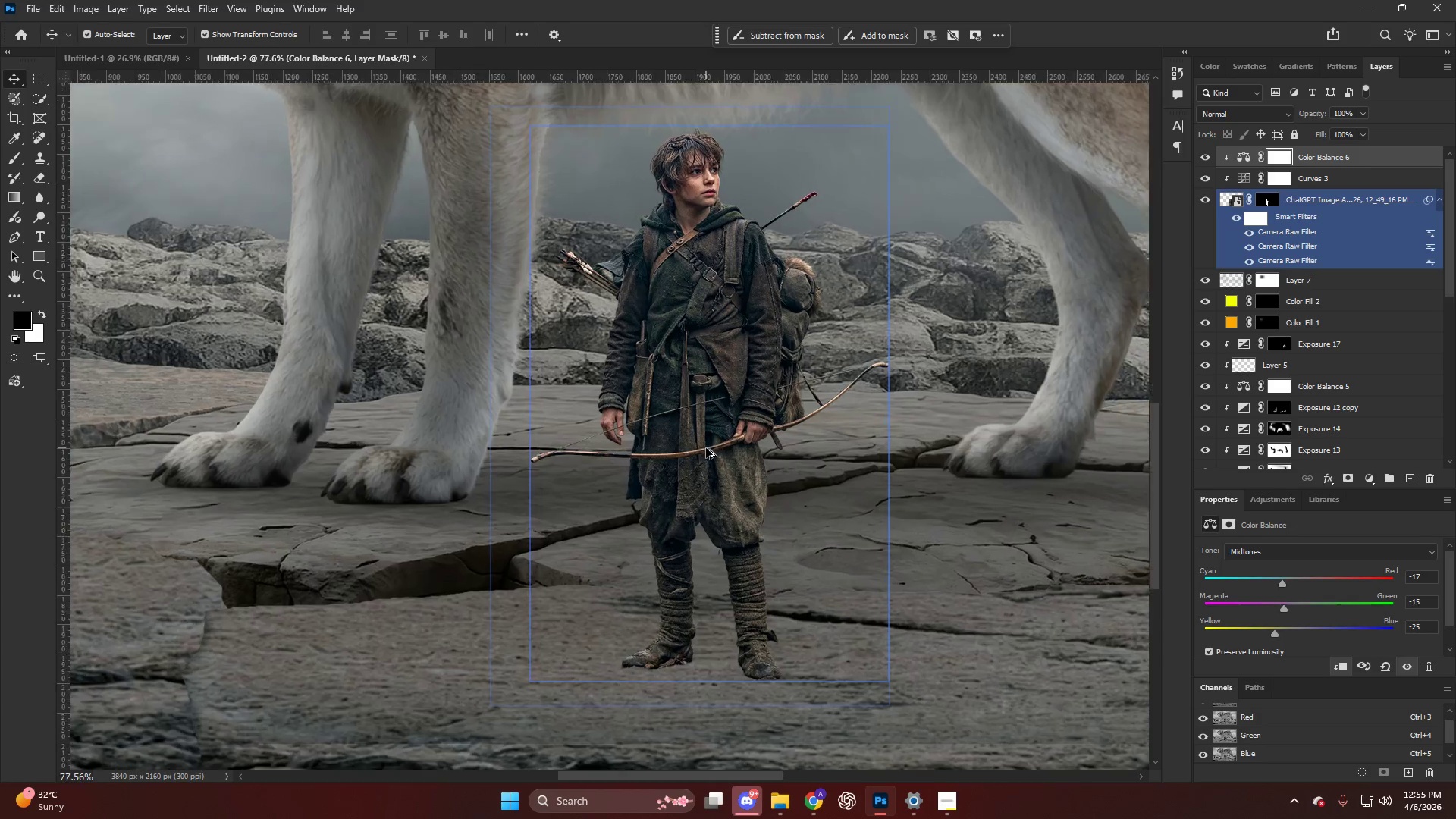 
scroll: coordinate [731, 466], scroll_direction: none, amount: 0.0
 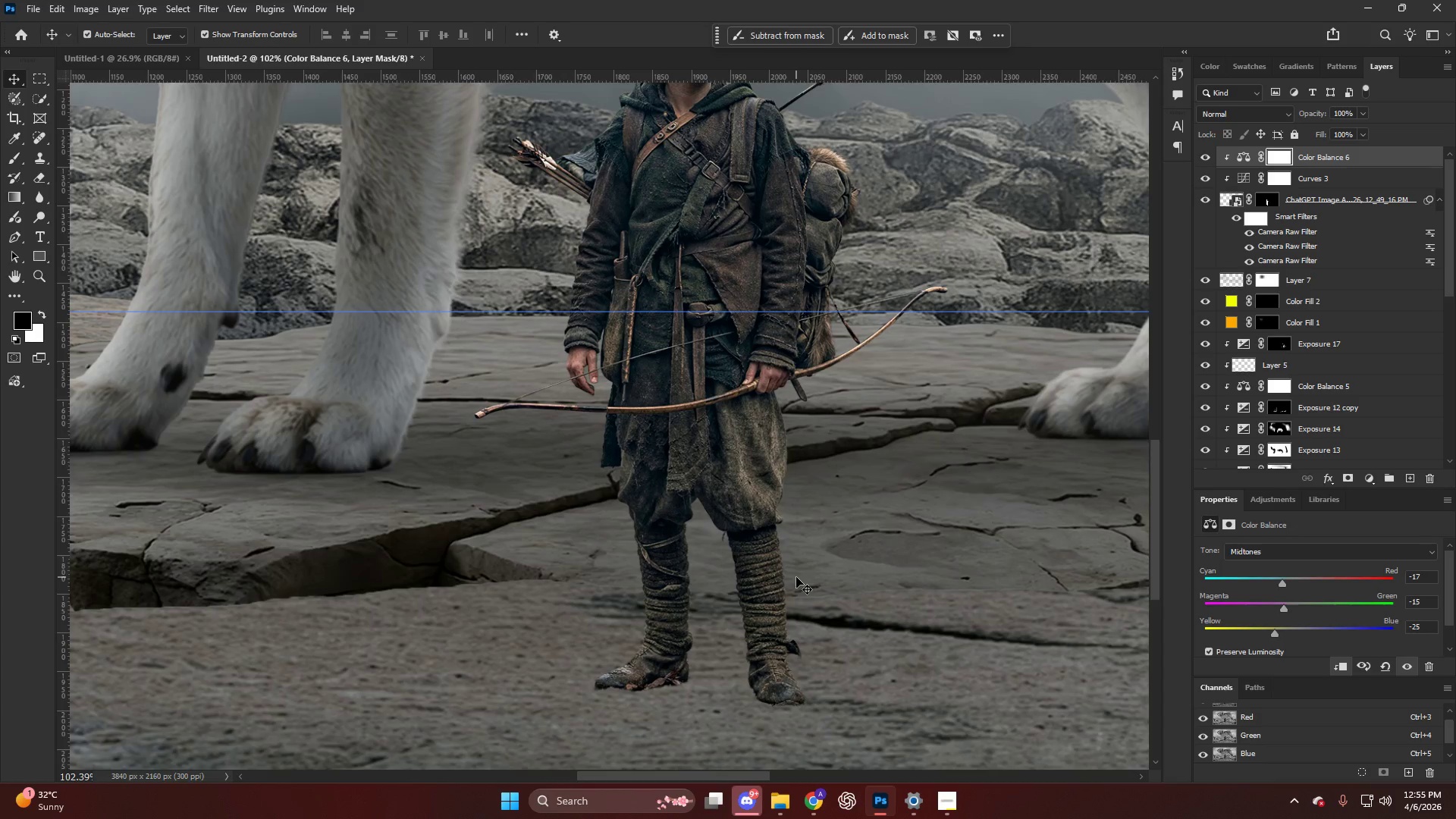 
scroll: coordinate [796, 577], scroll_direction: down, amount: 8.0
 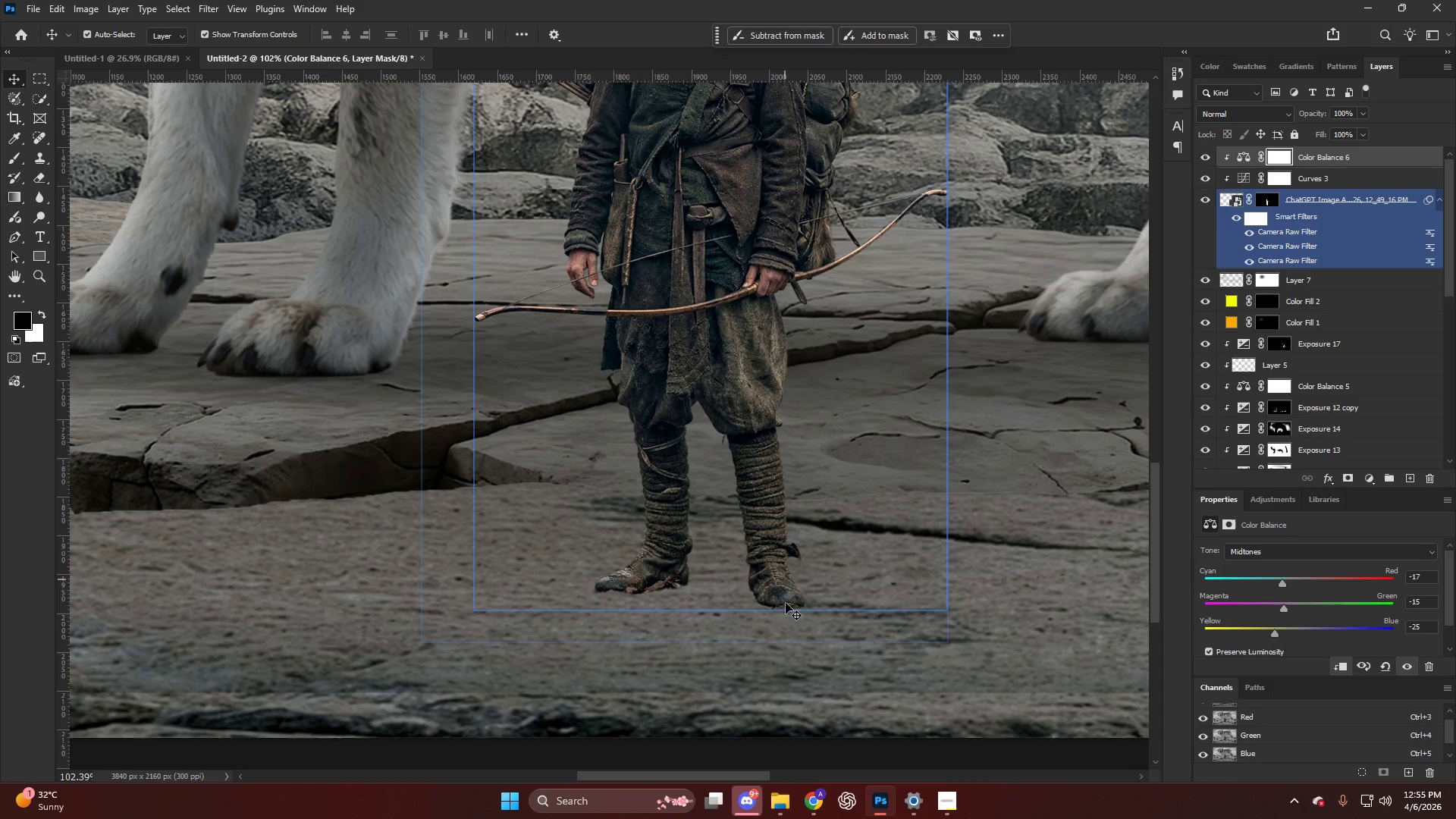 
key(Alt+AltLeft)
 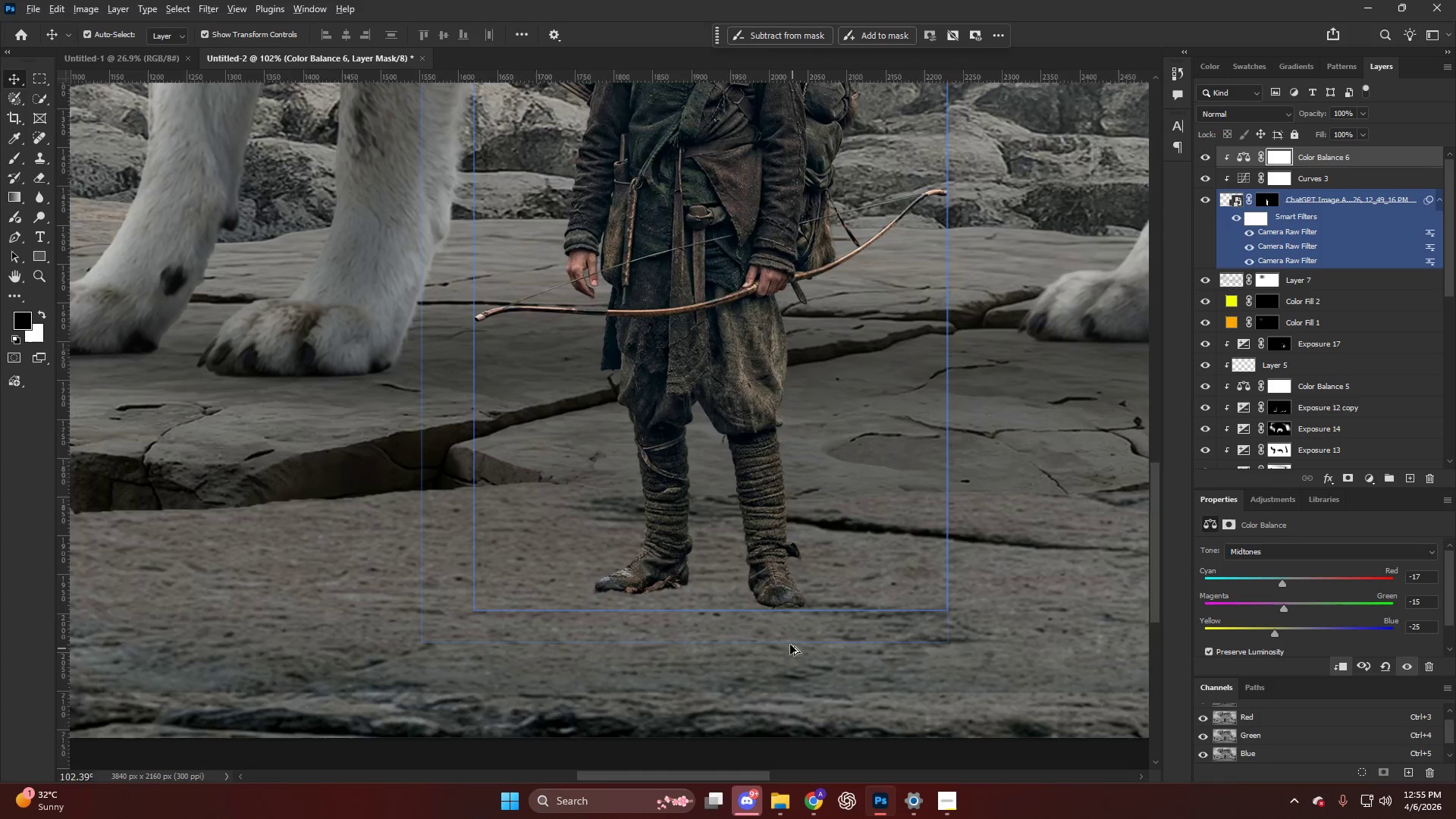 
key(V)
 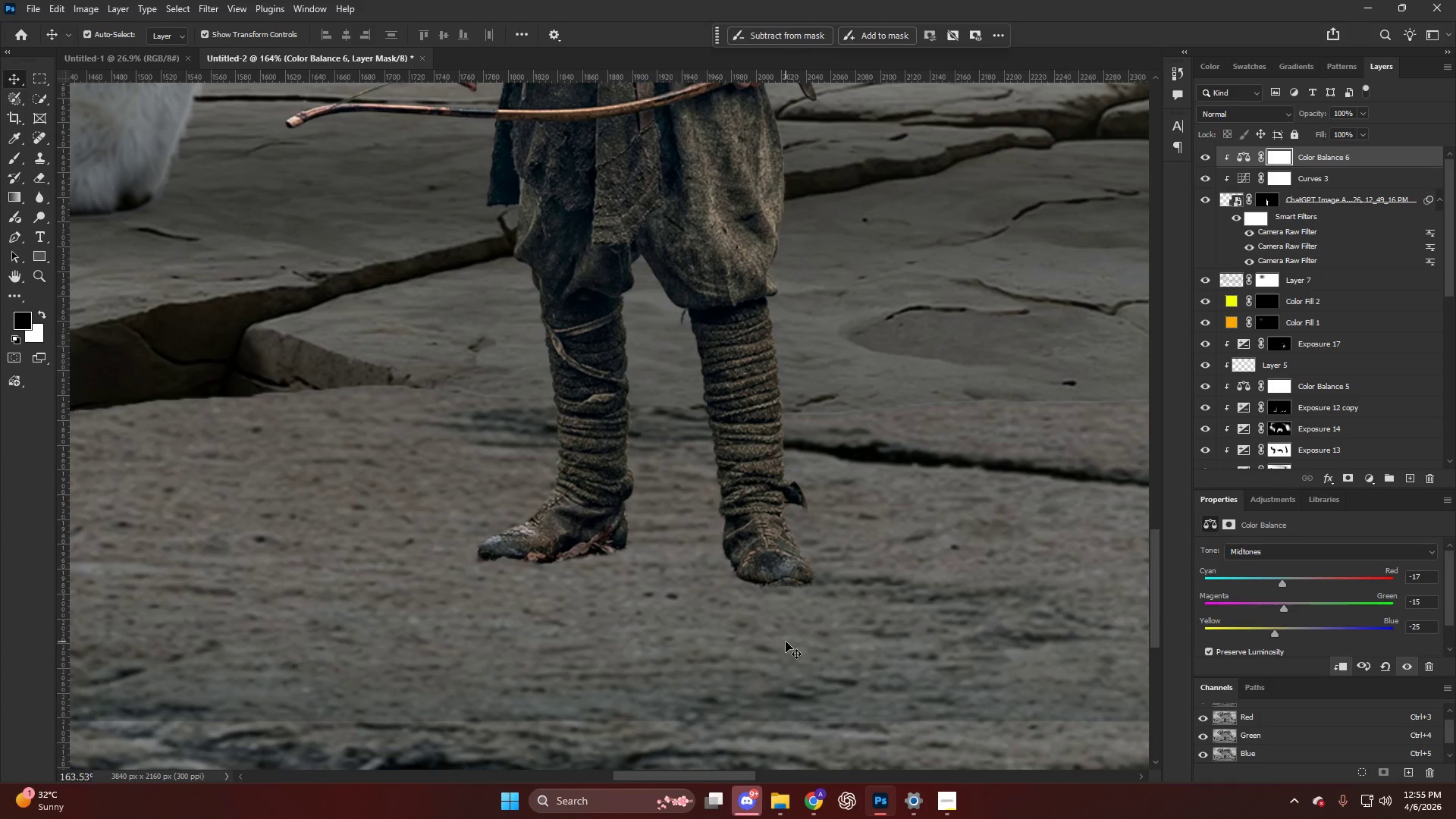 
left_click([786, 642])
 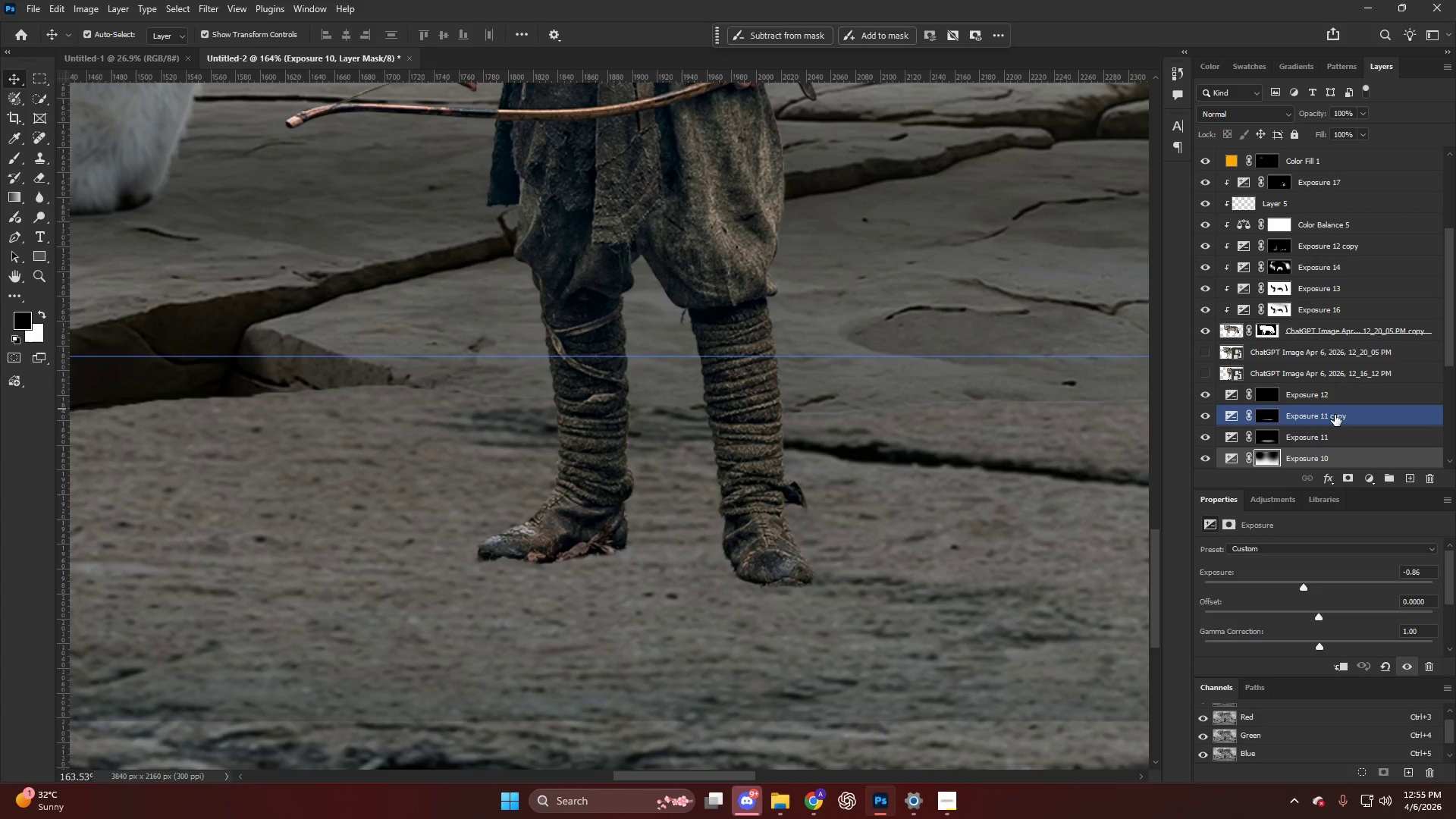 
scroll: coordinate [1316, 398], scroll_direction: up, amount: 7.0
 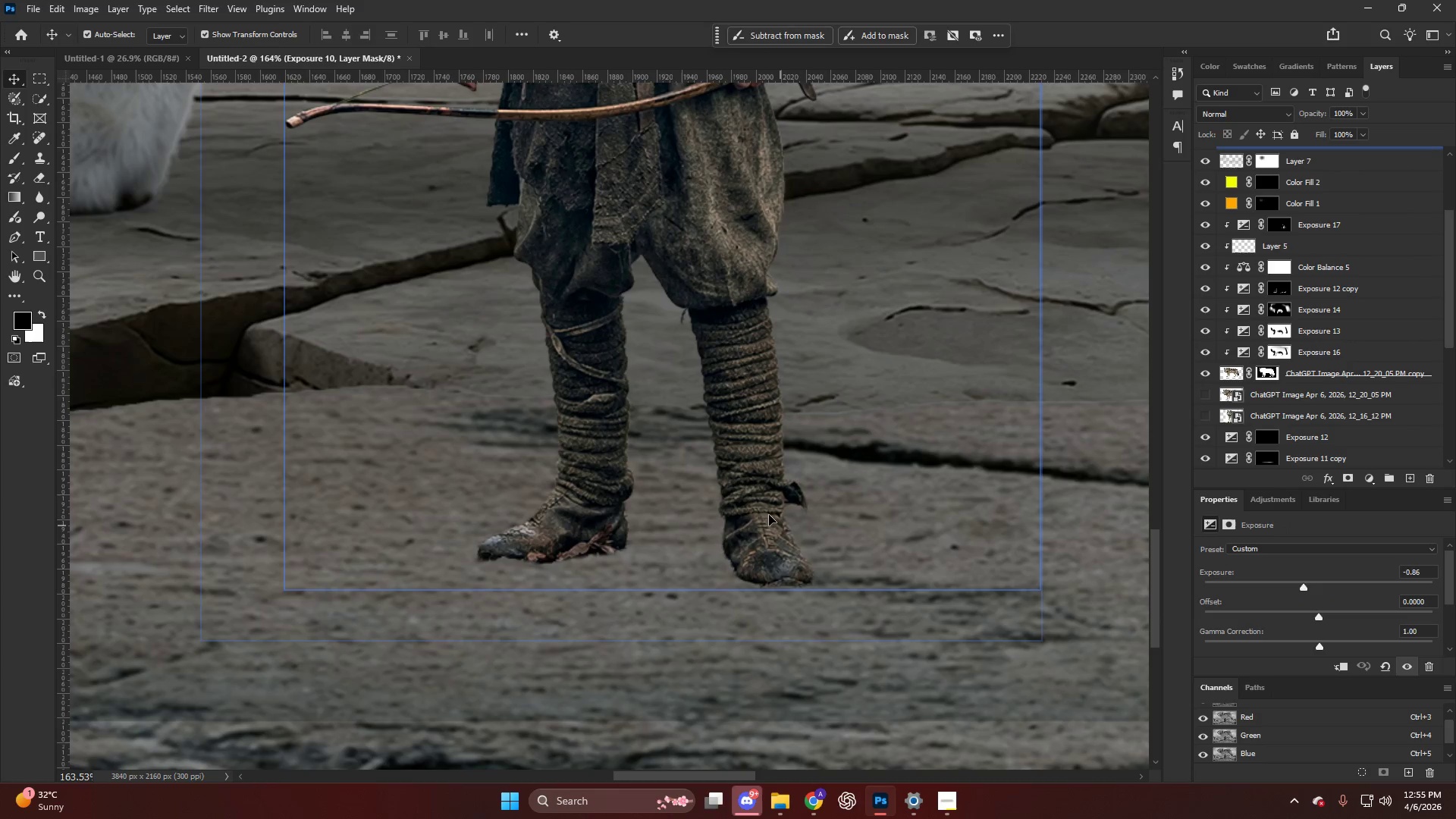 
left_click([763, 504])
 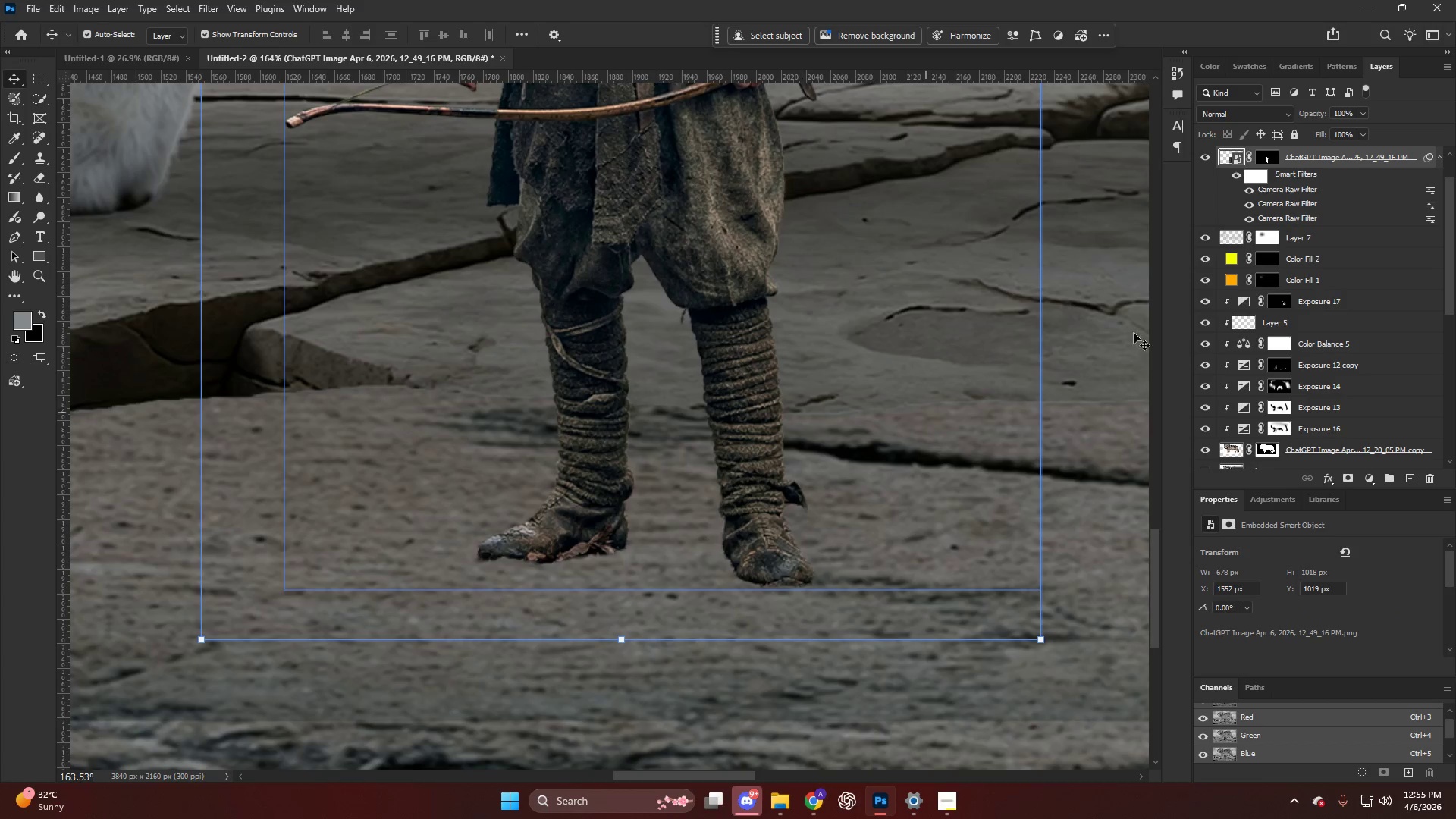 
scroll: coordinate [1301, 306], scroll_direction: up, amount: 3.0
 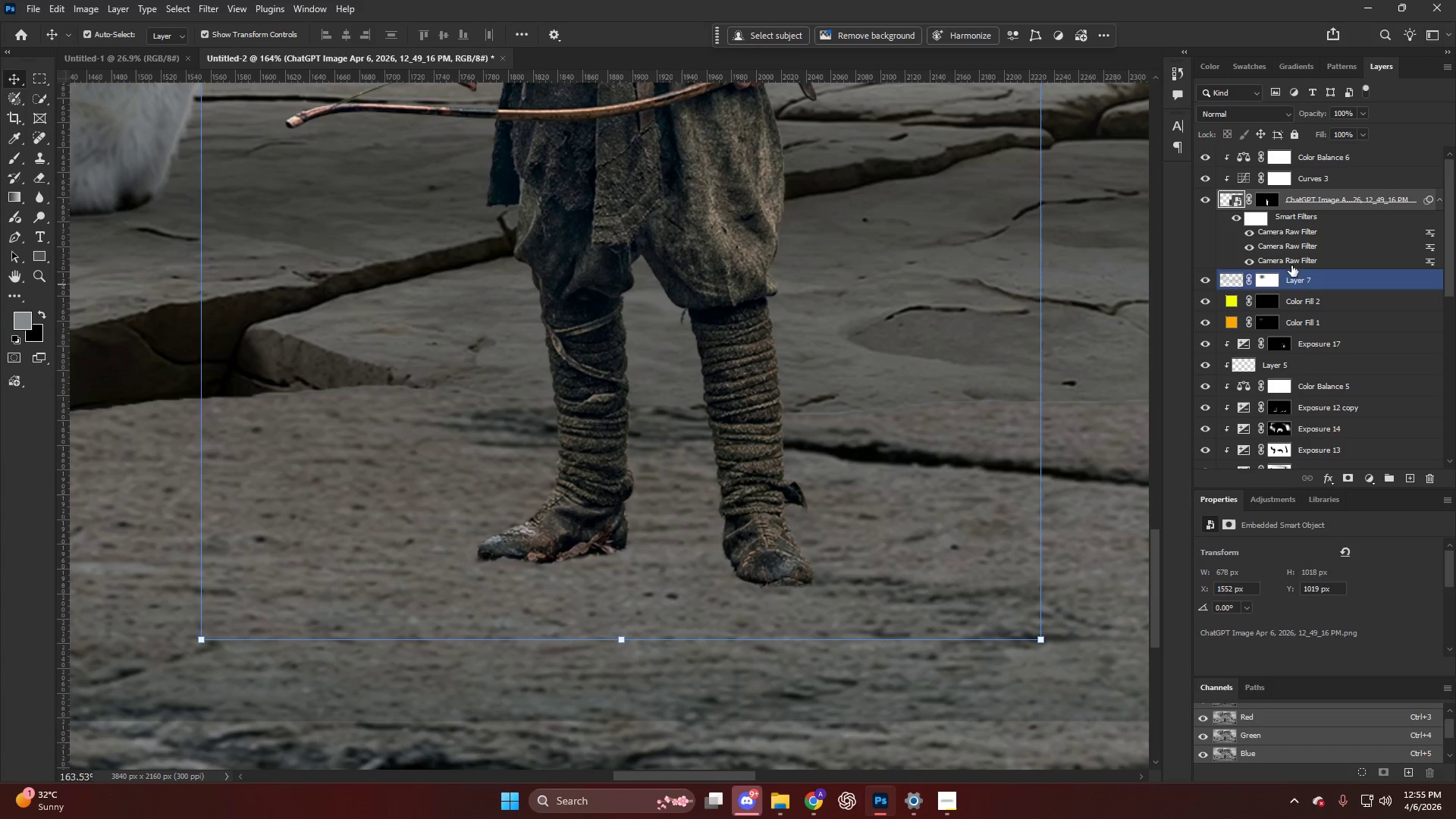 
left_click([1308, 280])
 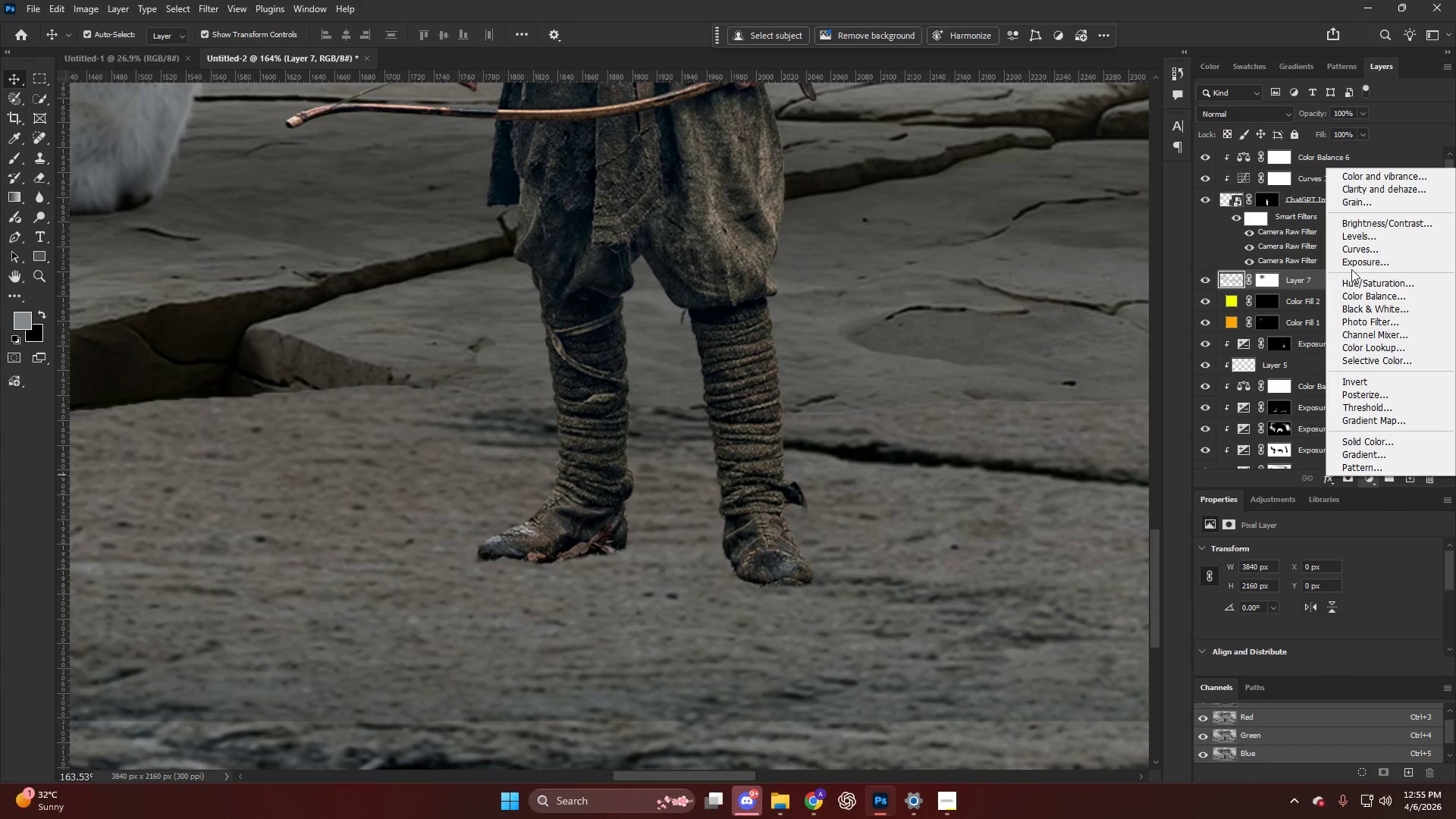 
scroll: coordinate [1304, 266], scroll_direction: up, amount: 4.0
 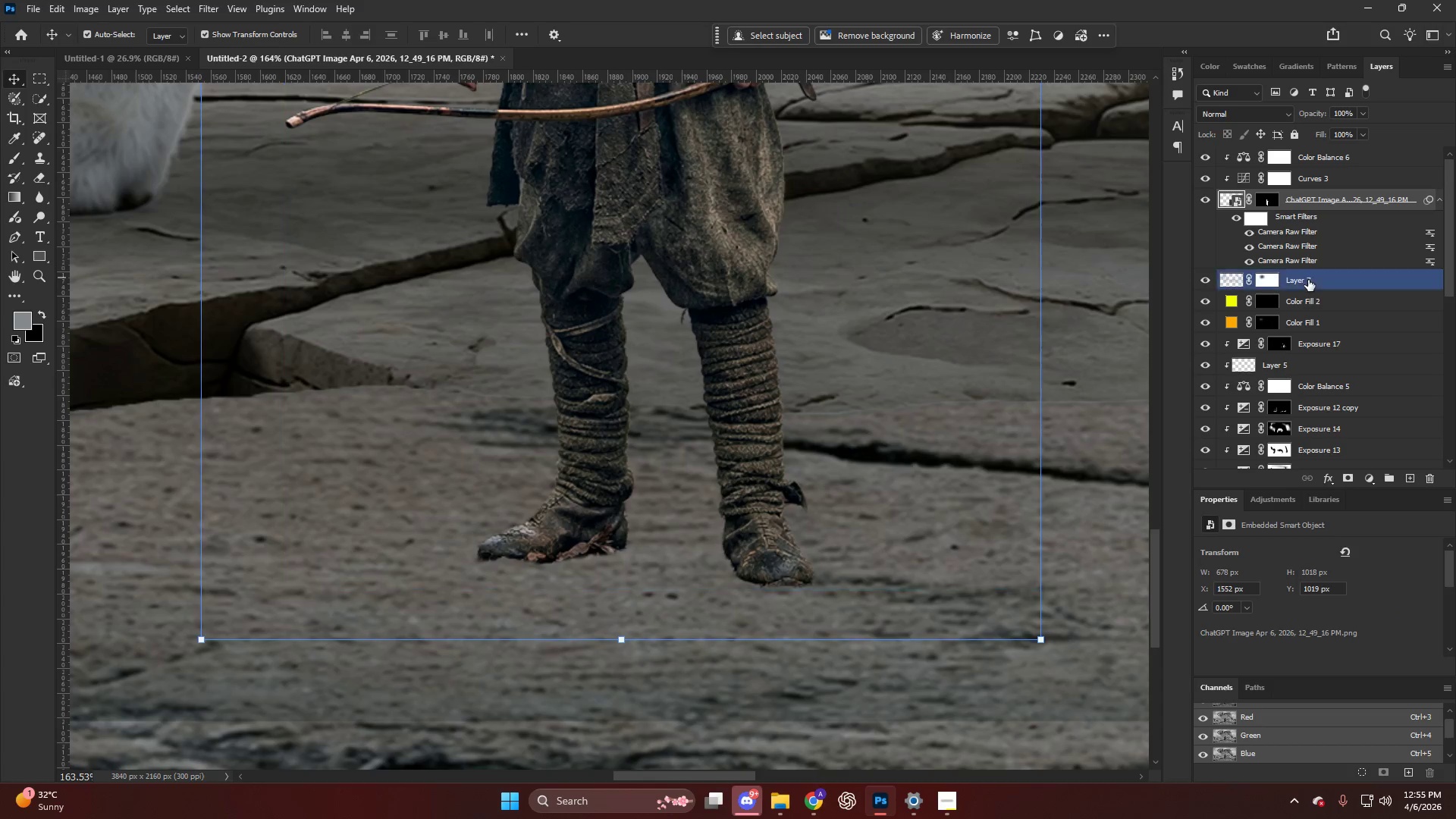 
left_click([1354, 265])
 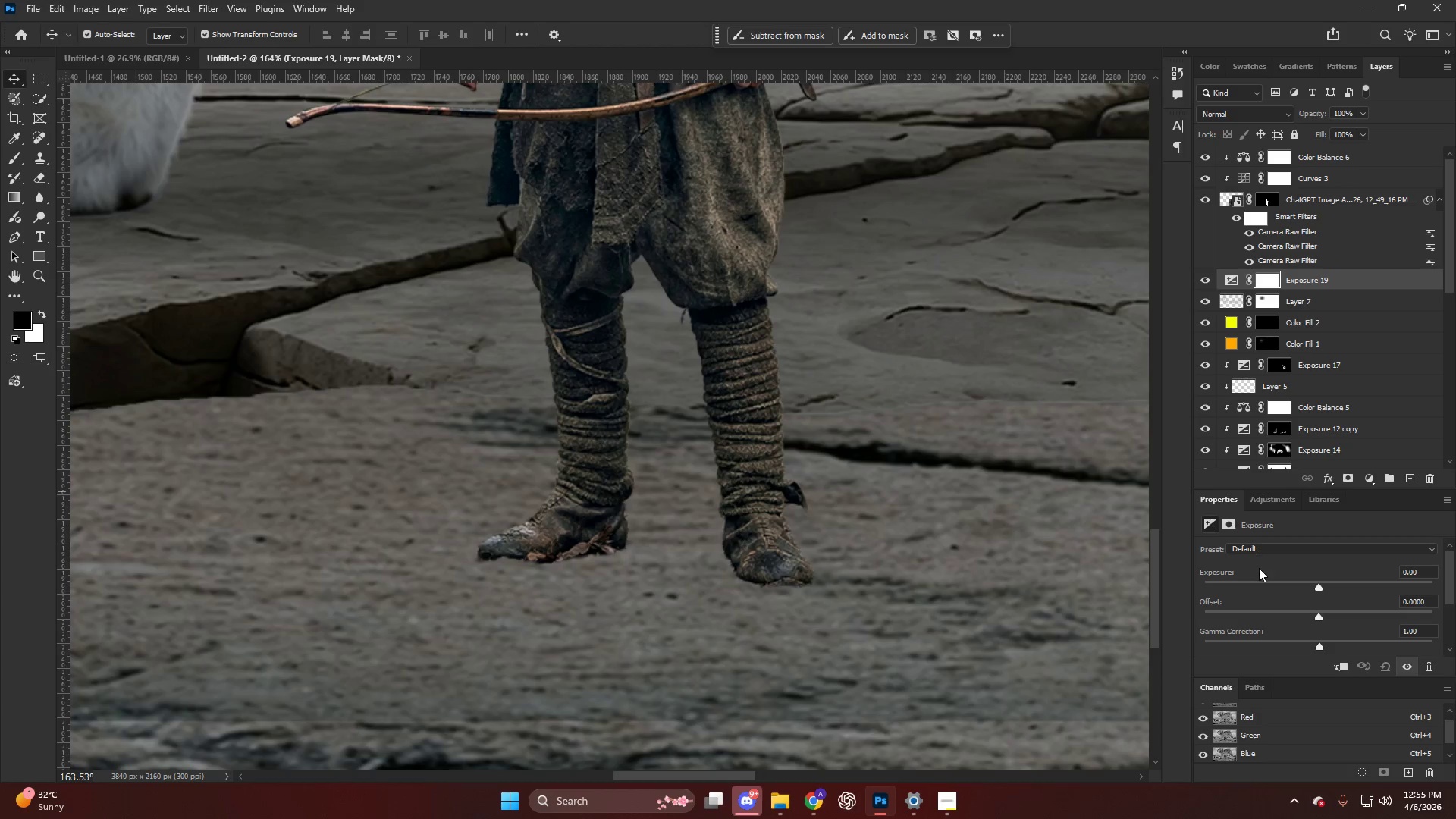 
left_click([1264, 582])
 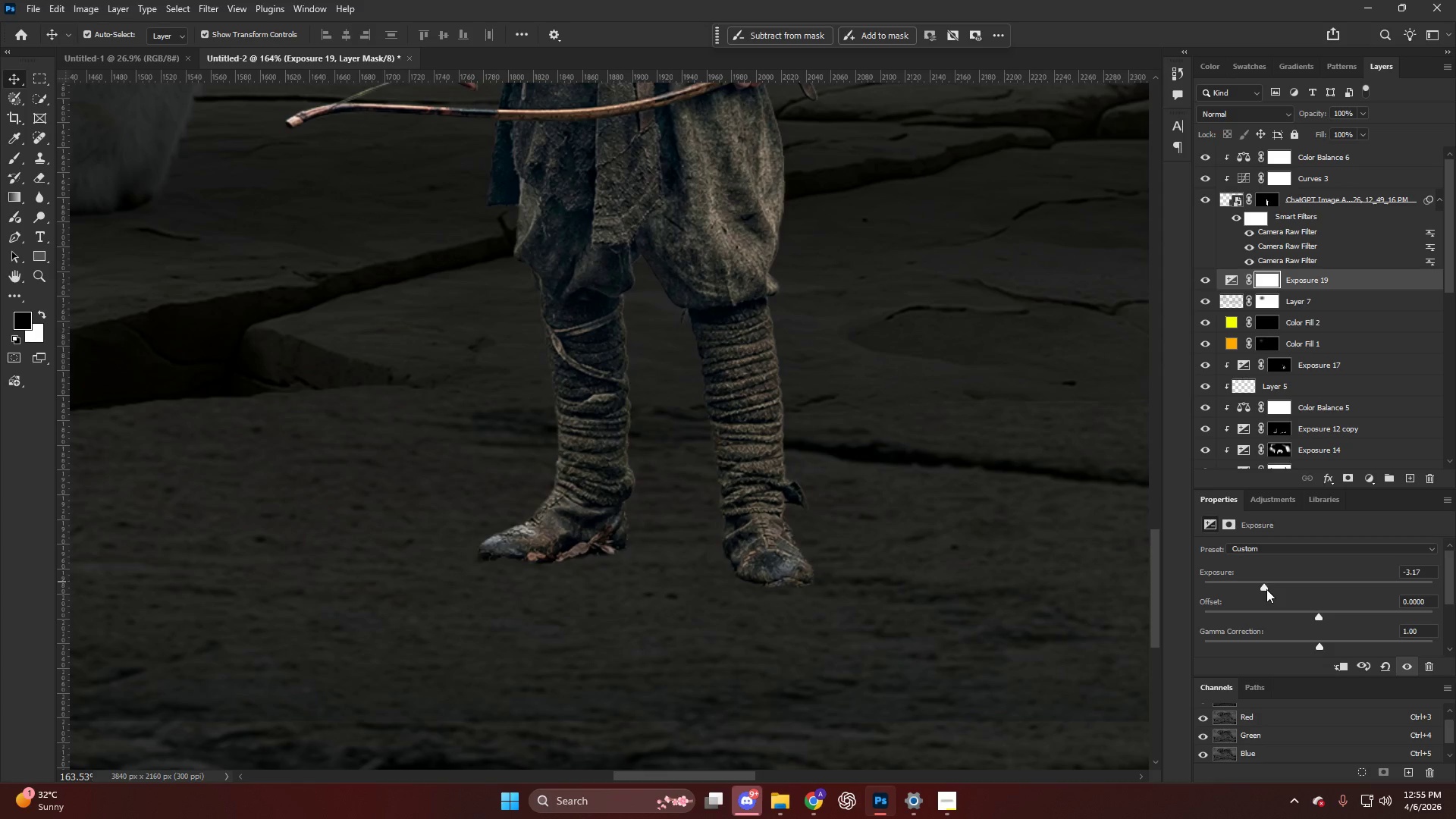 
left_click_drag(start_coordinate=[1263, 585], to_coordinate=[1259, 585])
 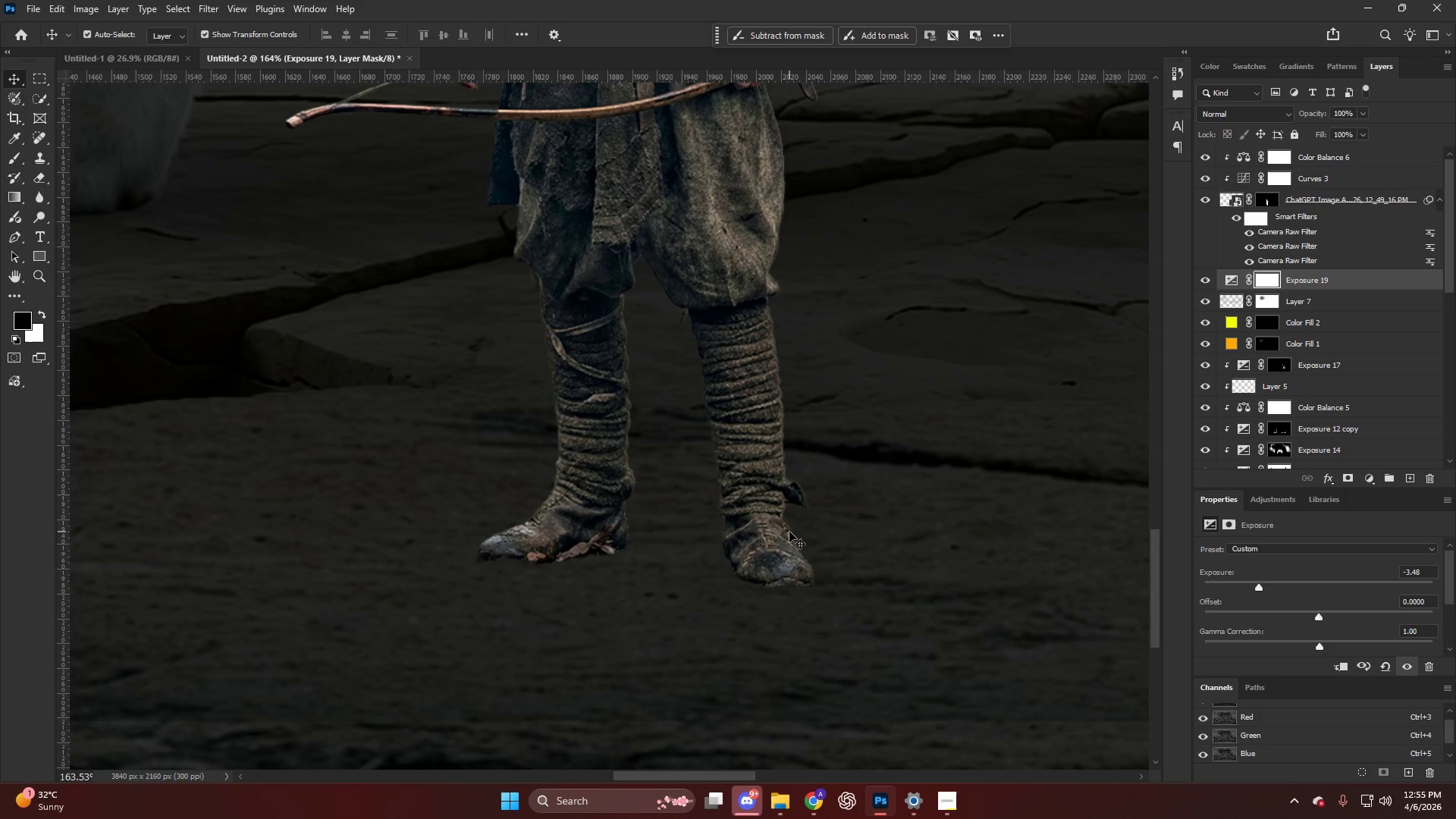 
key(Control+I)
 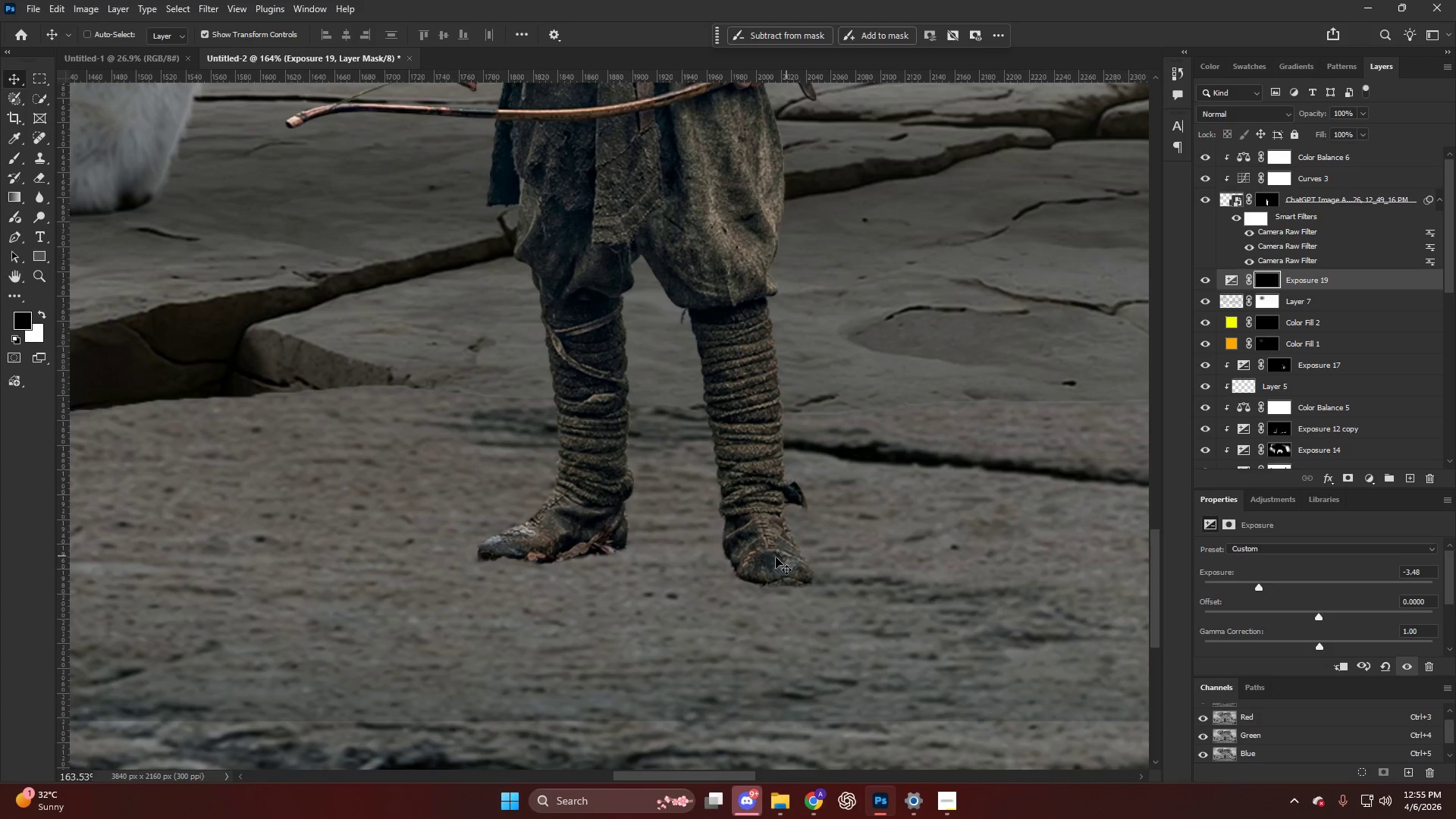 
hold_key(key=AltLeft, duration=0.5)
 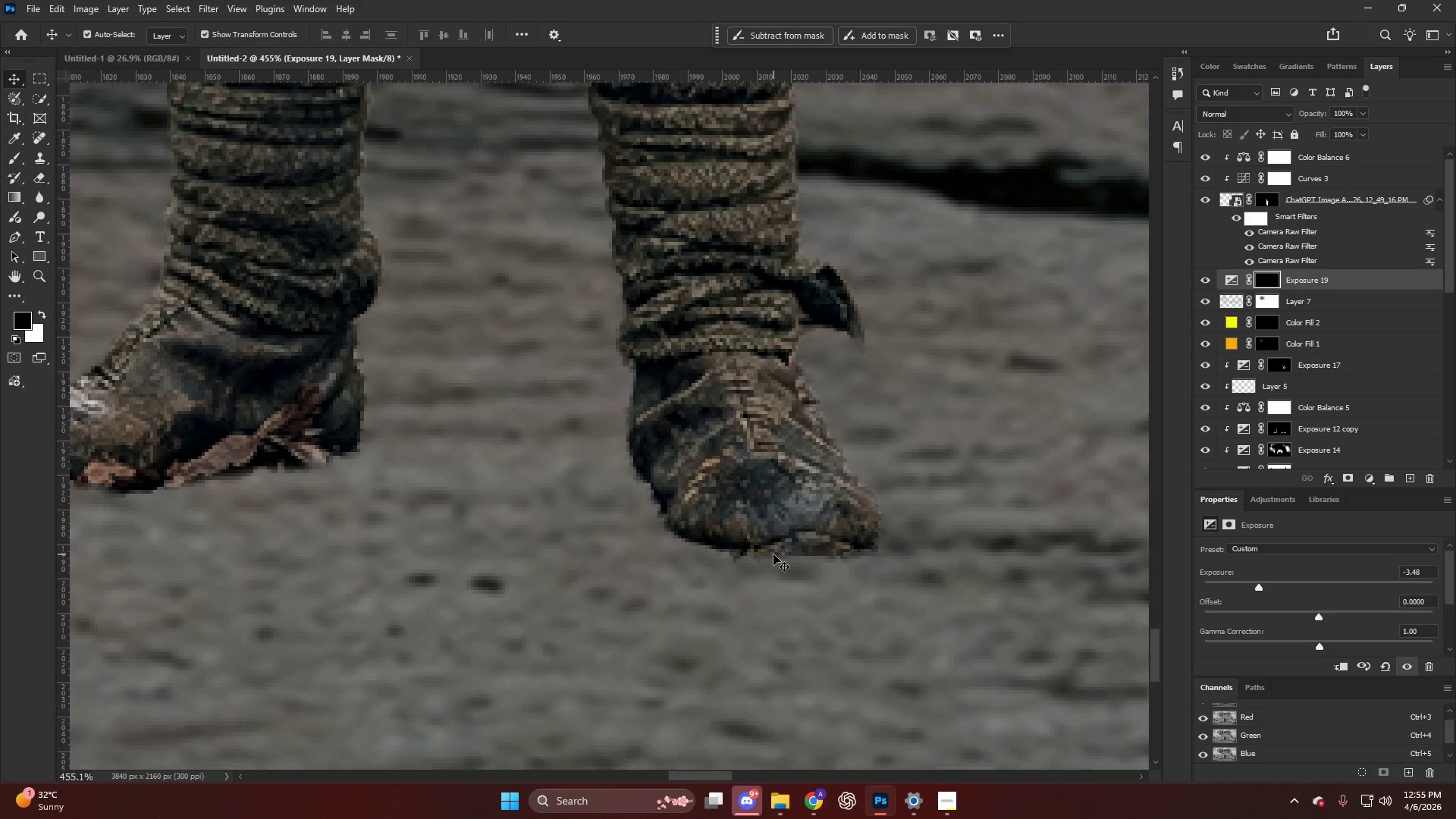 
key(B)
 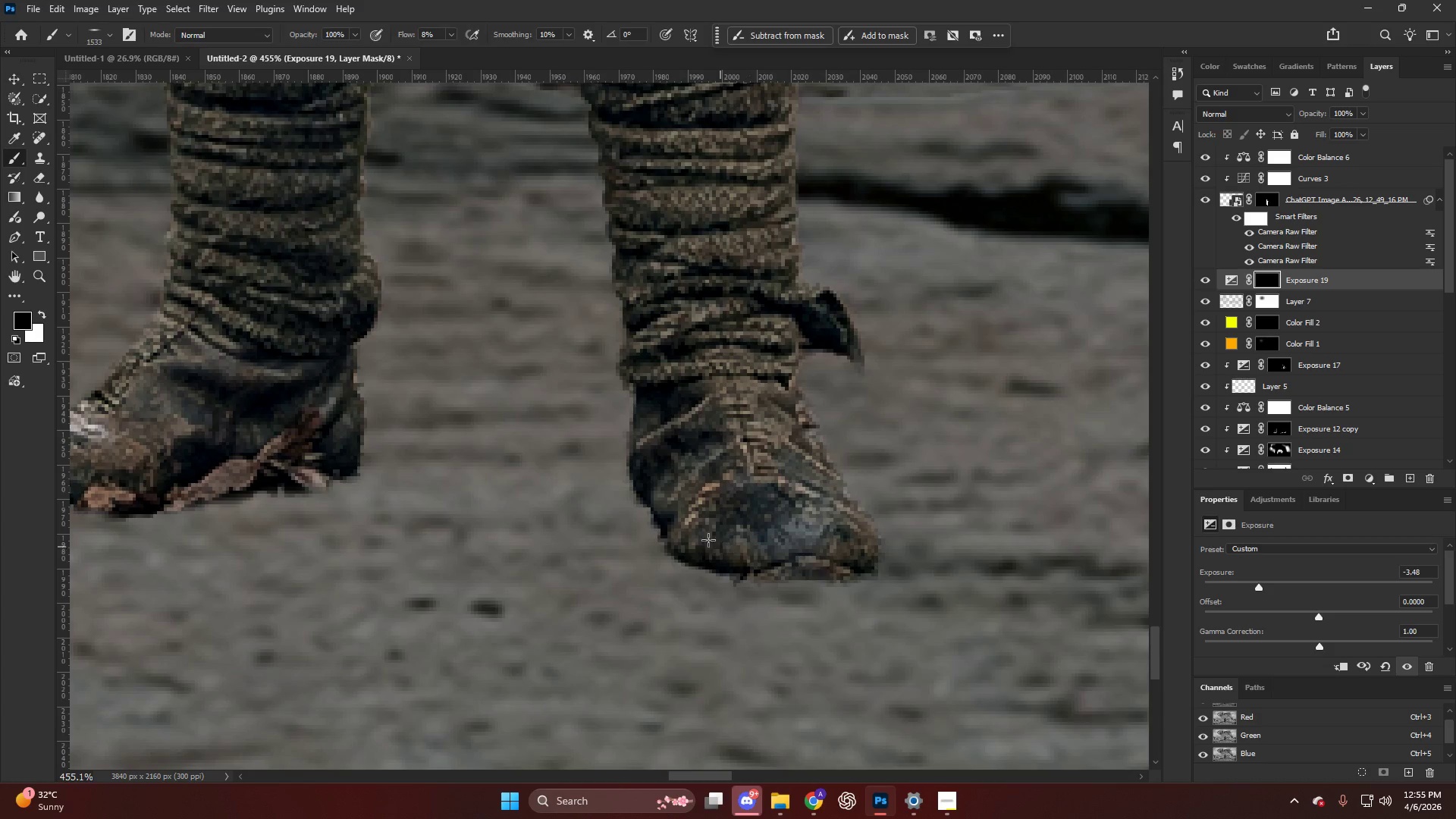 
right_click([698, 533])
 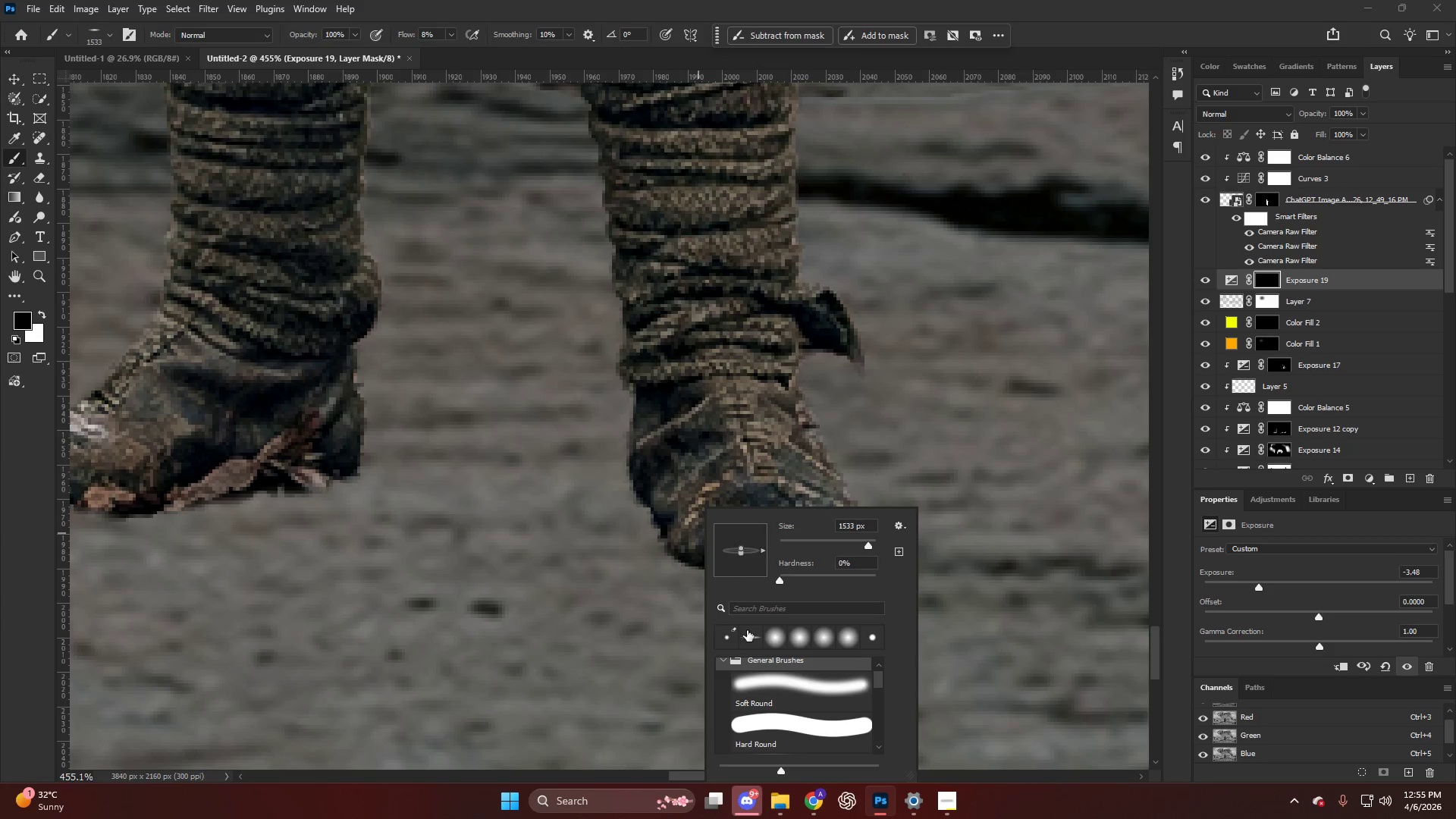 
scroll: coordinate [774, 554], scroll_direction: up, amount: 15.0
 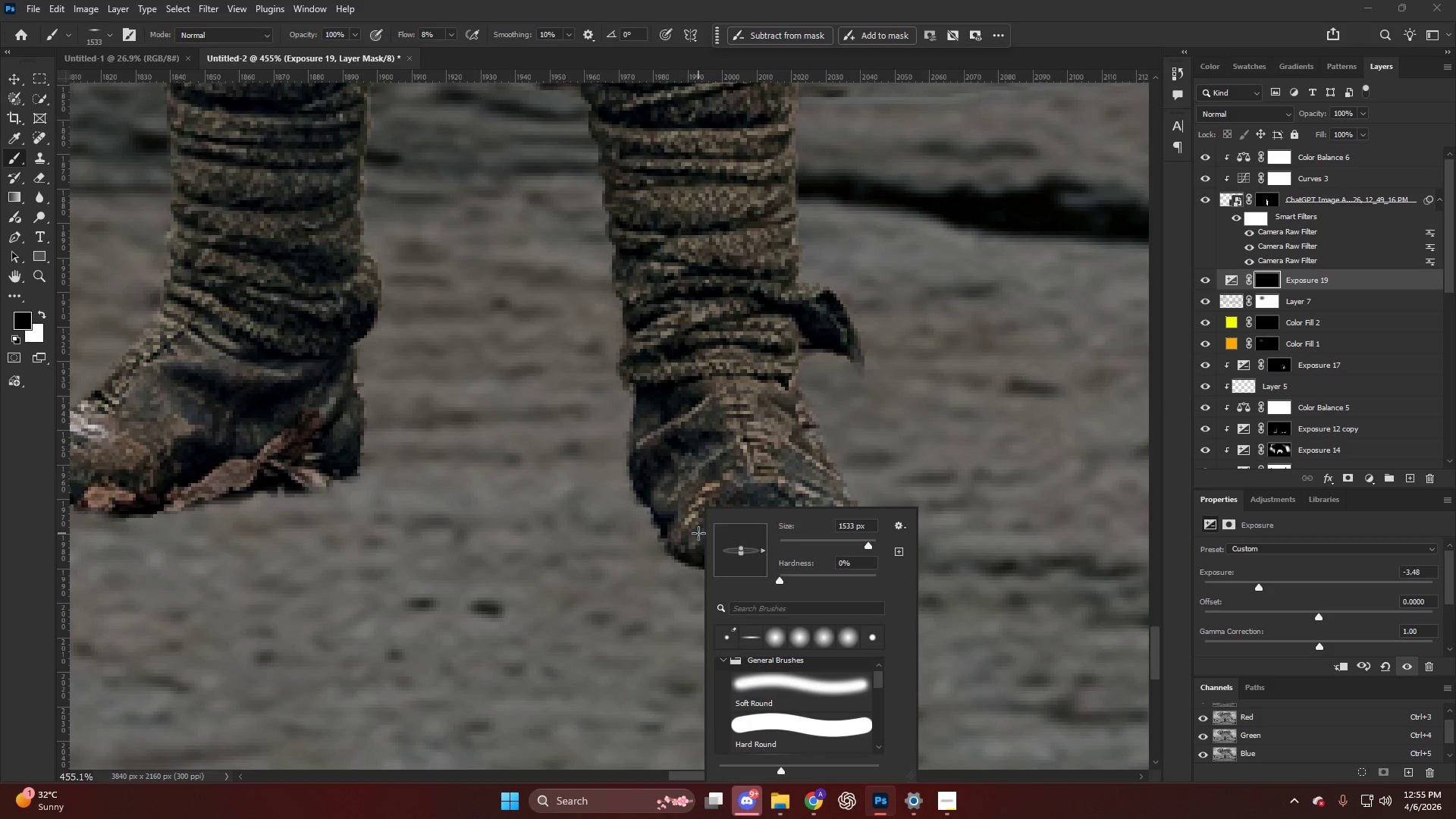 
left_click([753, 634])
 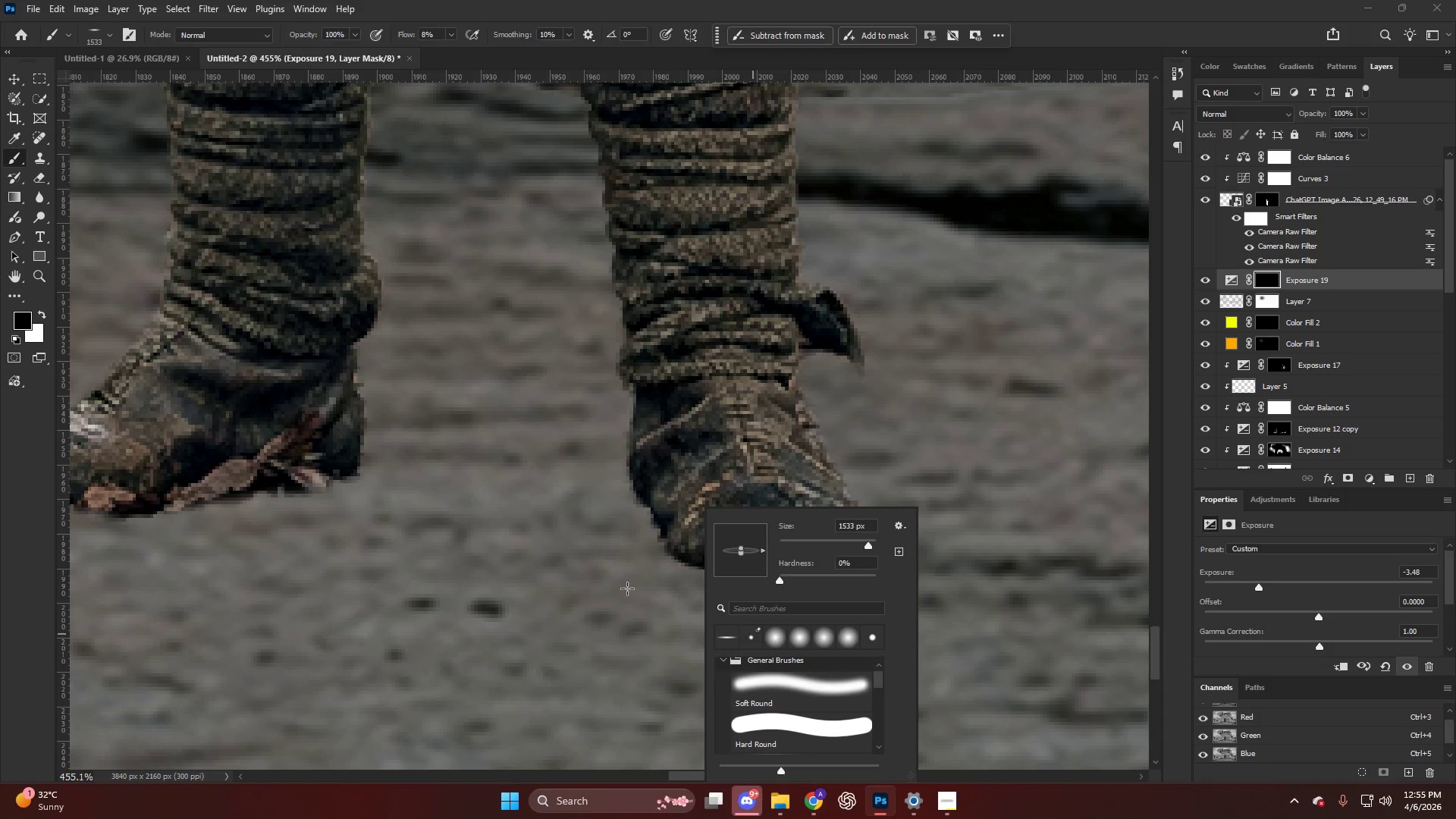 
hold_key(key=AltLeft, duration=2.14)
 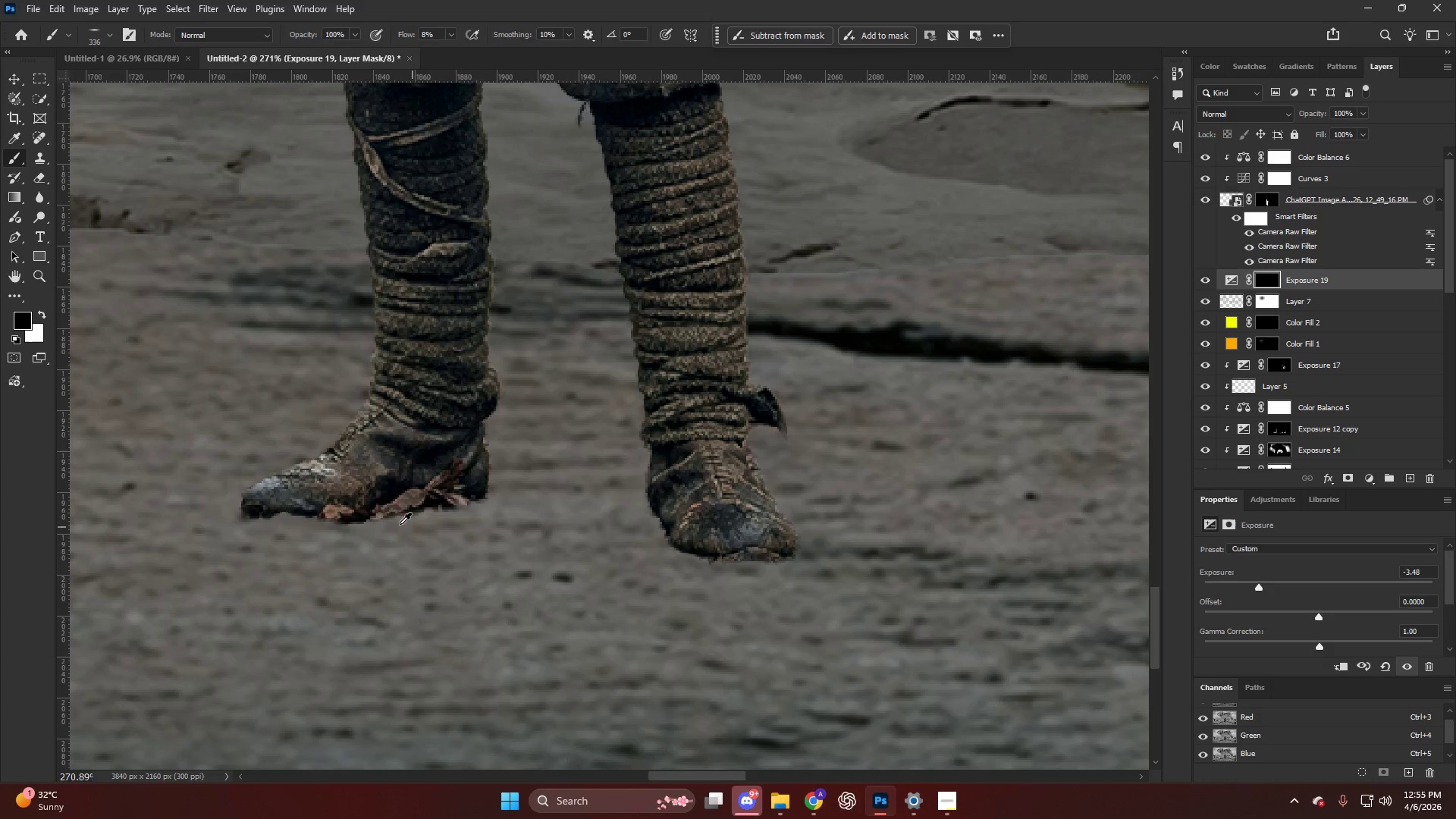 
key(Control+ControlLeft)
 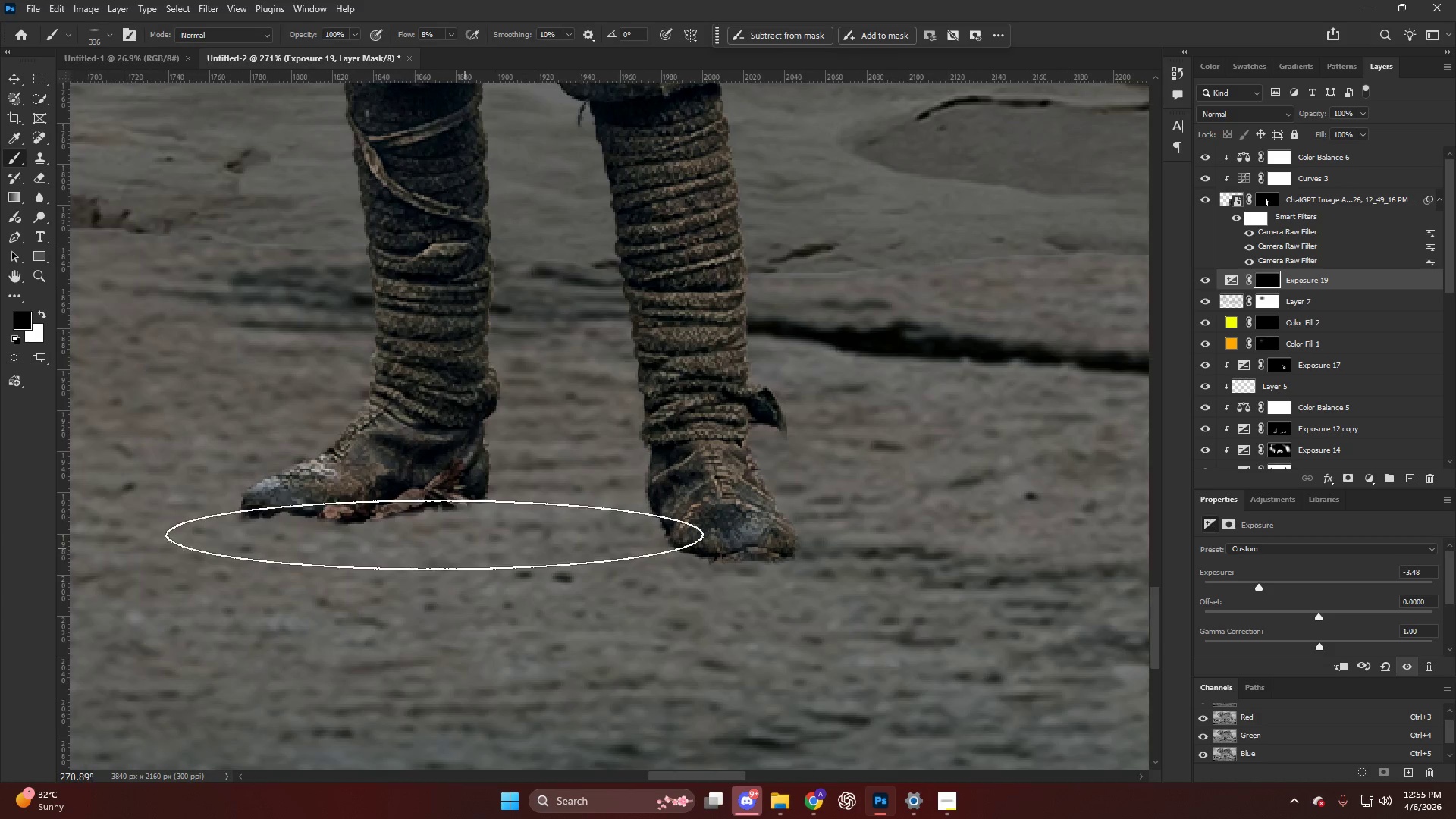 
hold_key(key=AltLeft, duration=1.67)
 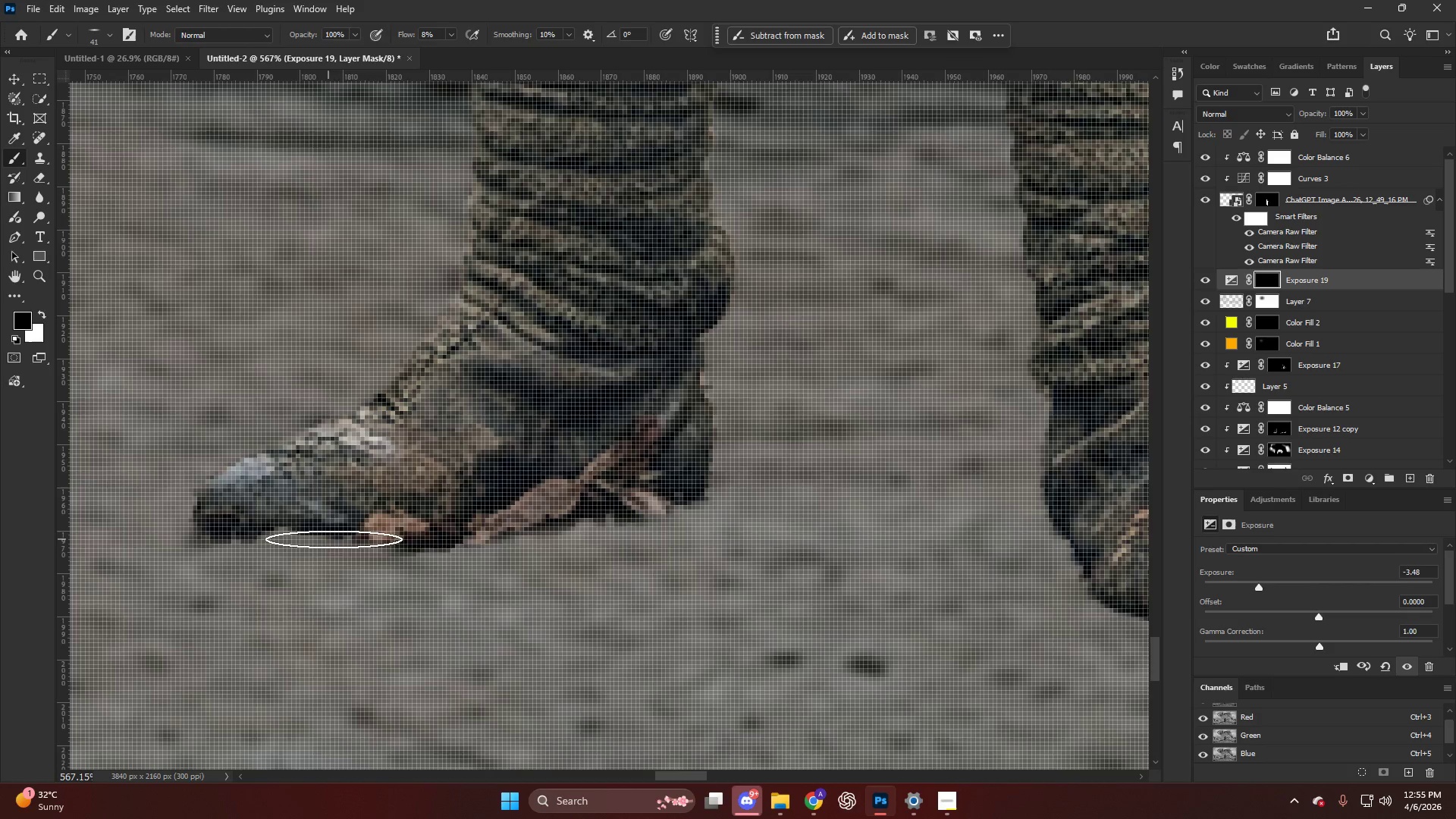 
scroll: coordinate [363, 515], scroll_direction: up, amount: 11.0
 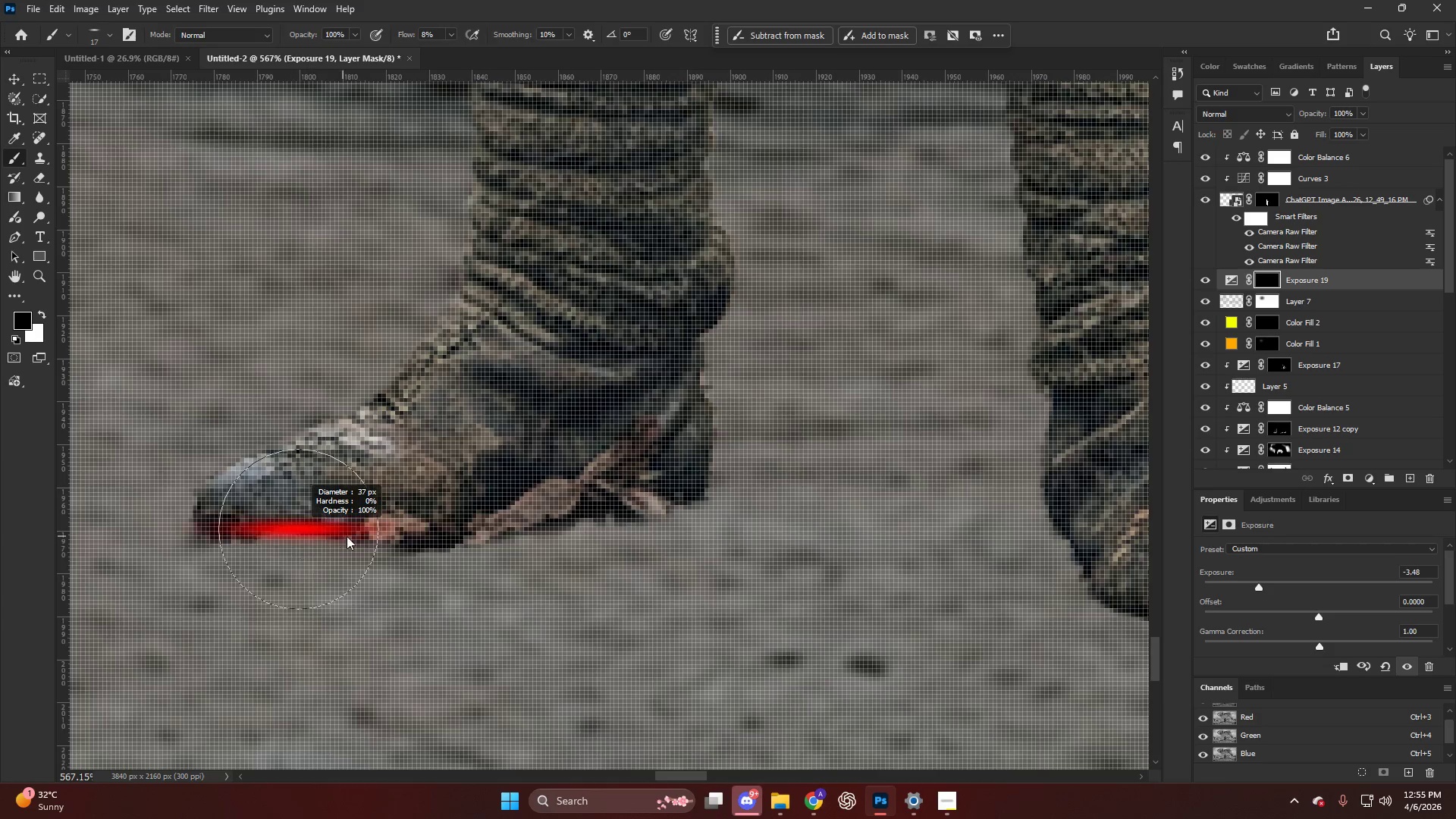 
left_click_drag(start_coordinate=[274, 533], to_coordinate=[367, 539])
 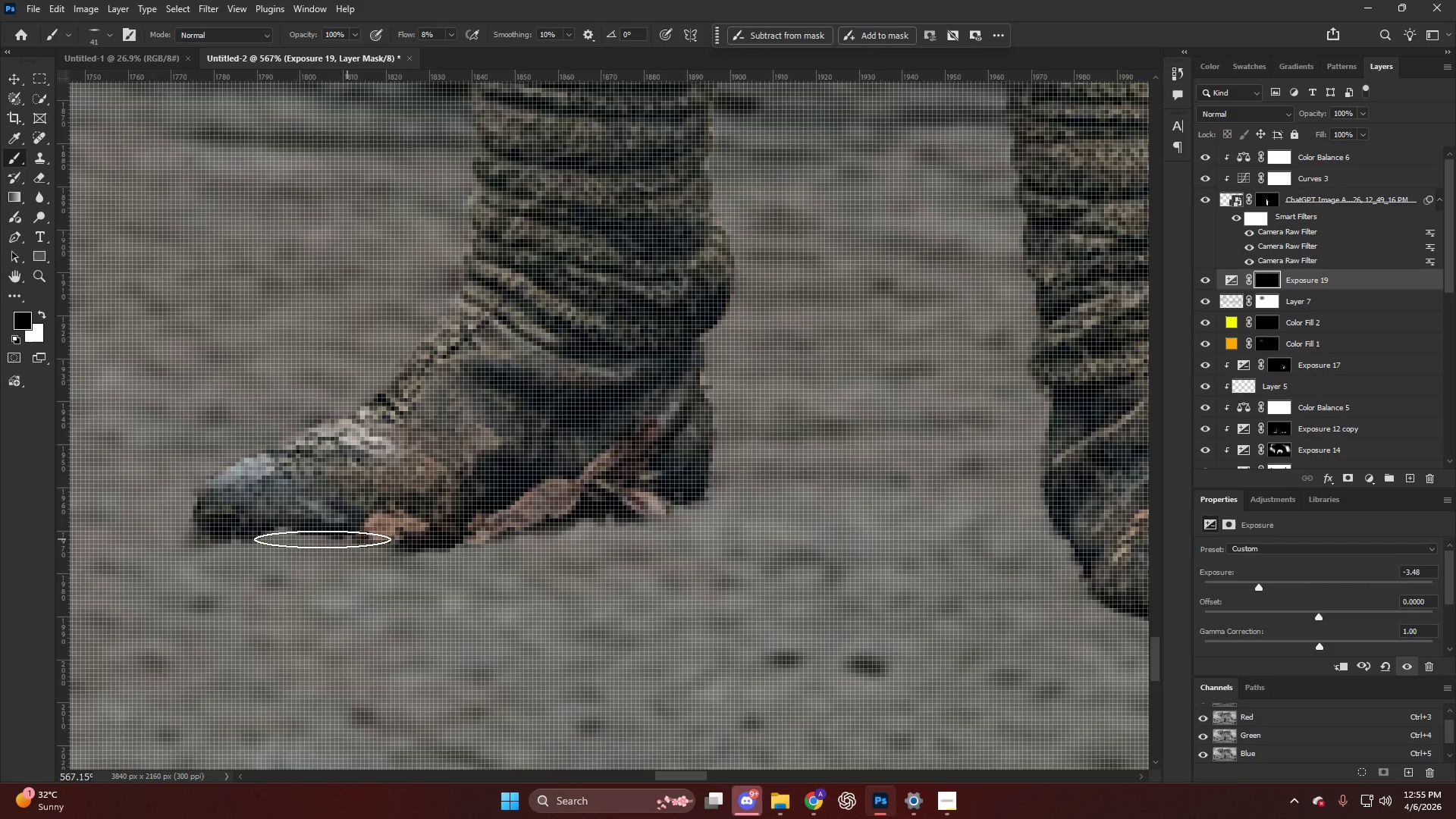 
key(Alt+AltLeft)
 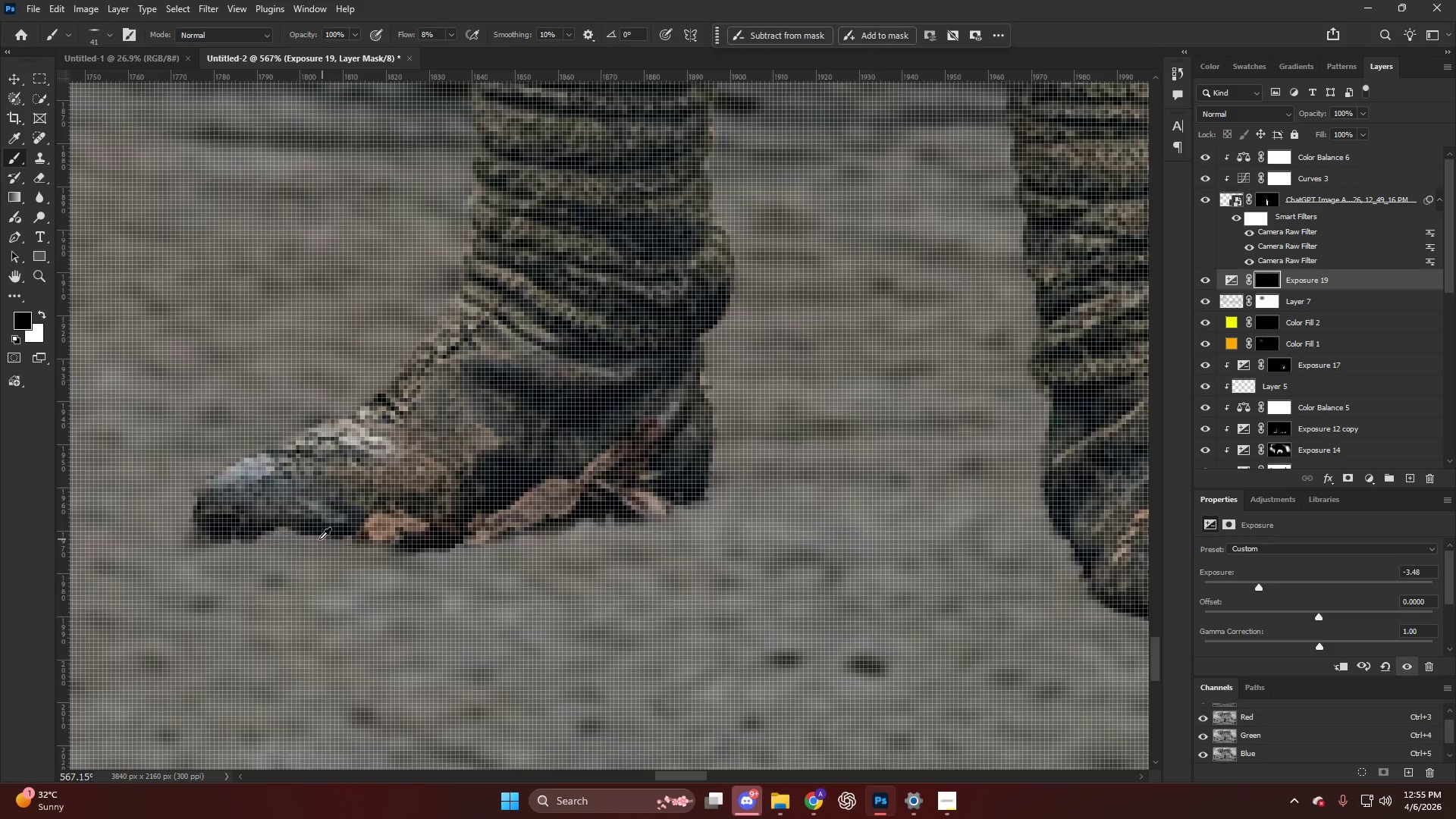 
key(X)
 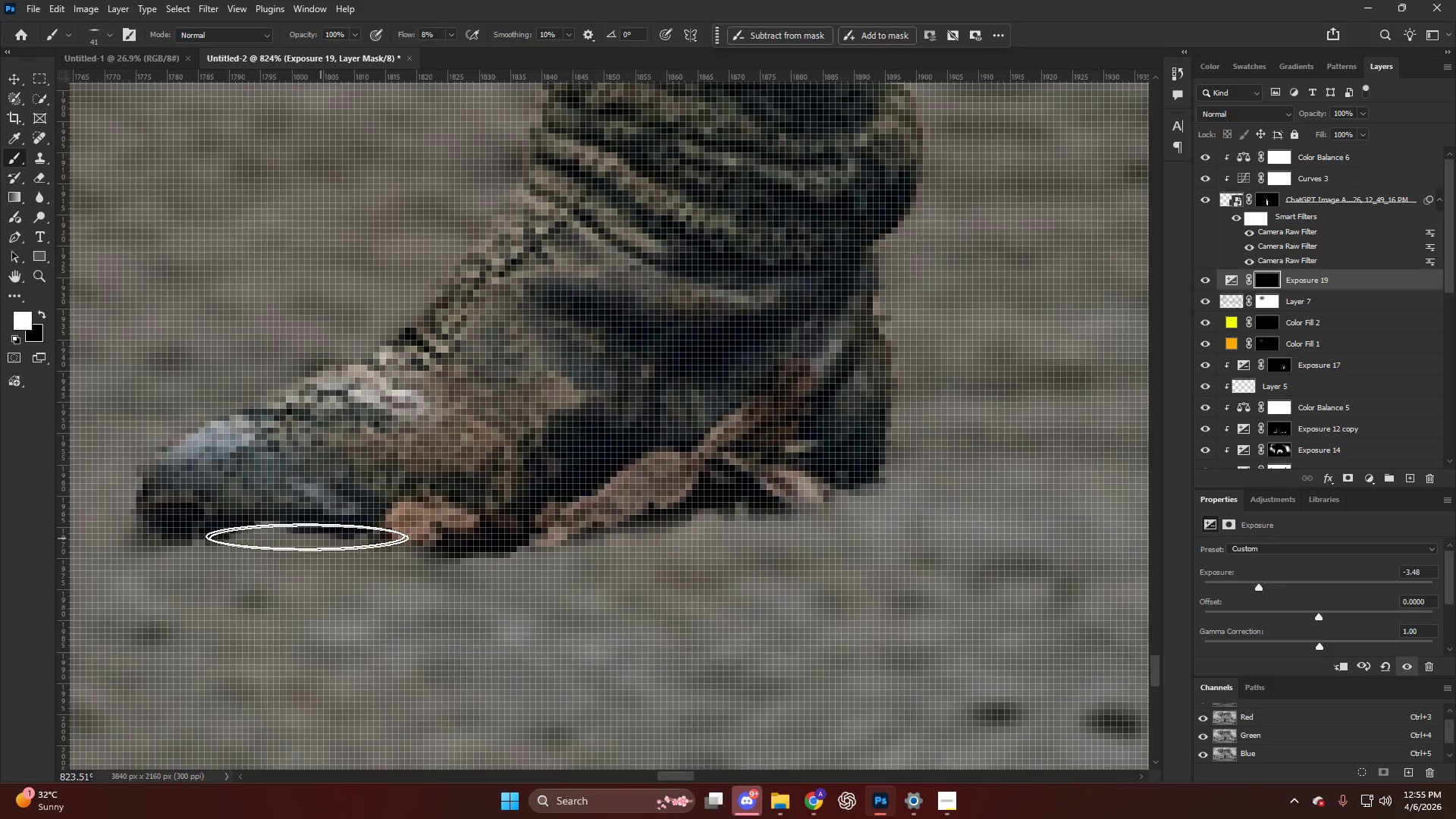 
left_click_drag(start_coordinate=[309, 536], to_coordinate=[375, 546])
 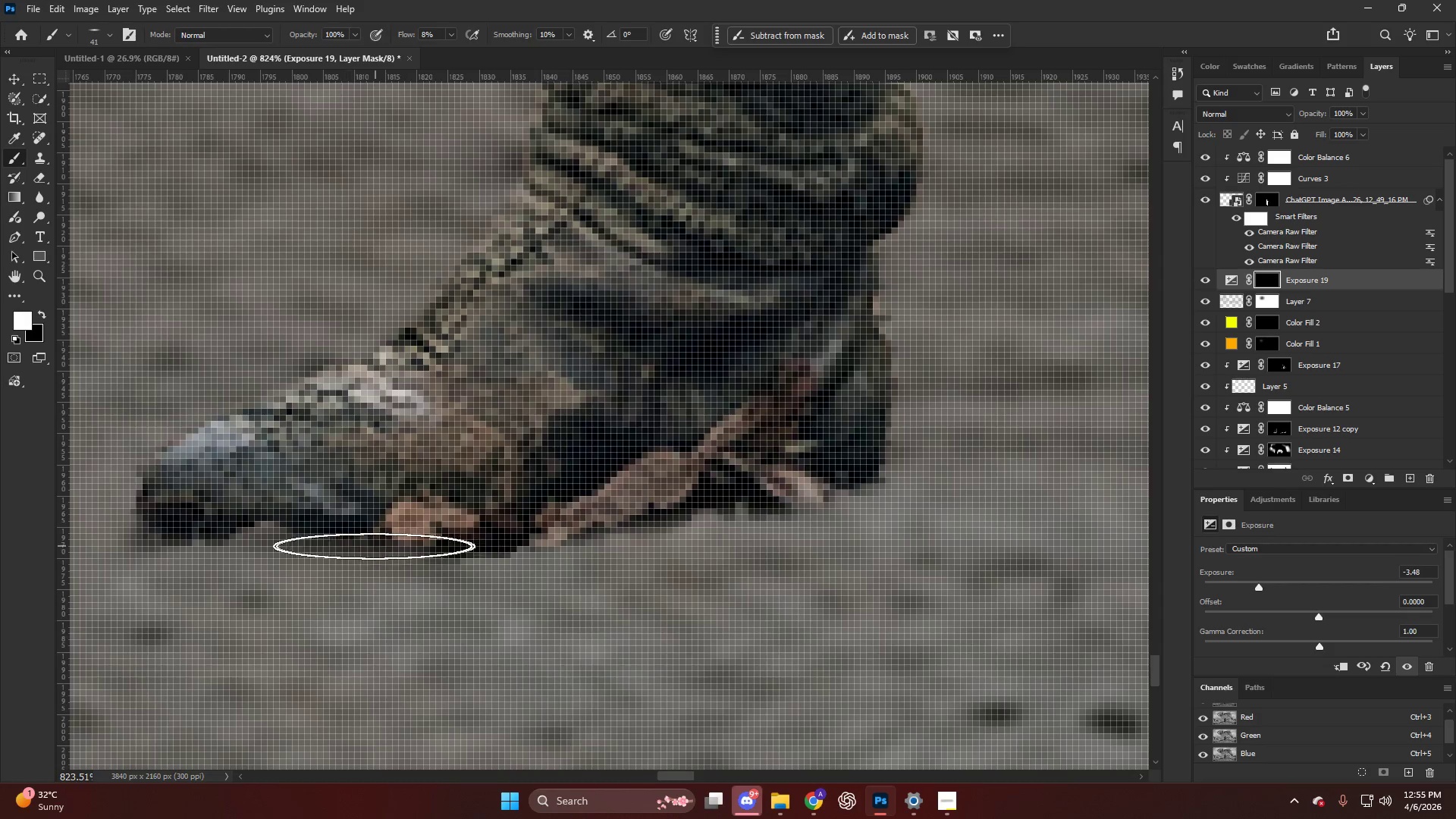 
scroll: coordinate [318, 539], scroll_direction: up, amount: 4.0
 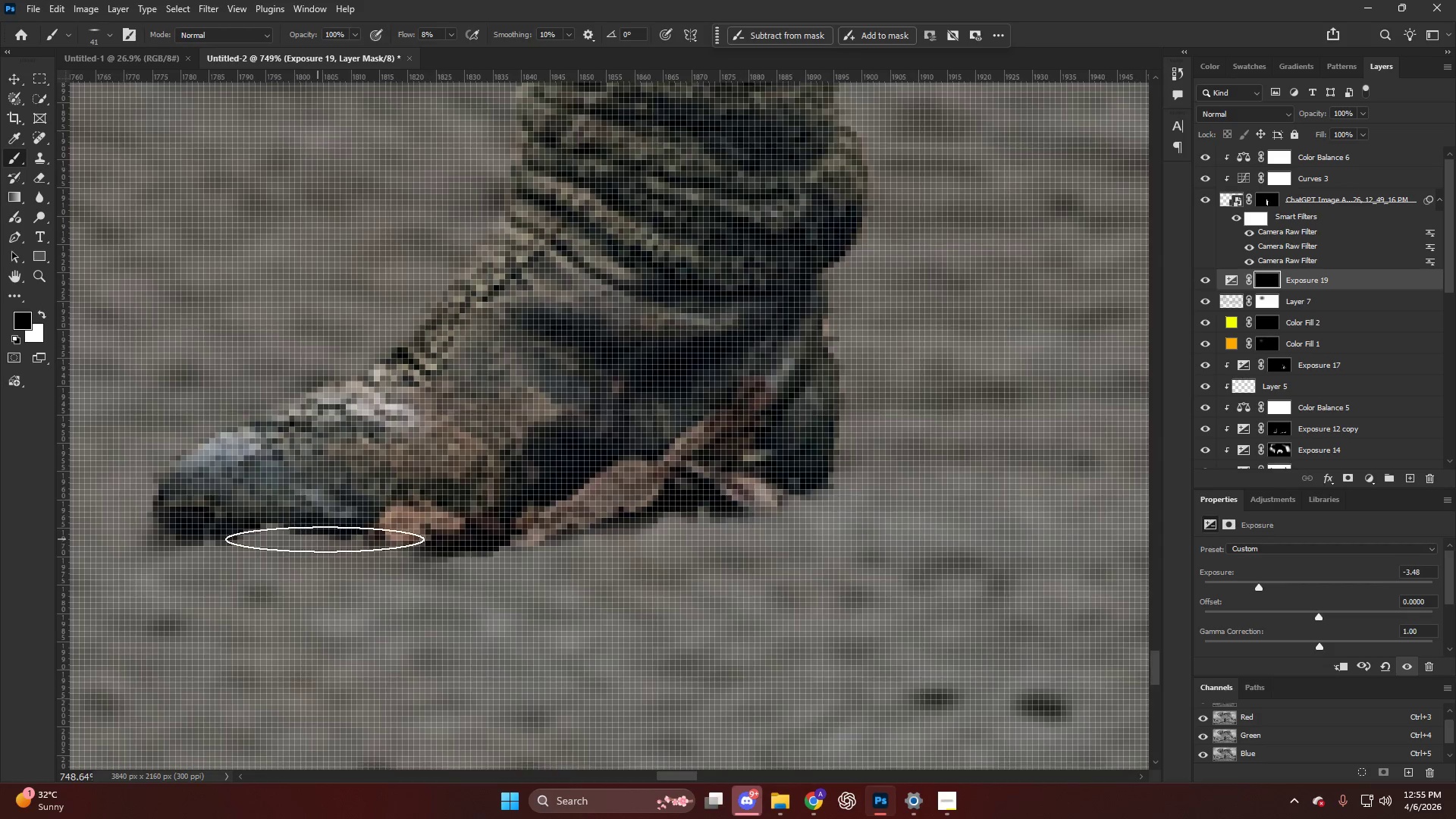 
key(Alt+AltLeft)
 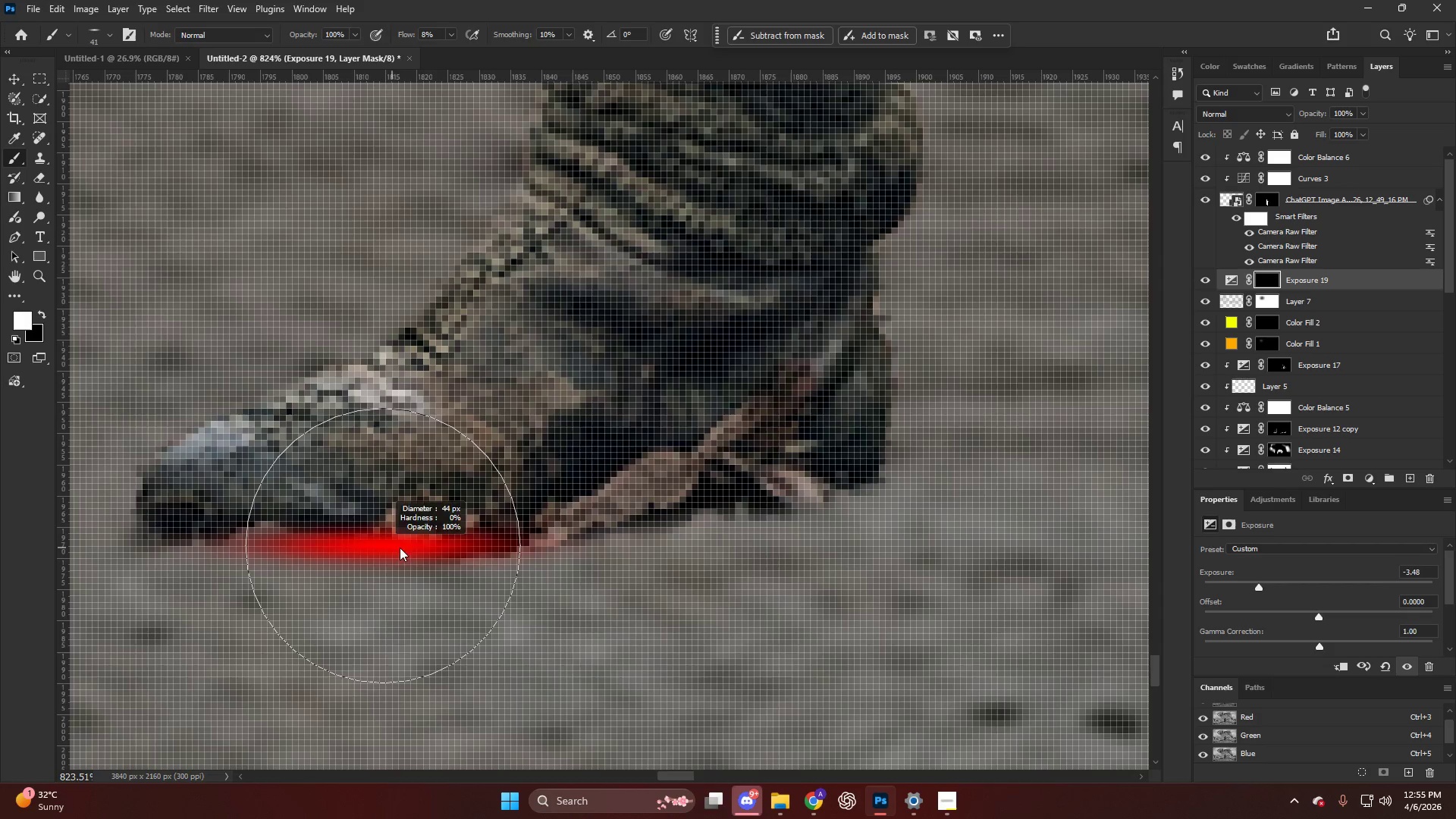 
left_click_drag(start_coordinate=[452, 548], to_coordinate=[472, 531])
 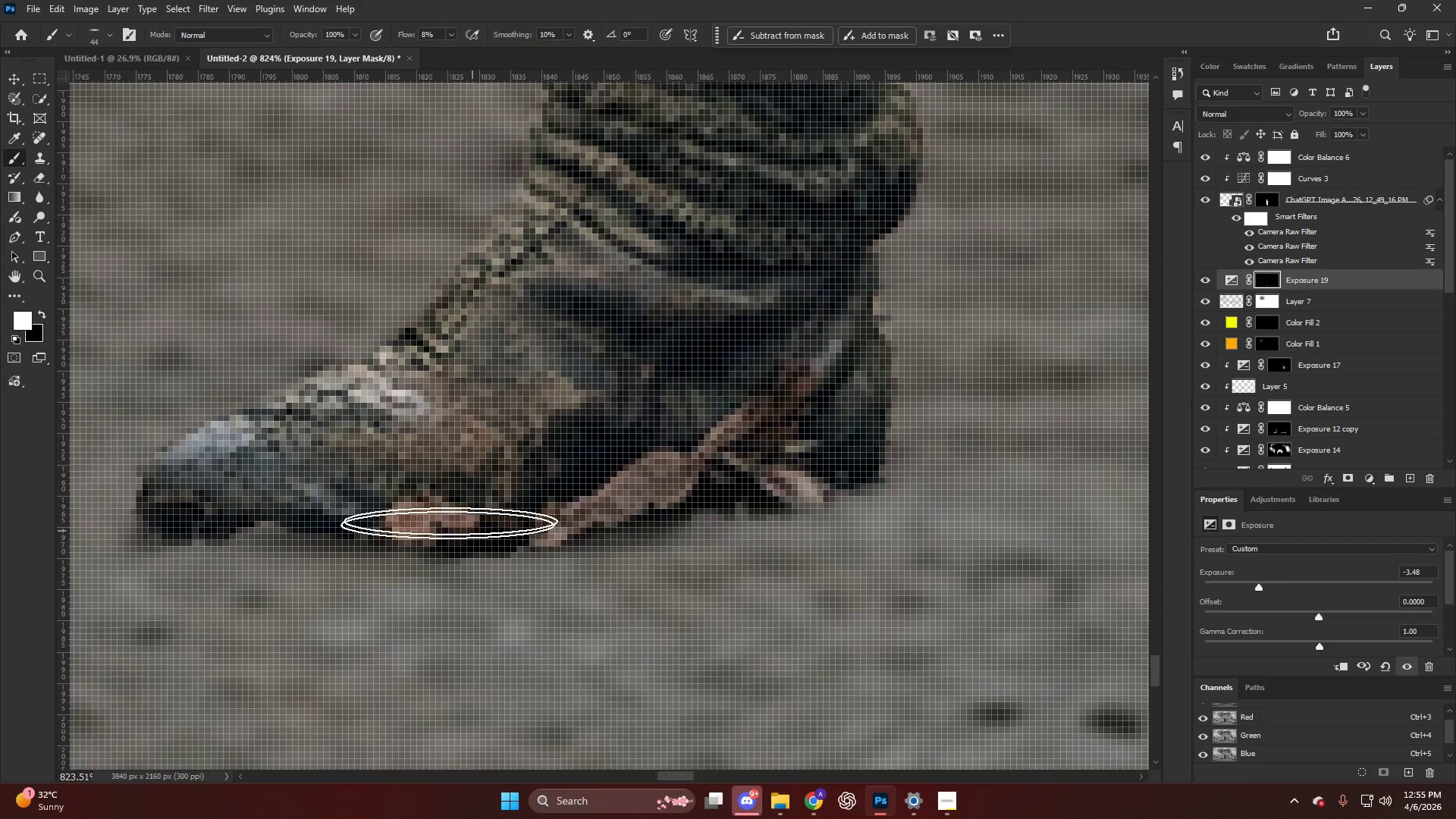 
hold_key(key=AltLeft, duration=0.78)
scroll: coordinate [447, 519], scroll_direction: down, amount: 13.0
 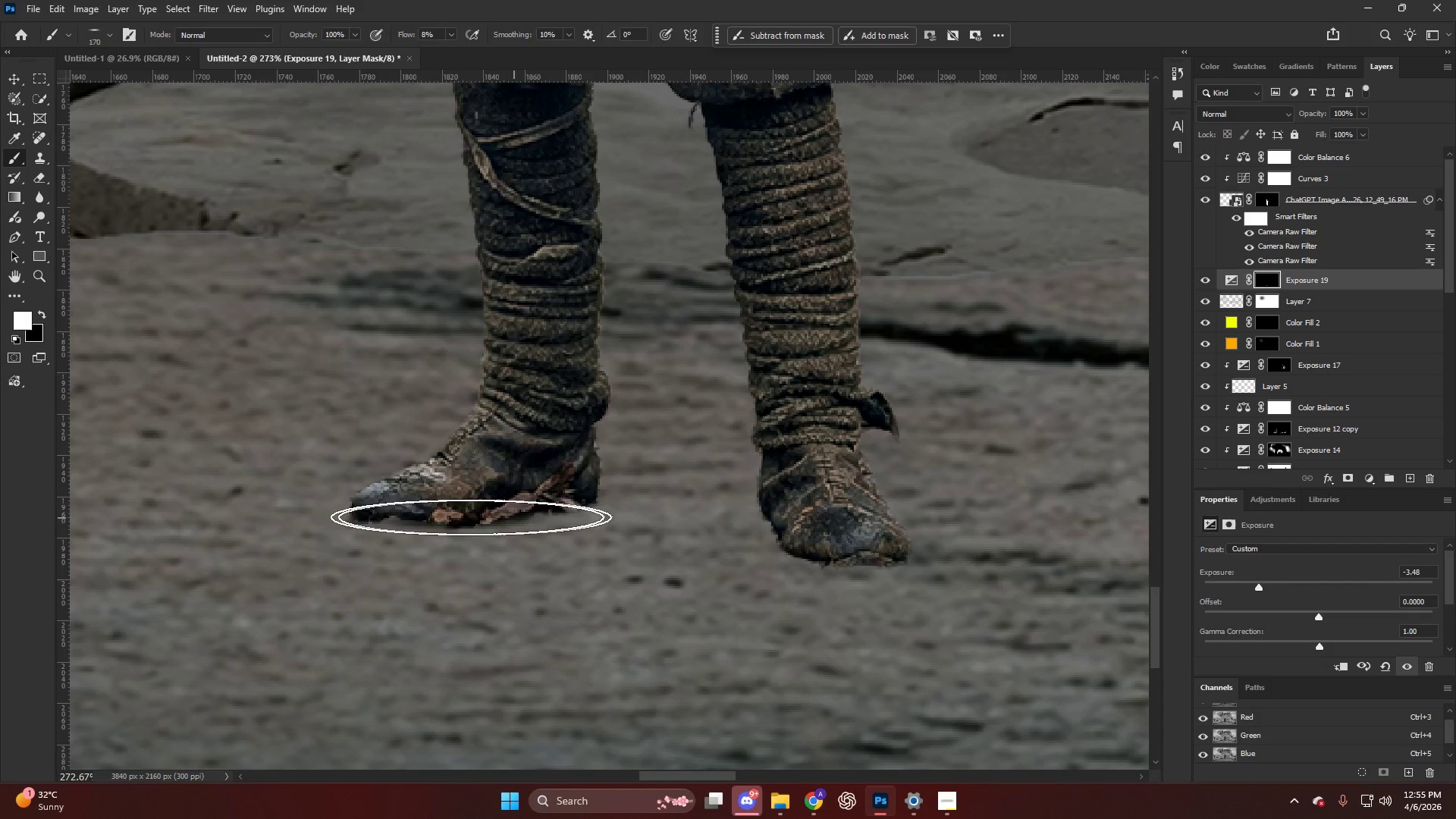 
left_click_drag(start_coordinate=[485, 514], to_coordinate=[503, 512])
 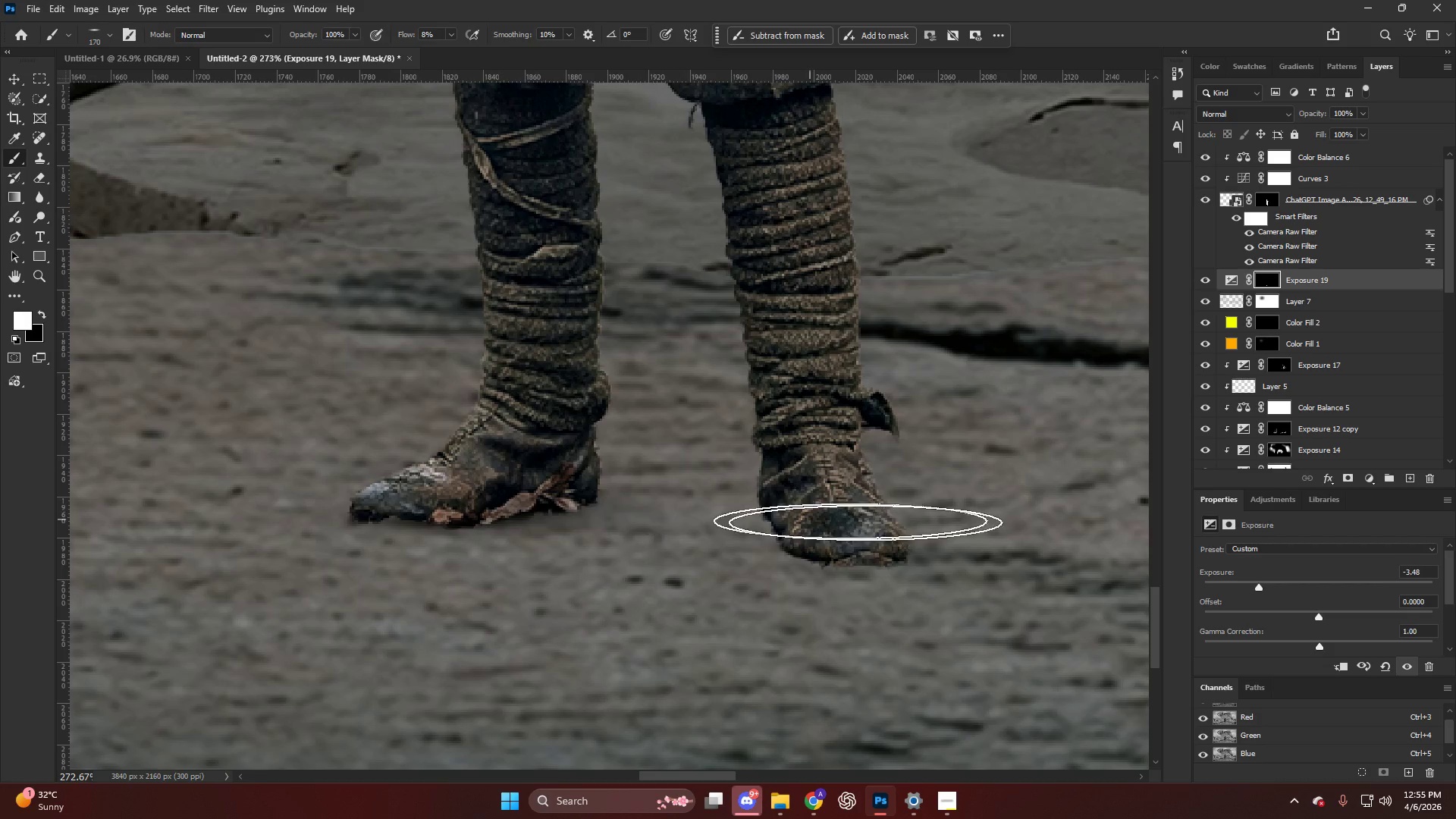 
hold_key(key=AltLeft, duration=0.56)
scroll: coordinate [890, 523], scroll_direction: up, amount: 5.0
 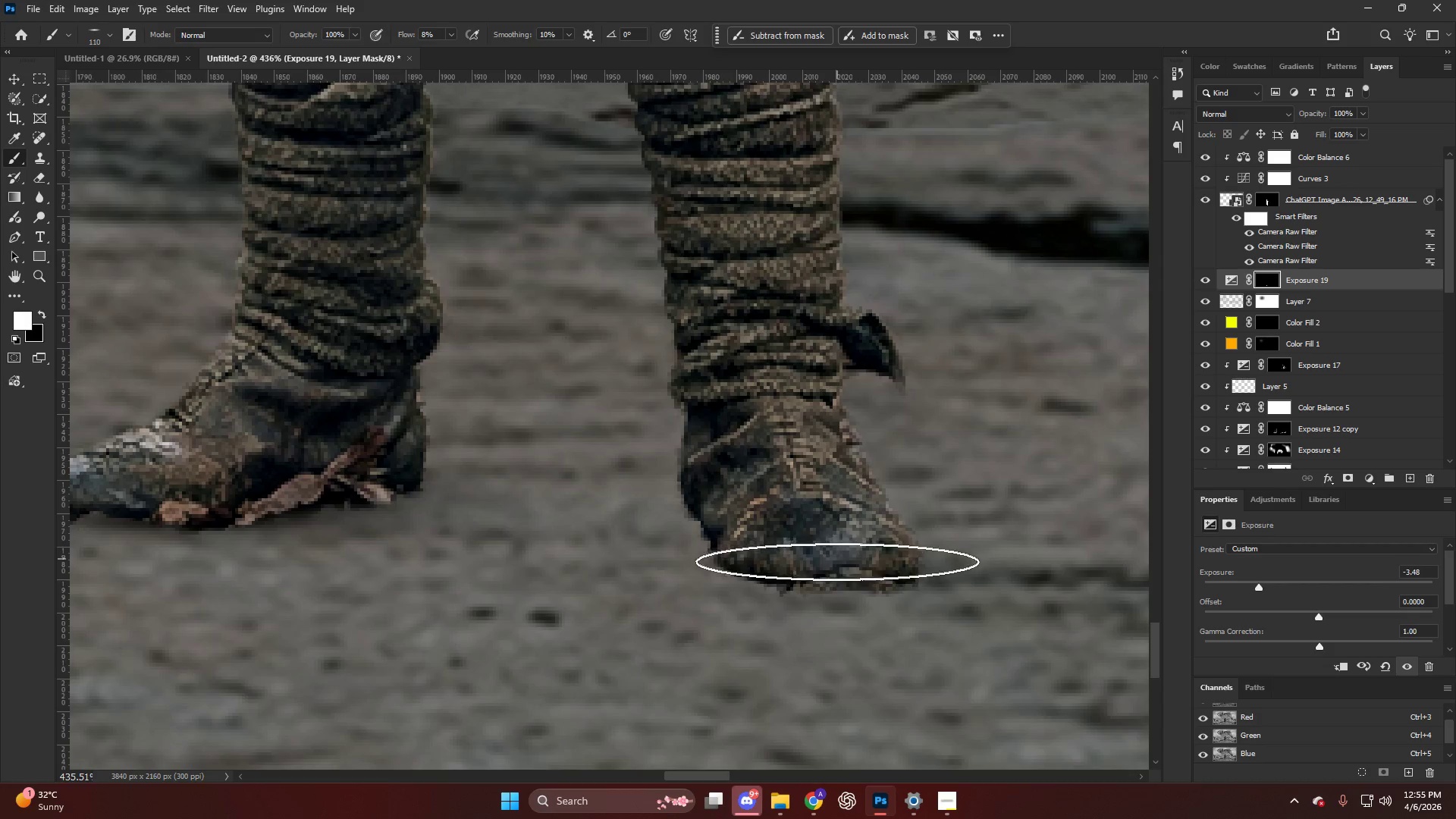 
left_click_drag(start_coordinate=[843, 572], to_coordinate=[776, 581])
 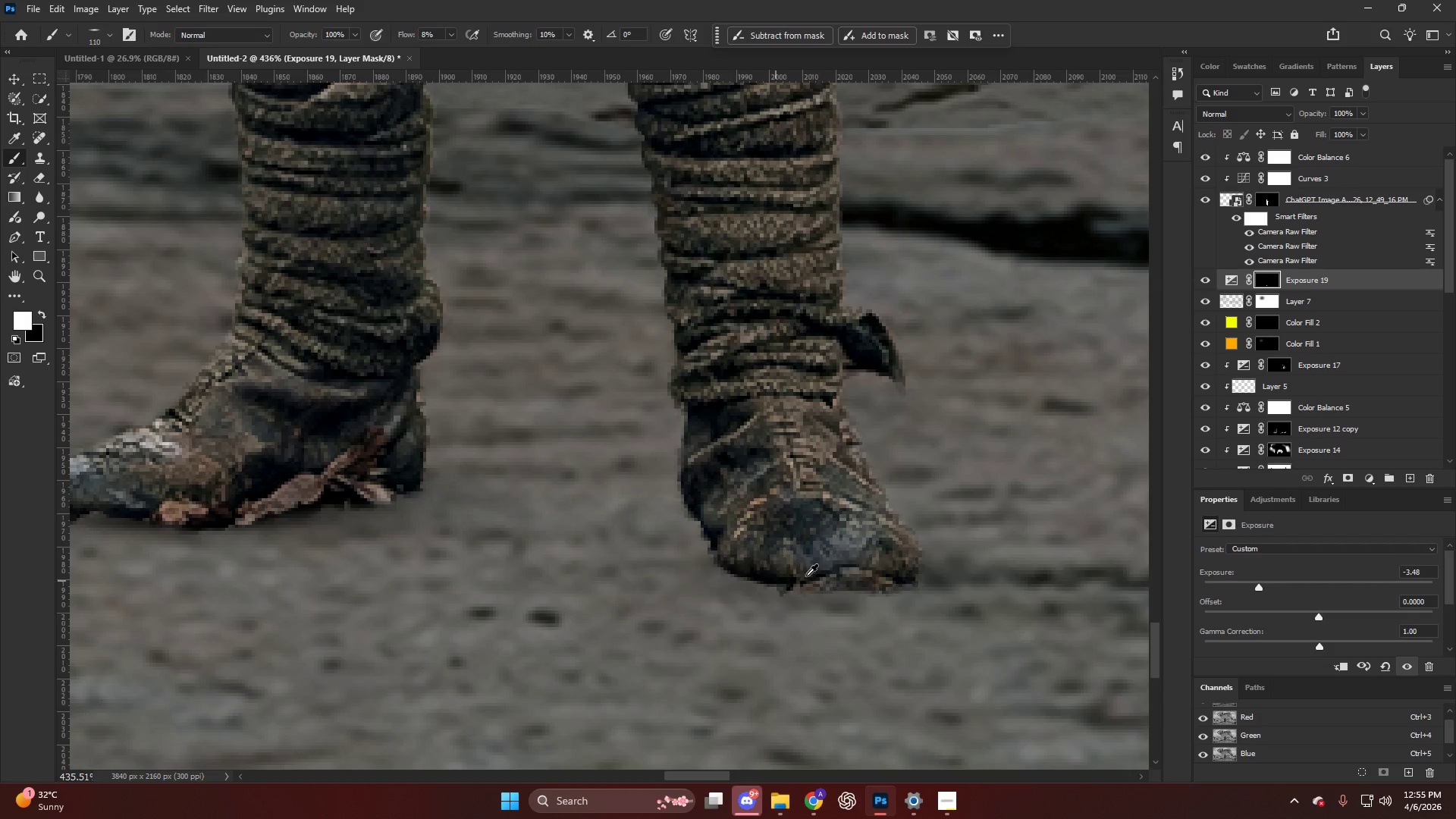 
key(Alt+AltLeft)
 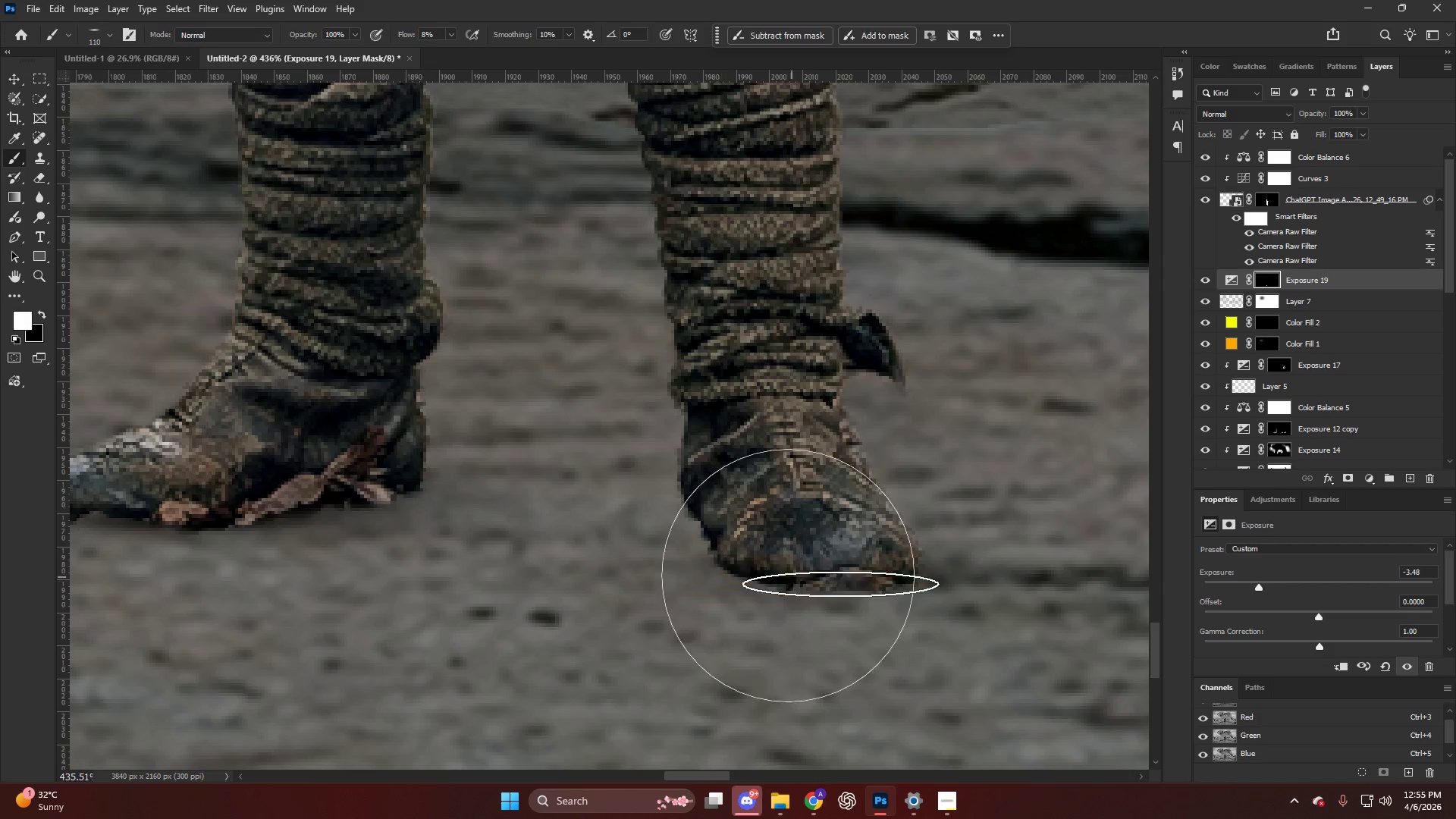 
left_click_drag(start_coordinate=[862, 589], to_coordinate=[789, 519])
 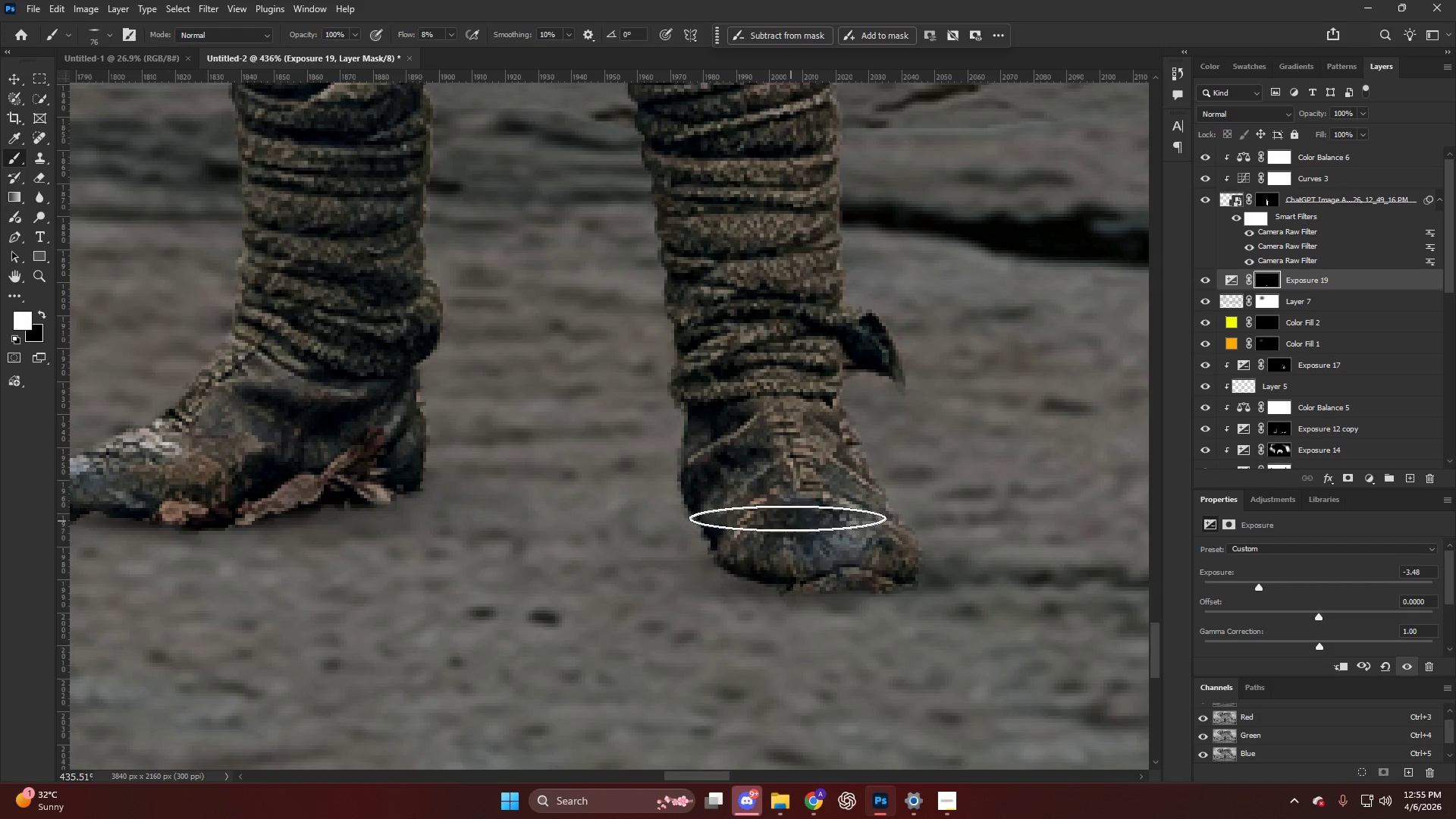 
hold_key(key=AltLeft, duration=0.59)
hold_key(key=AltLeft, duration=0.61)
scroll: coordinate [687, 524], scroll_direction: down, amount: 8.0
 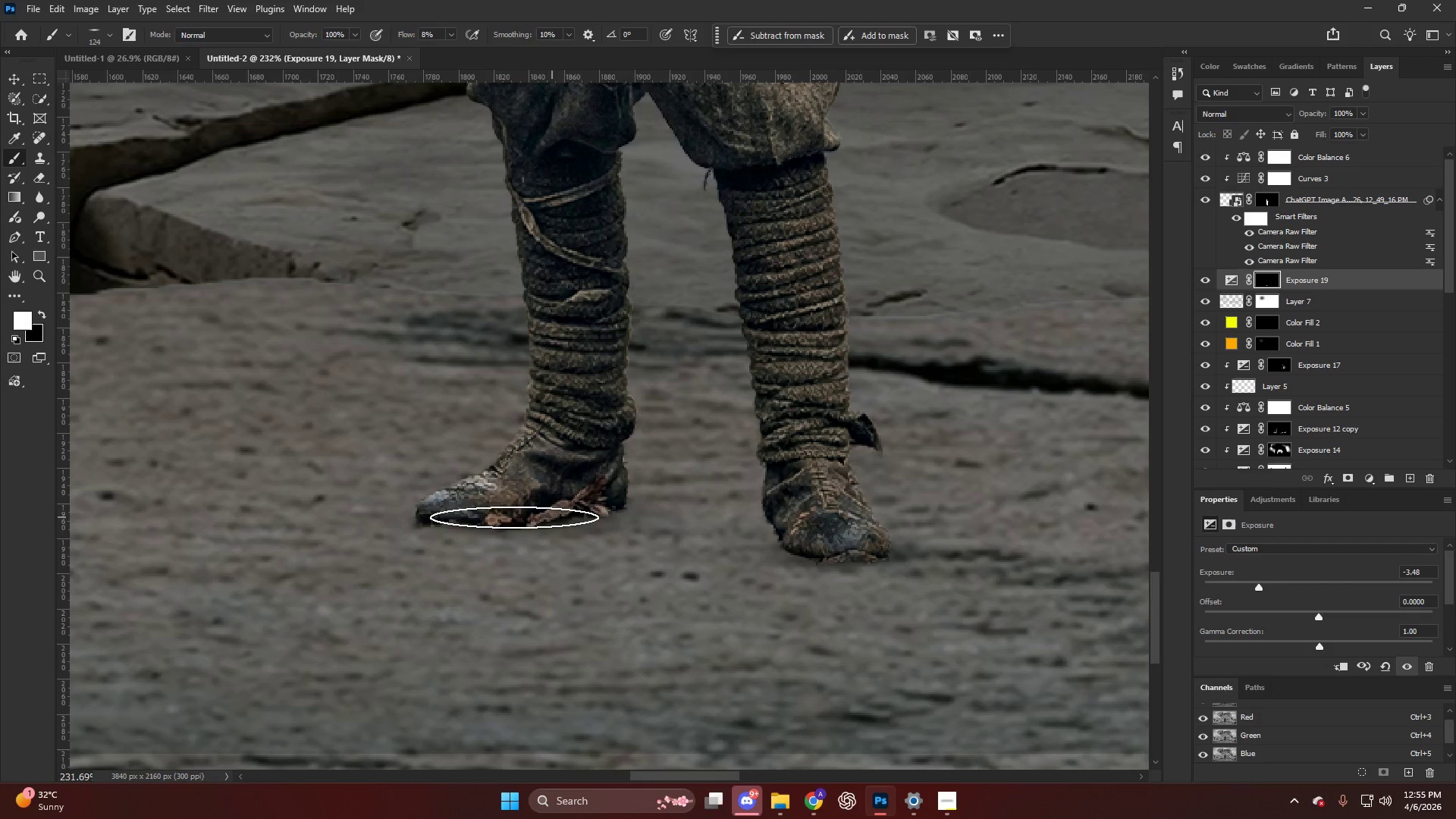 
left_click_drag(start_coordinate=[513, 519], to_coordinate=[534, 518])
 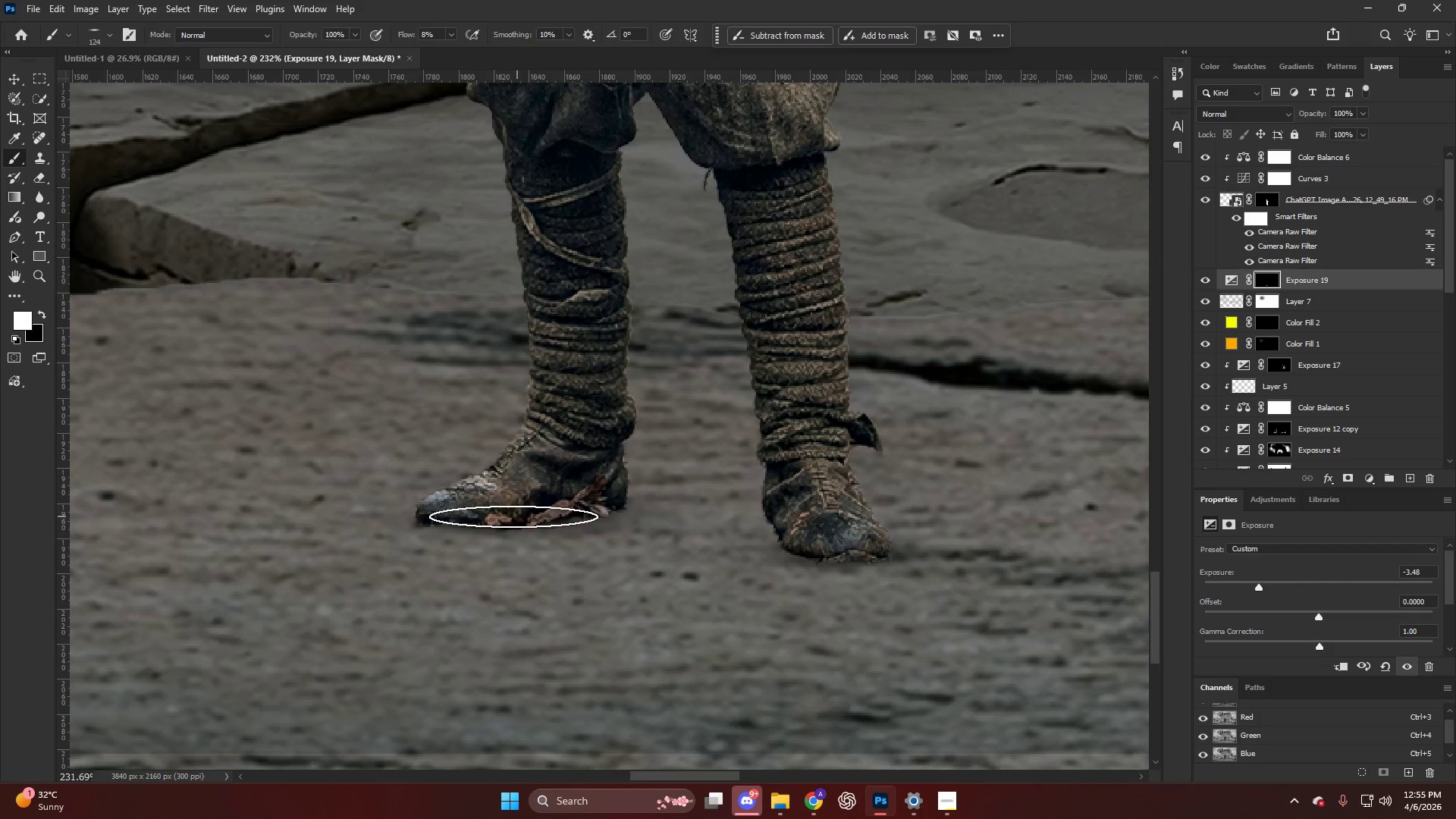 
key(Alt+AltLeft)
 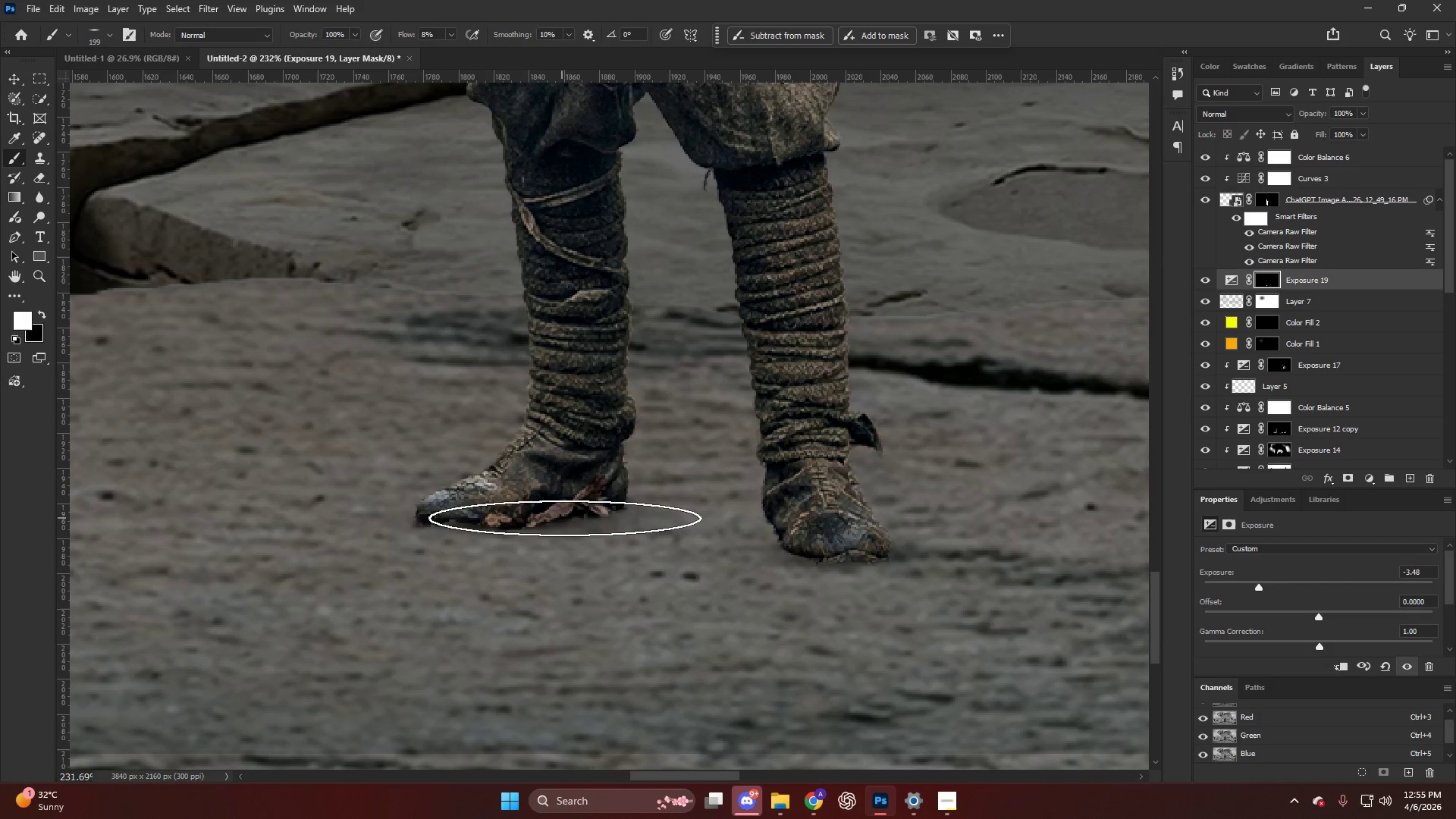 
key(Alt+AltLeft)
 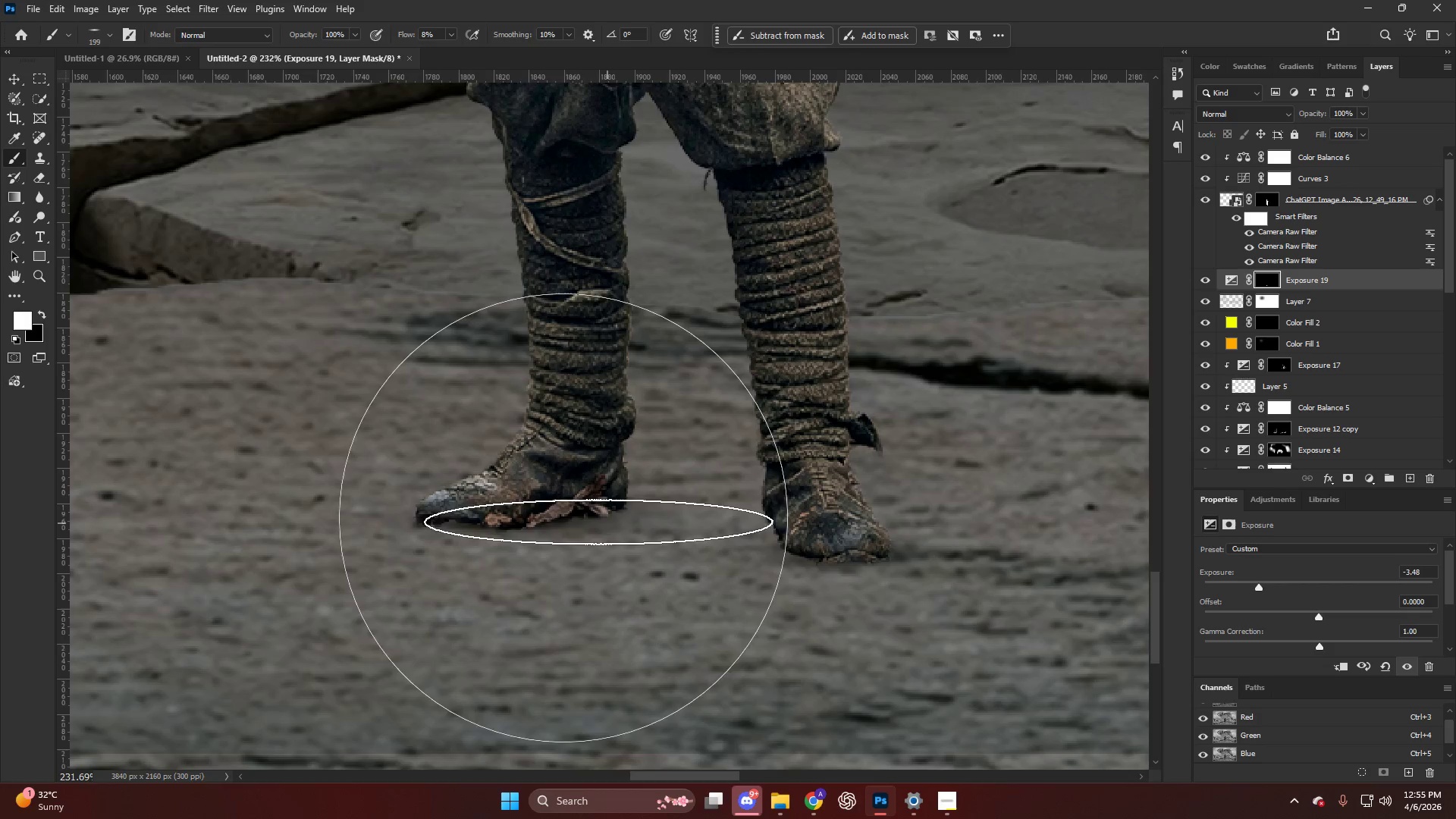 
left_click_drag(start_coordinate=[591, 521], to_coordinate=[624, 526])
 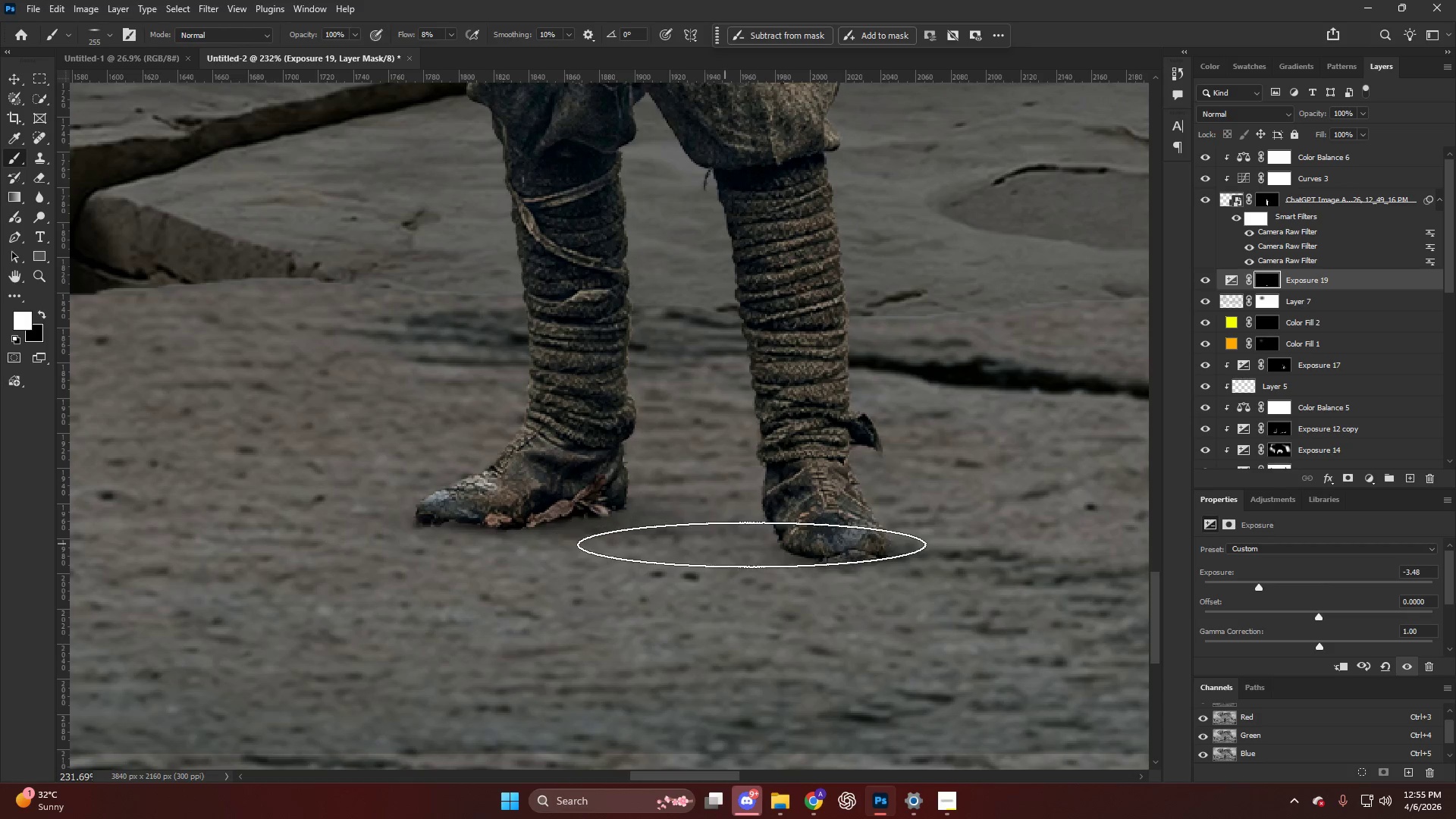 
left_click_drag(start_coordinate=[762, 544], to_coordinate=[715, 541])
 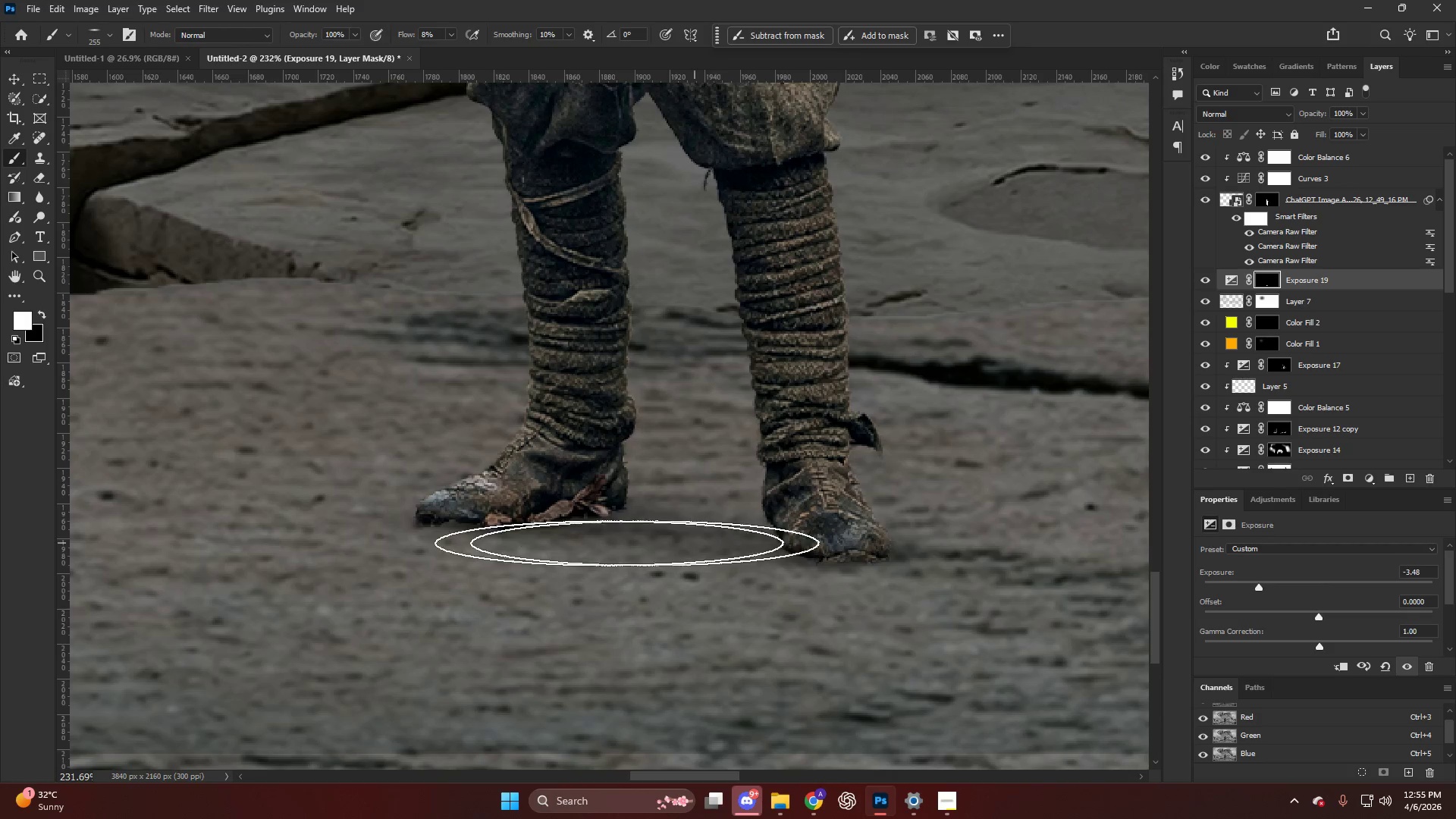 
hold_key(key=AltLeft, duration=0.42)
 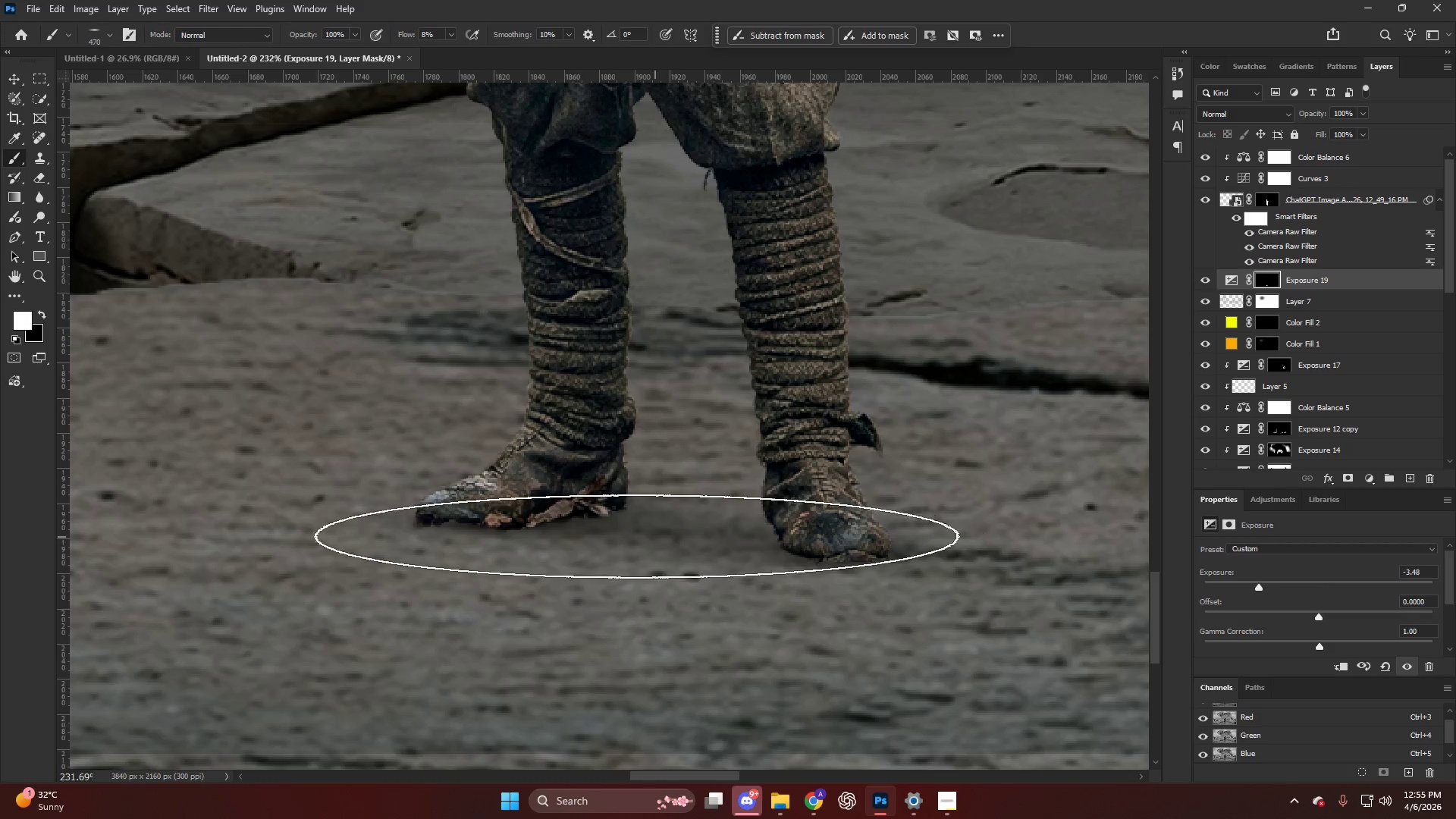 
left_click_drag(start_coordinate=[636, 536], to_coordinate=[686, 530])
 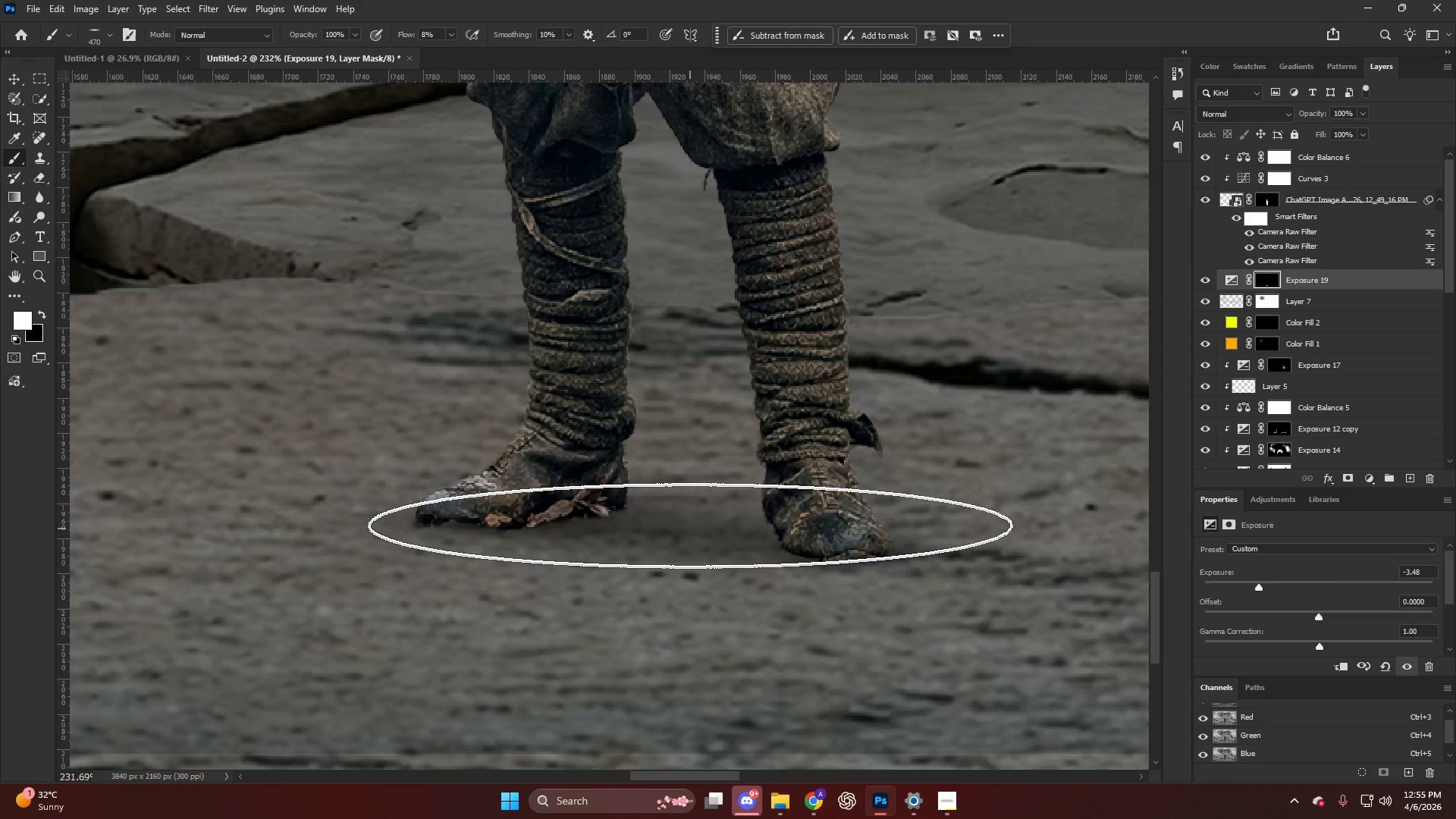 
hold_key(key=AltLeft, duration=0.69)
 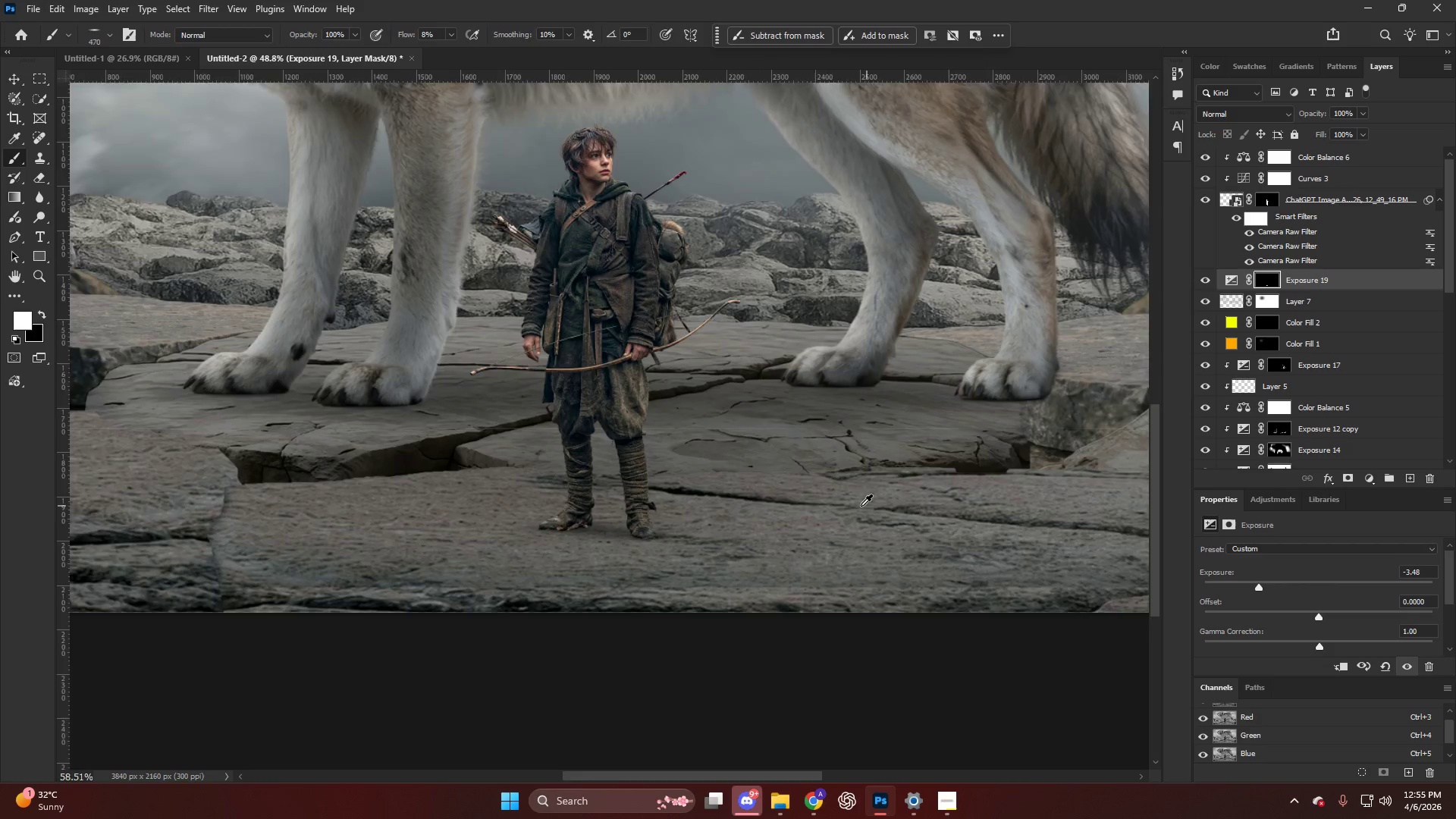 
hold_key(key=AltLeft, duration=1.08)
 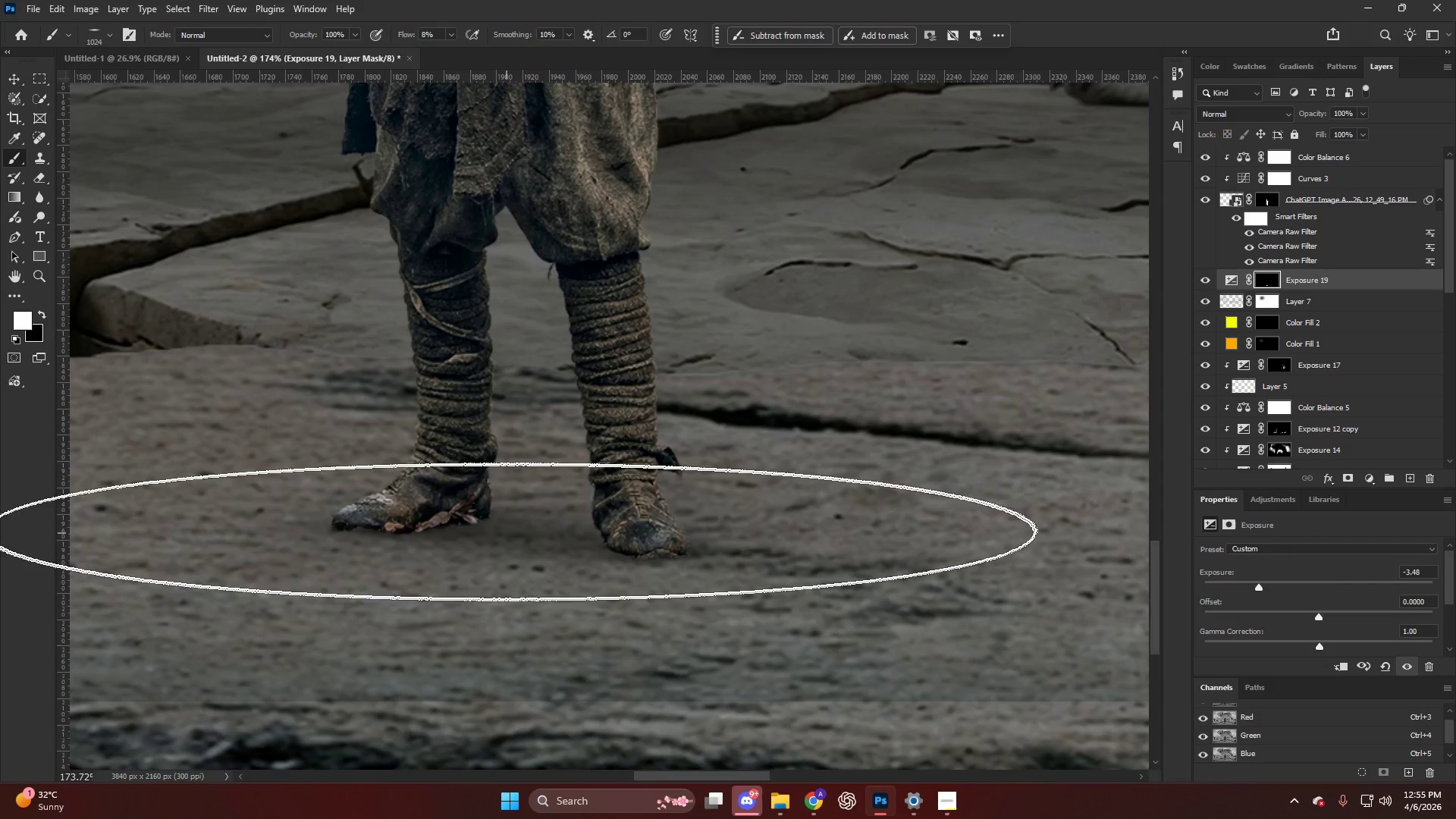 
scroll: coordinate [717, 519], scroll_direction: down, amount: 22.0
 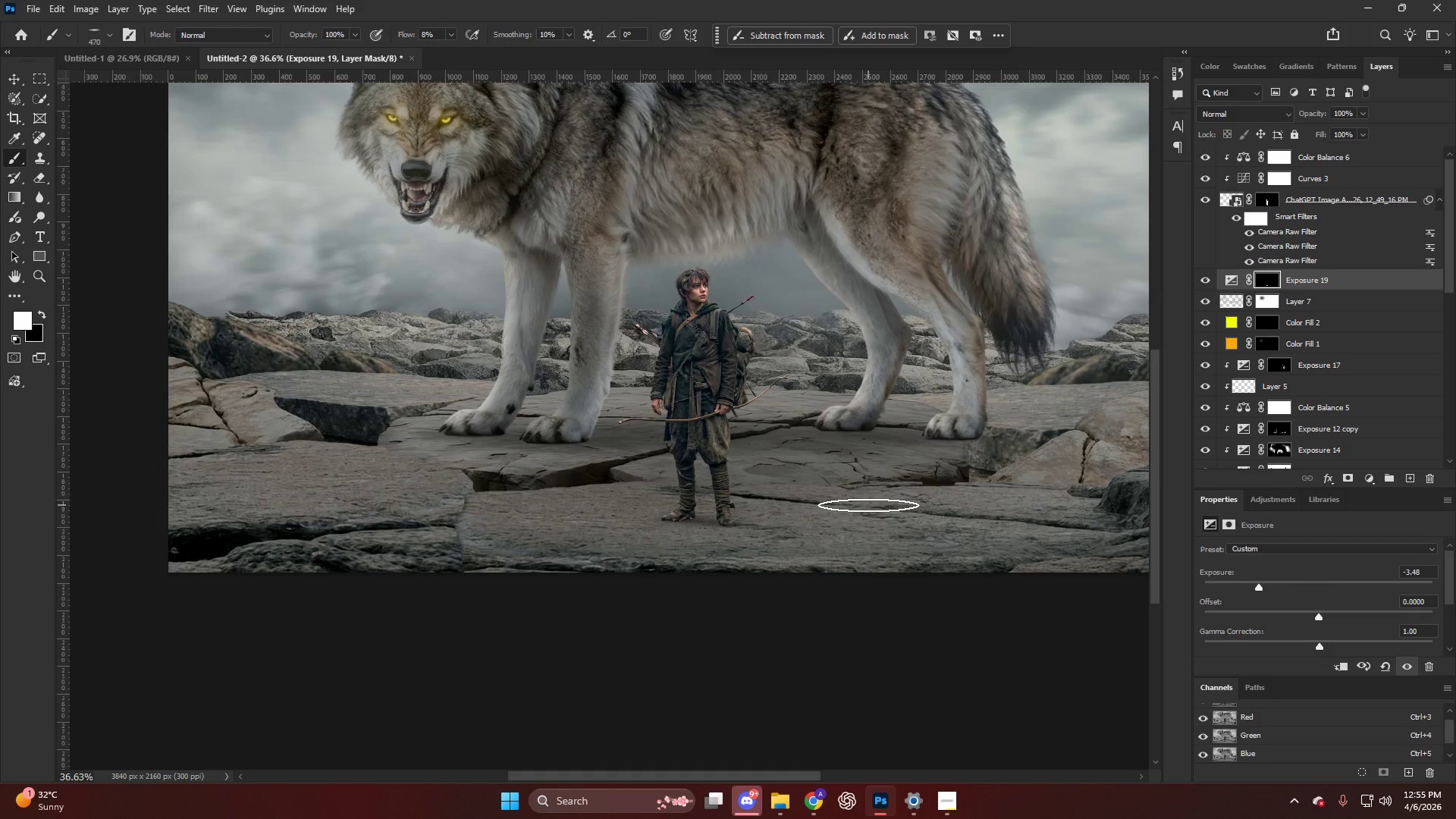 
scroll: coordinate [523, 537], scroll_direction: up, amount: 17.0
 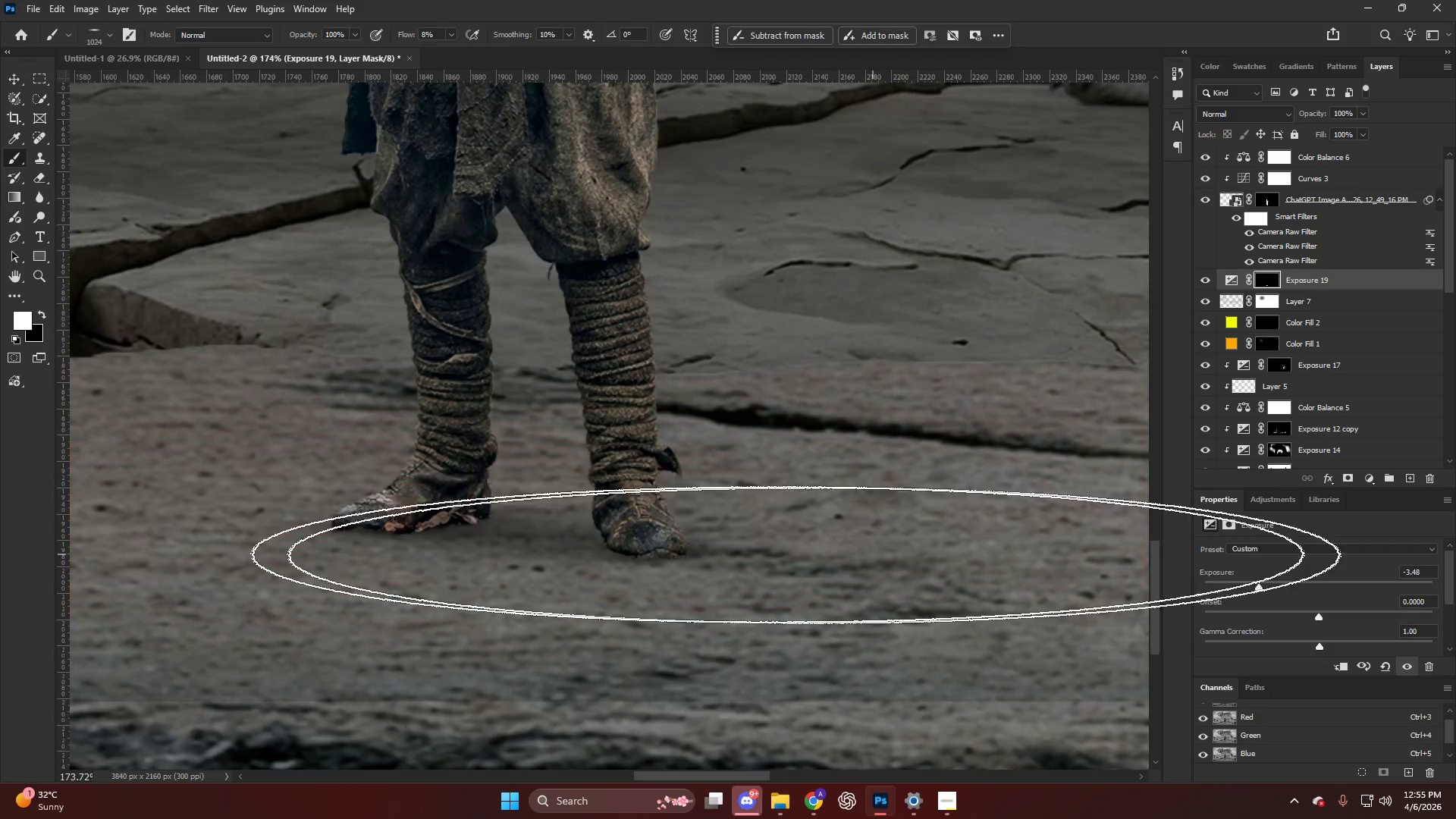 
left_click_drag(start_coordinate=[548, 531], to_coordinate=[507, 533])
 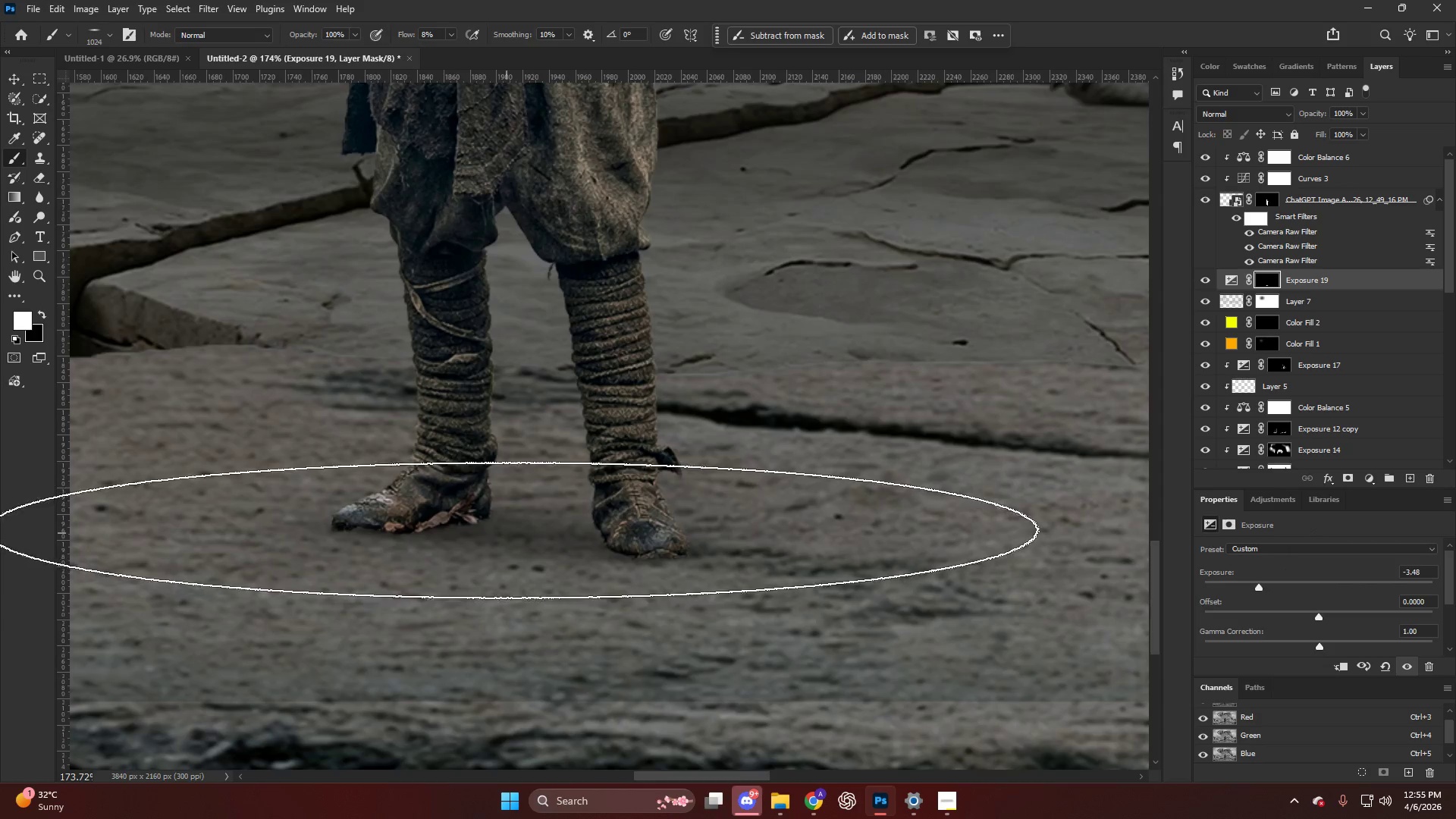 
hold_key(key=AltLeft, duration=0.7)
scroll: coordinate [685, 485], scroll_direction: down, amount: 19.0
 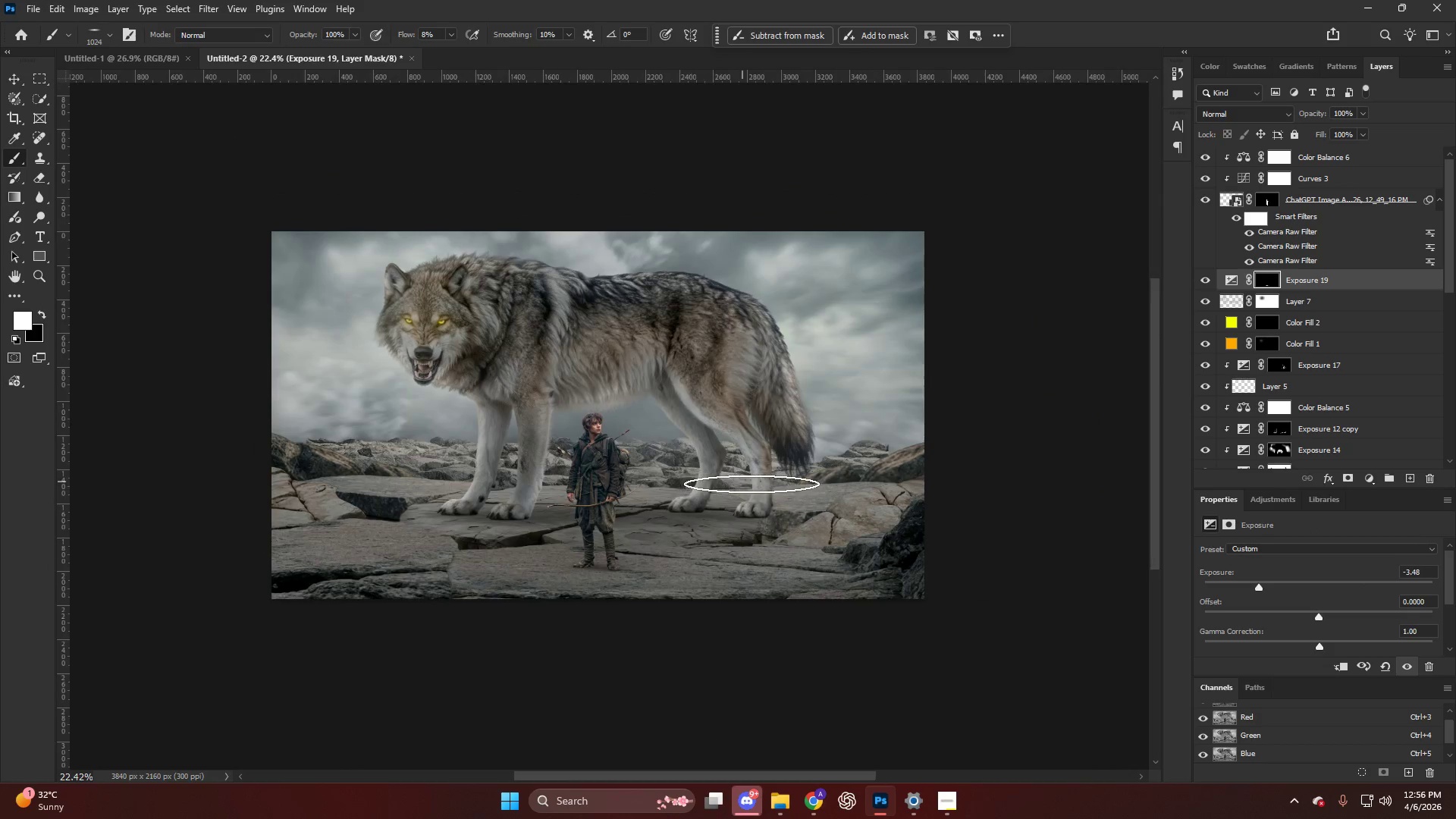 
hold_key(key=ControlLeft, duration=0.48)
 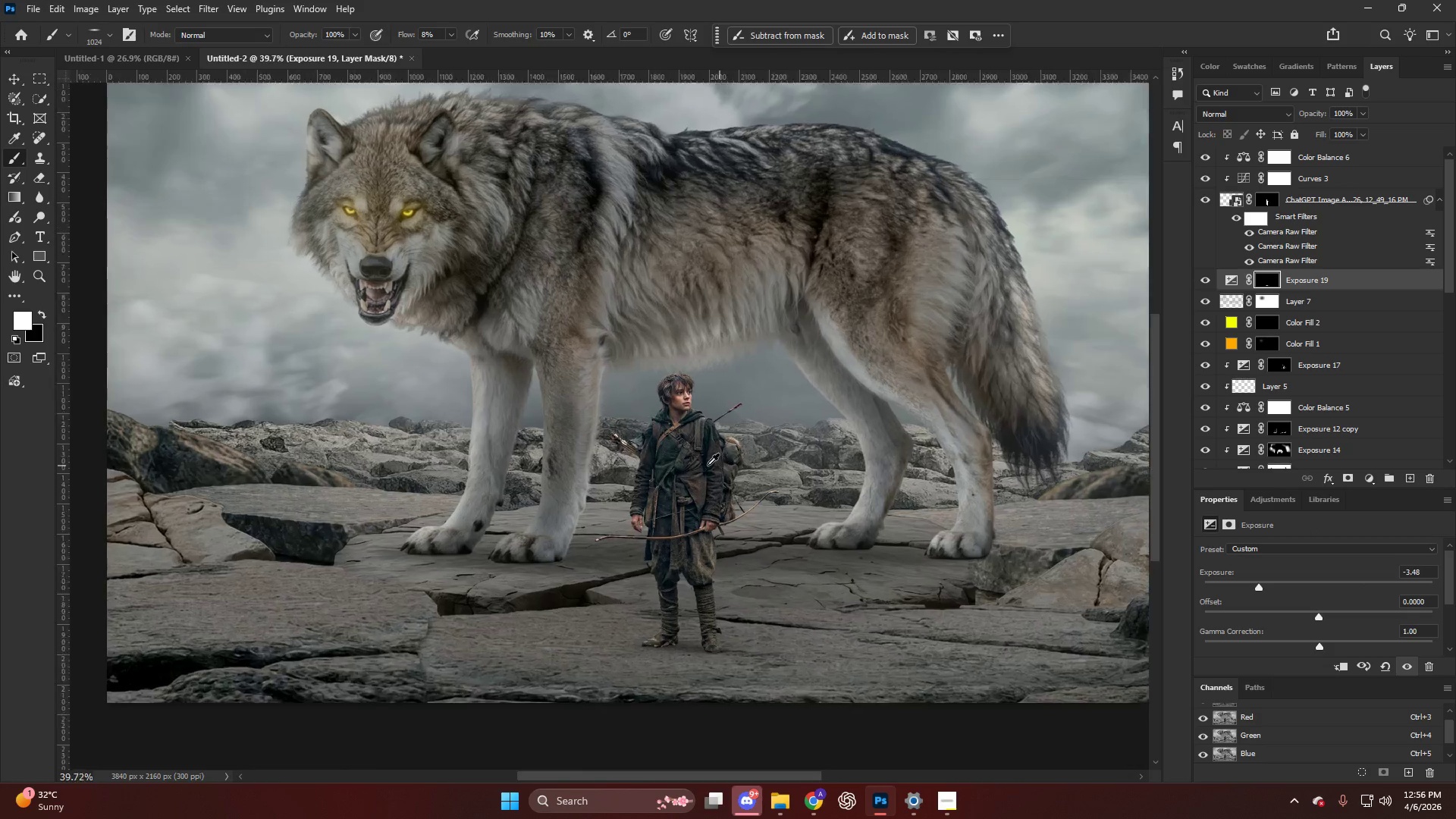 
hold_key(key=AltLeft, duration=0.58)
 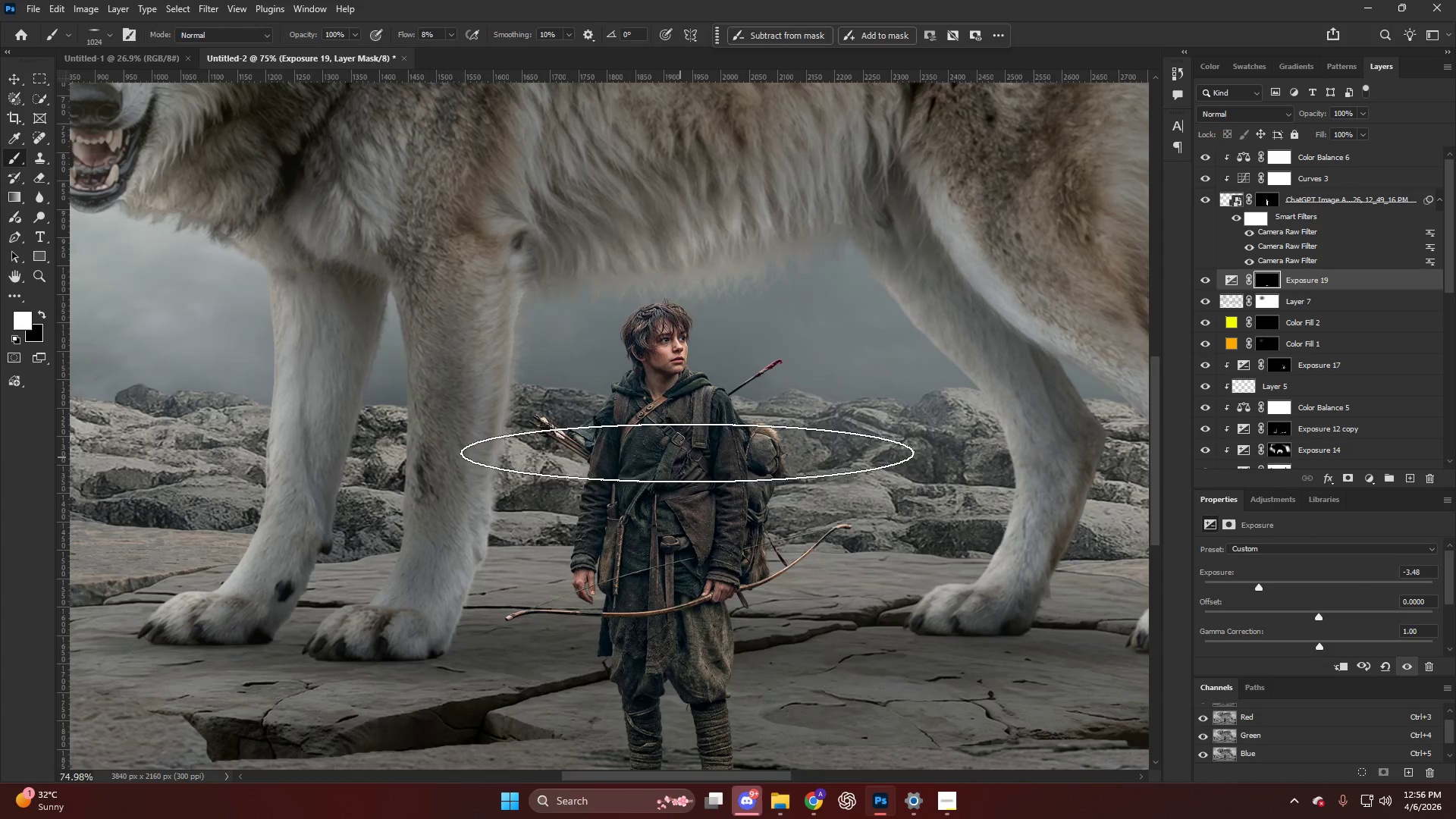 
key(V)
 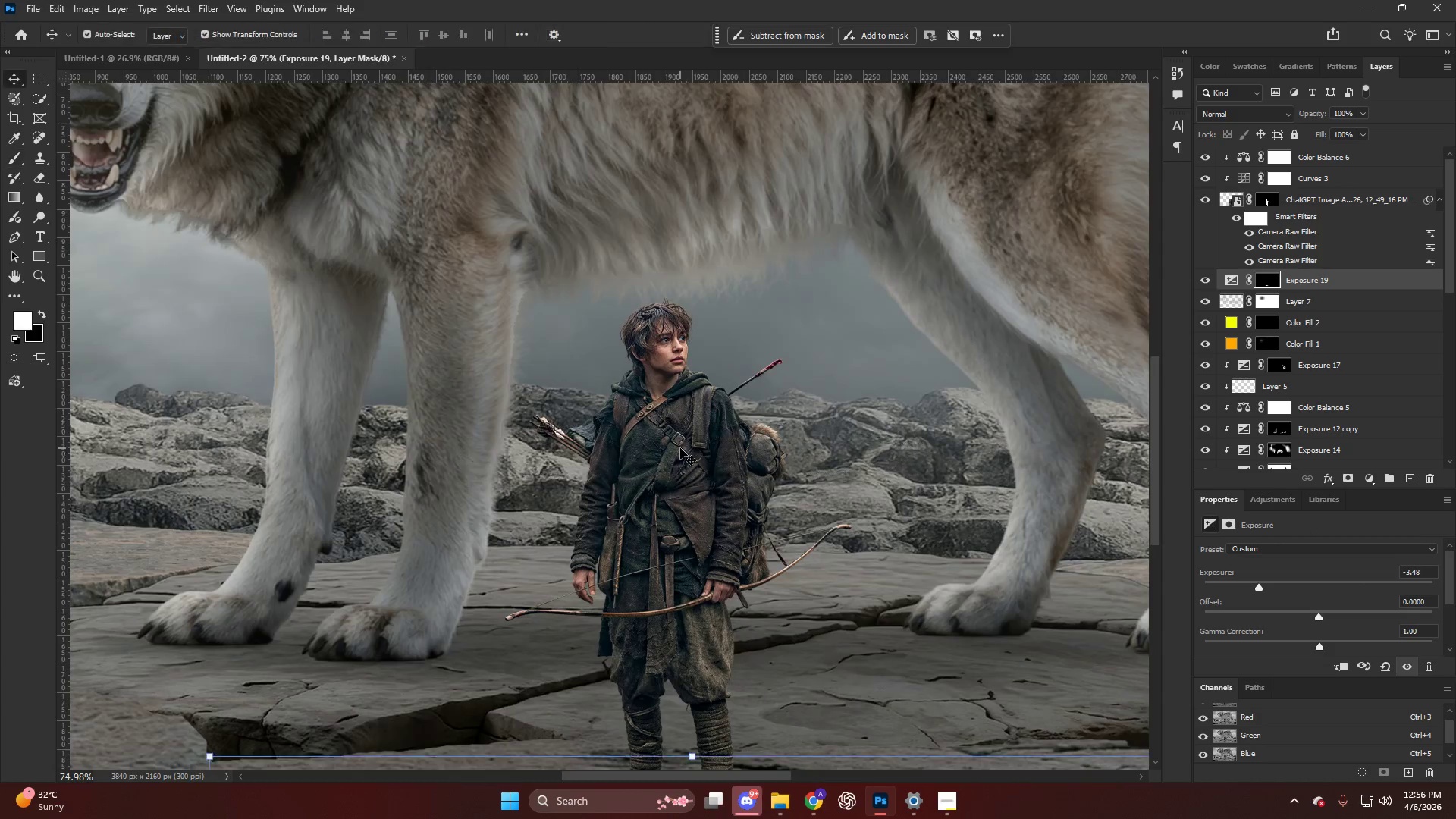 
left_click([680, 448])
 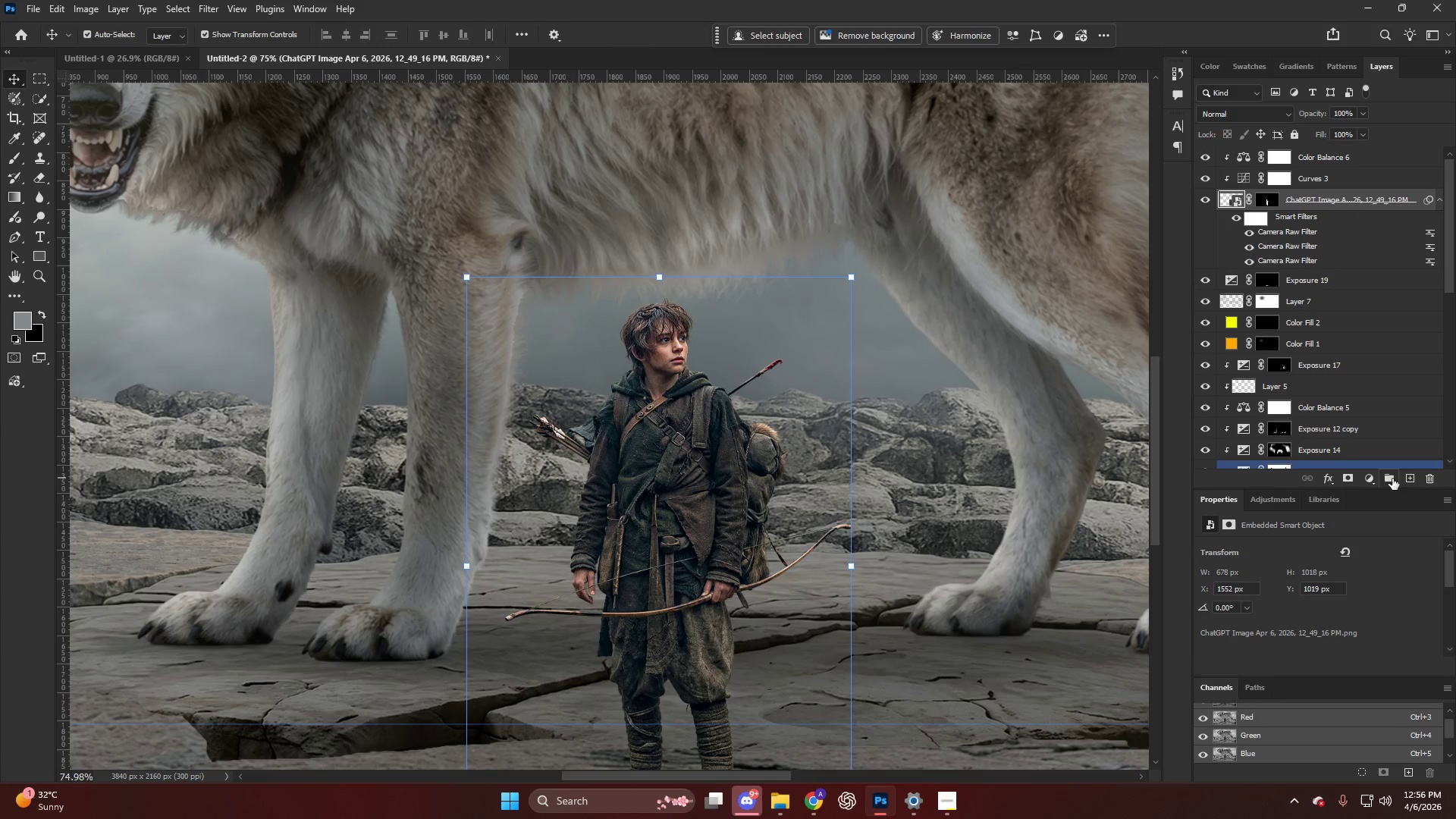 
scroll: coordinate [670, 465], scroll_direction: up, amount: 23.0
 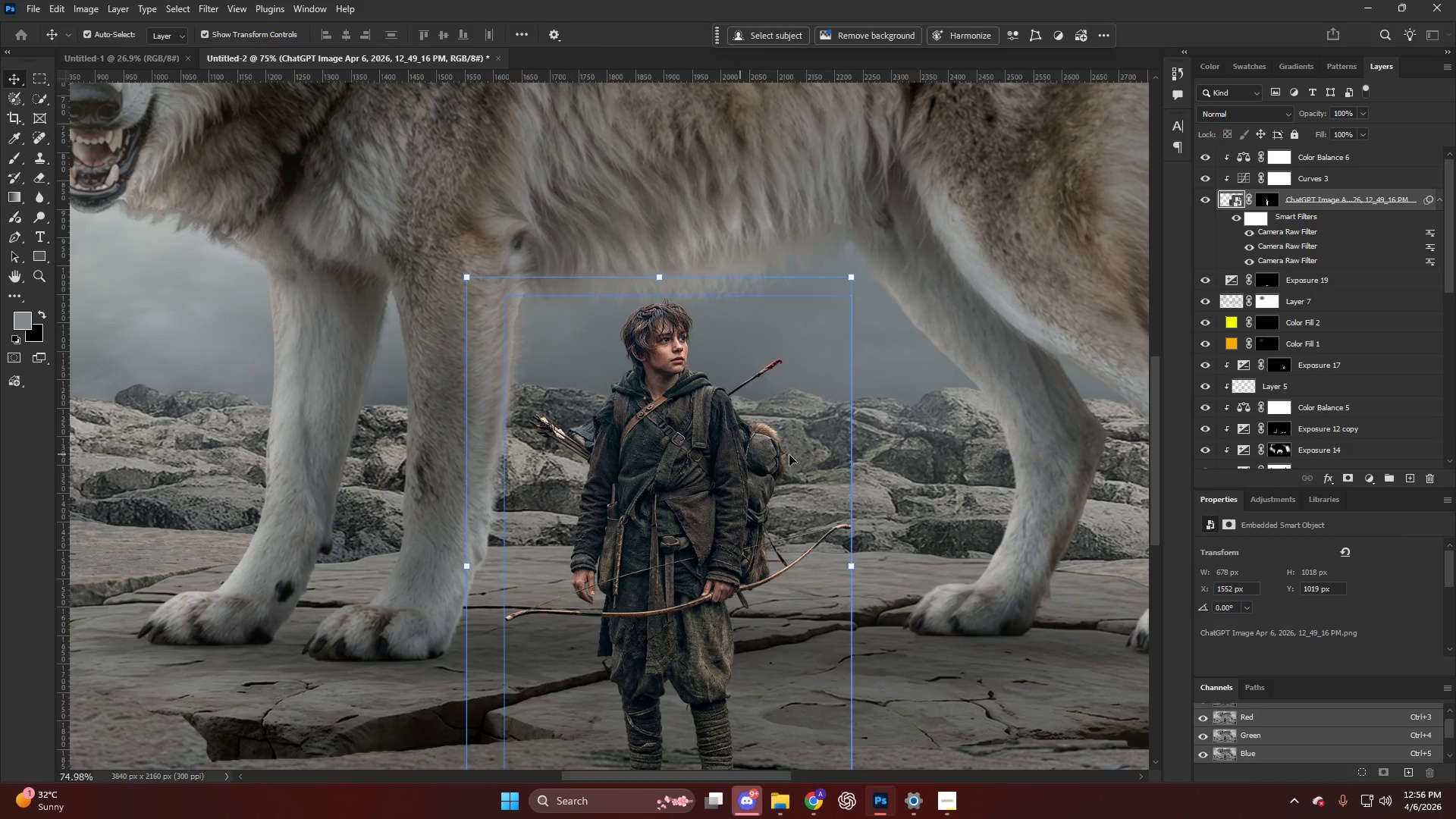 
left_click([1370, 475])
 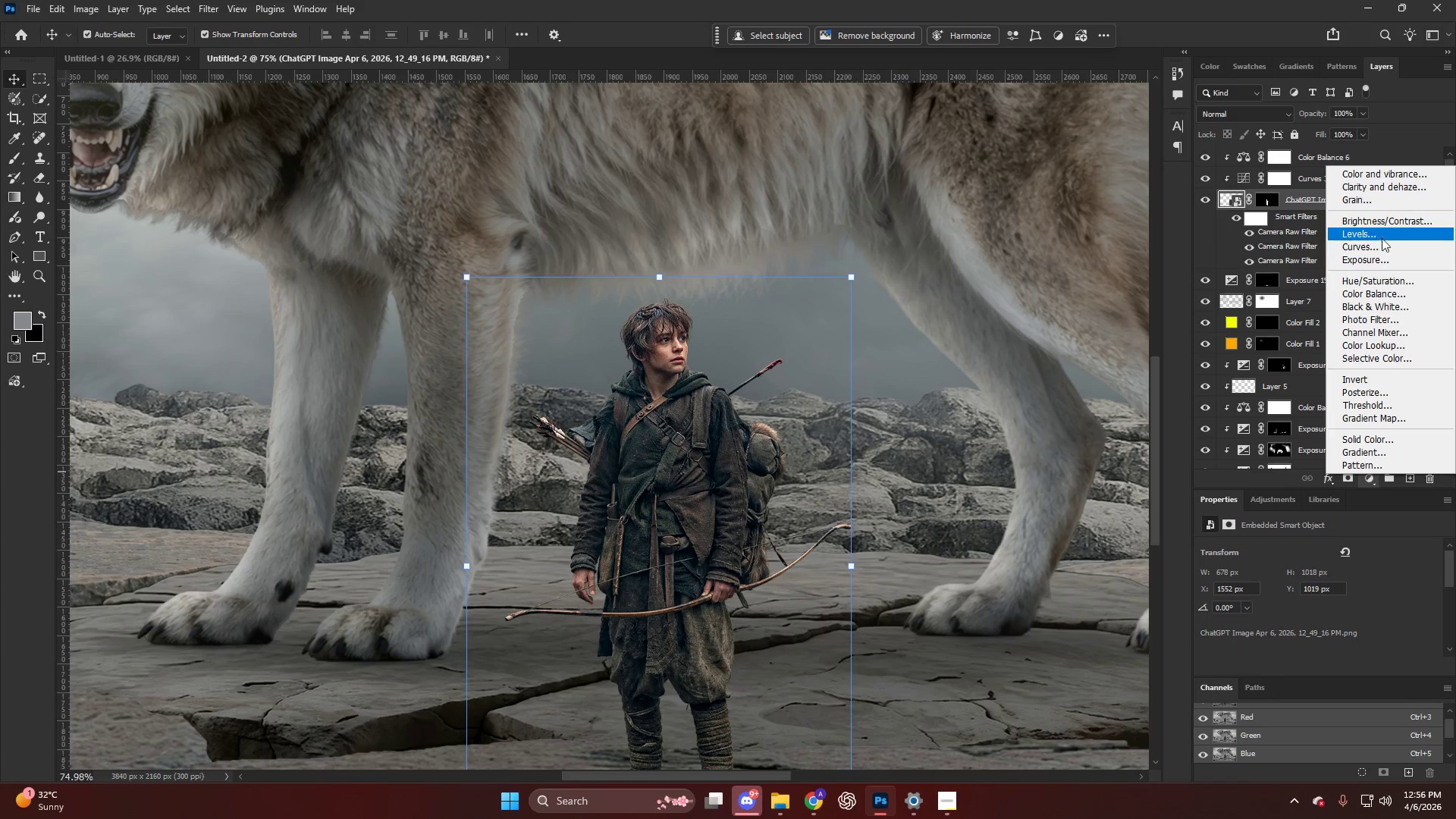 
left_click([1382, 246])
 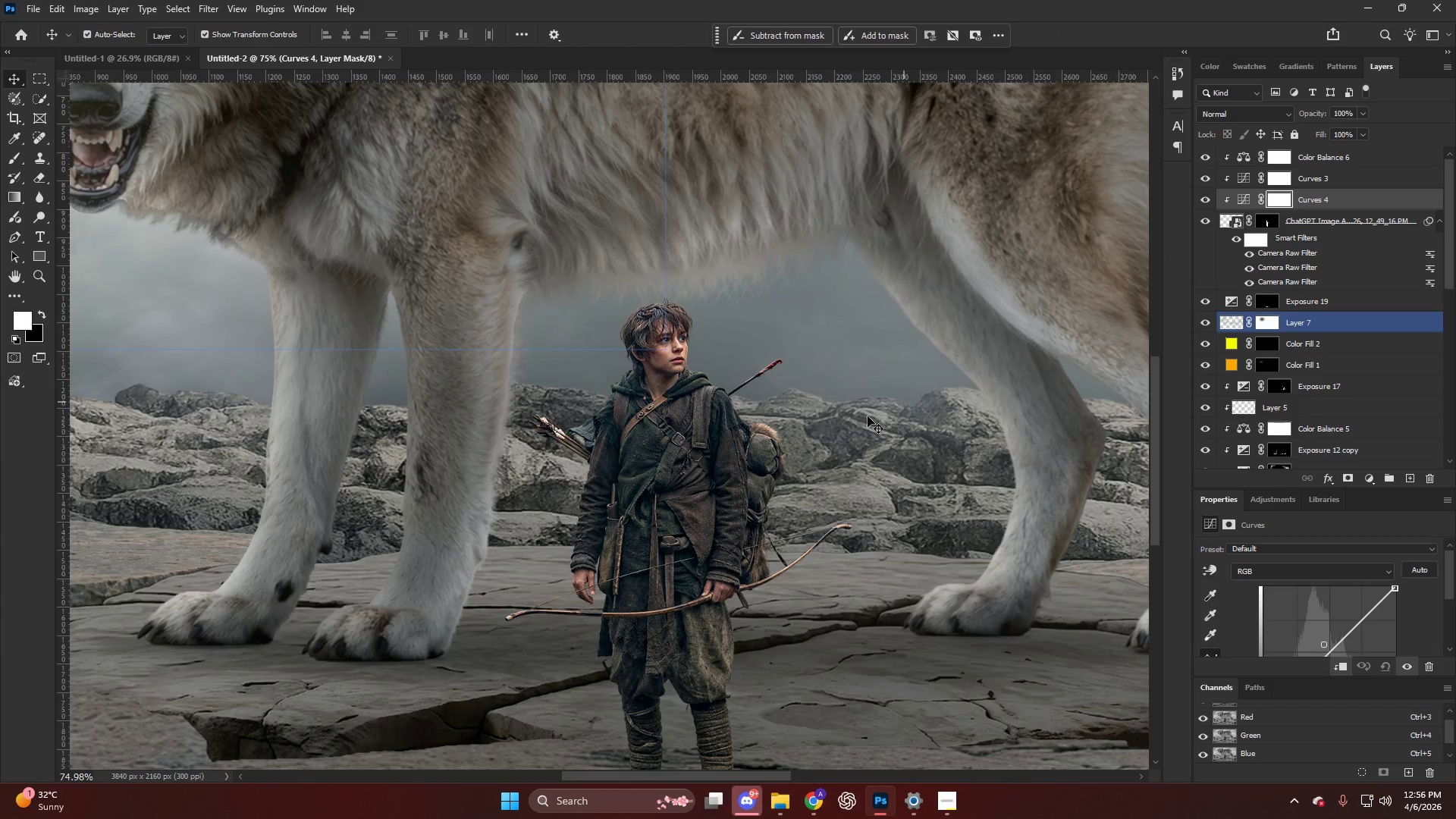 
scroll: coordinate [1312, 608], scroll_direction: down, amount: 11.0
 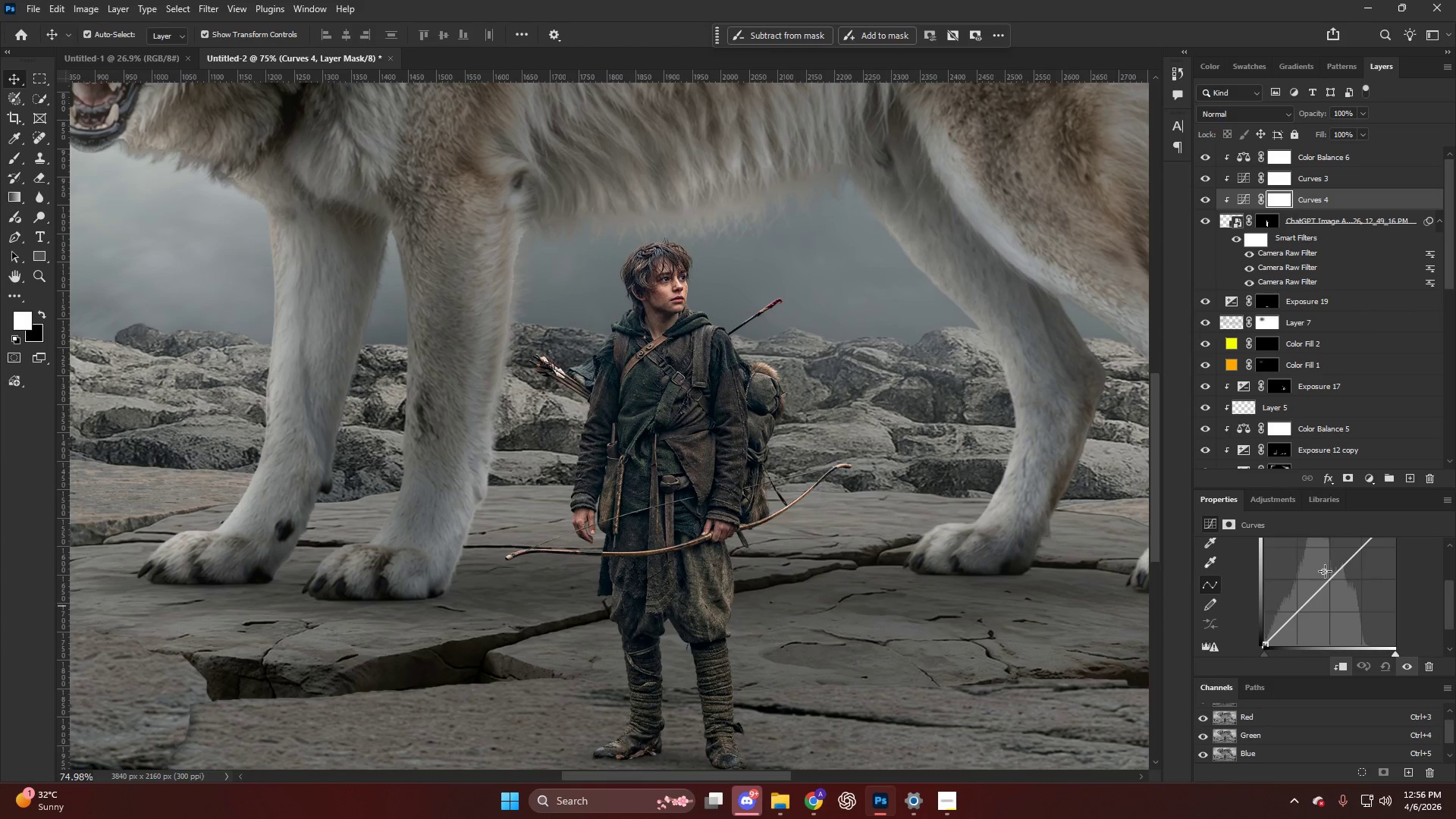 
left_click_drag(start_coordinate=[1325, 571], to_coordinate=[1352, 565])
 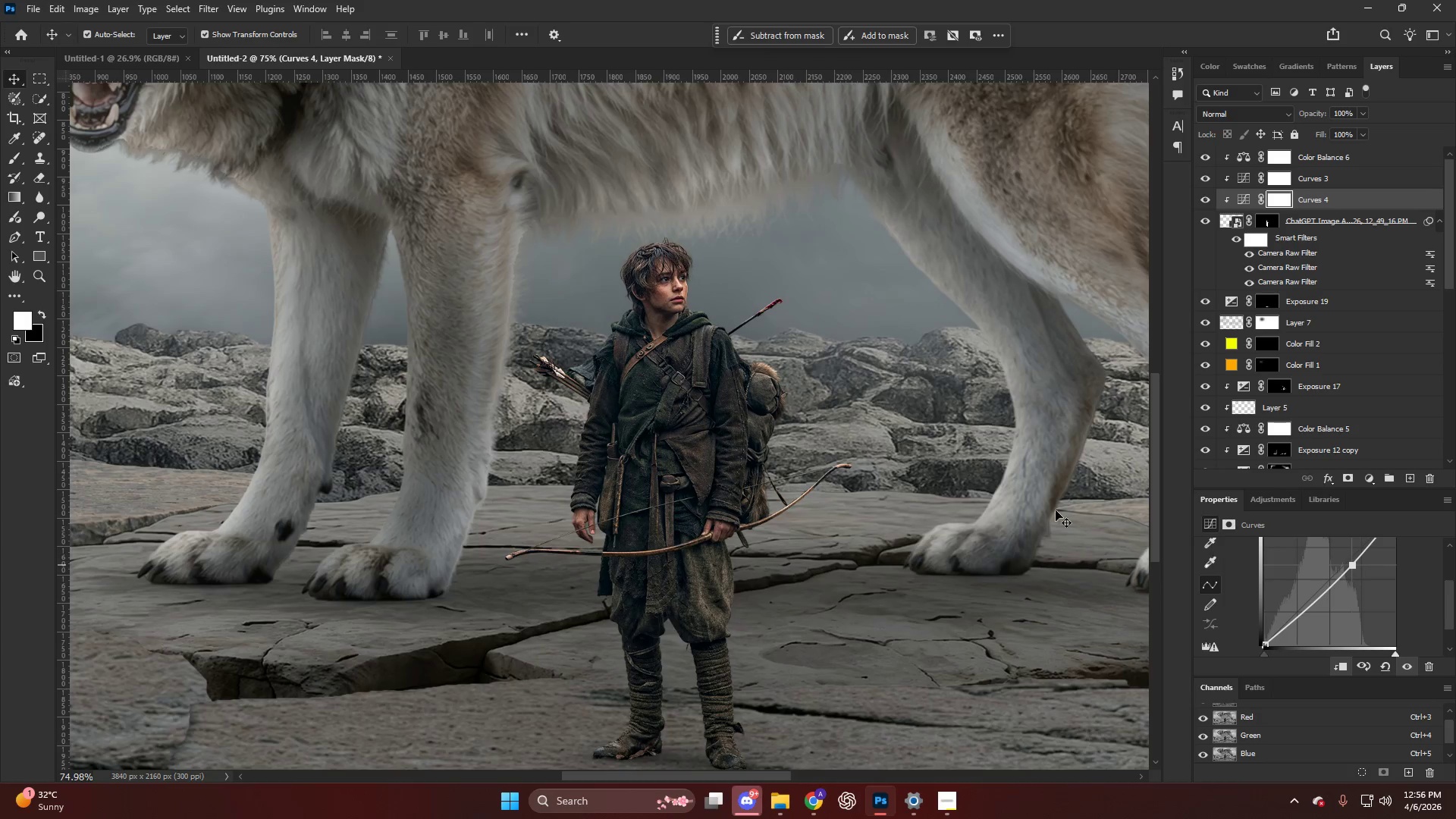 
hold_key(key=AltLeft, duration=0.42)
scroll: coordinate [1018, 499], scroll_direction: down, amount: 11.0
 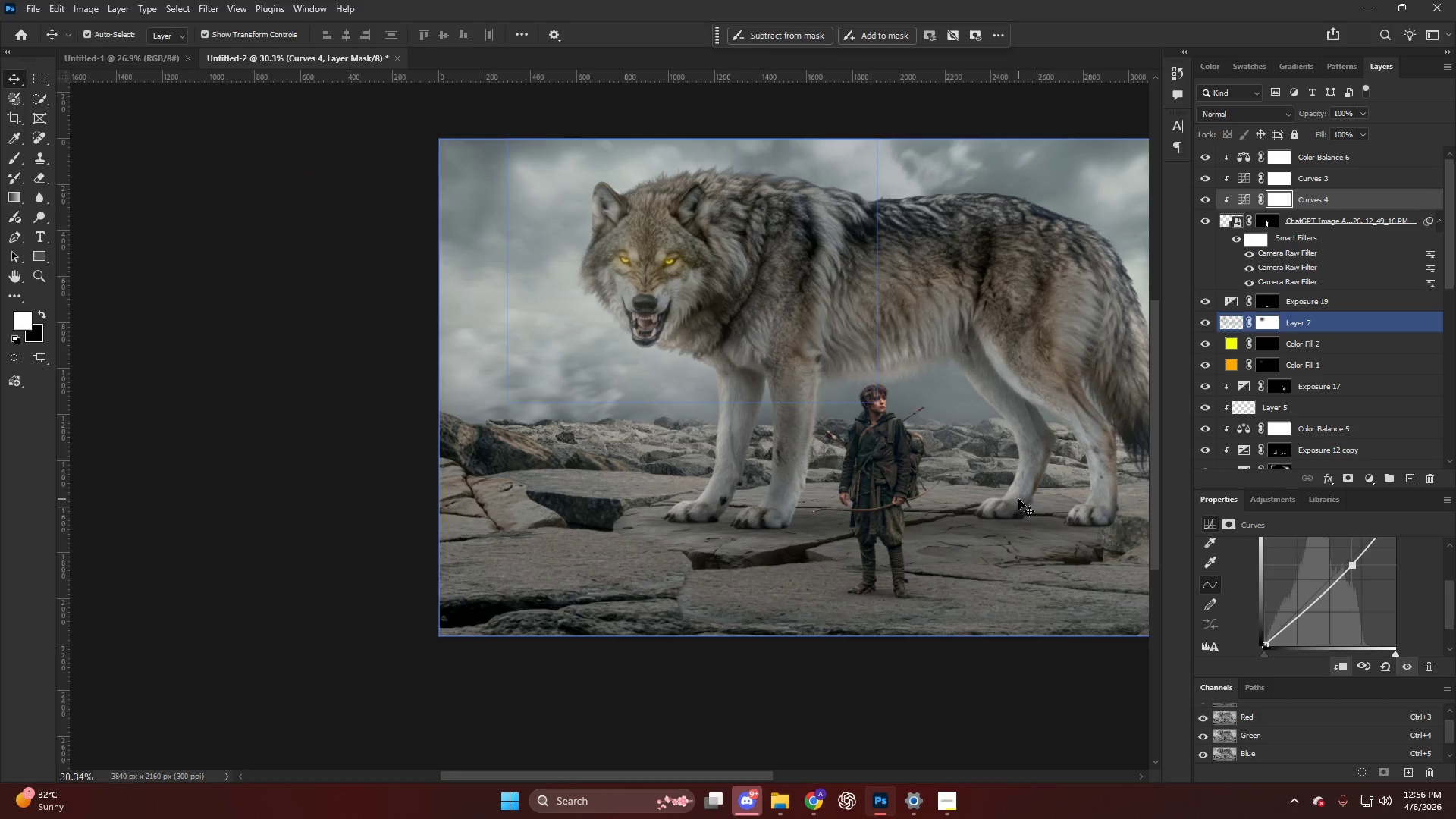 
hold_key(key=ControlLeft, duration=0.39)
scroll: coordinate [1018, 498], scroll_direction: down, amount: 6.0
 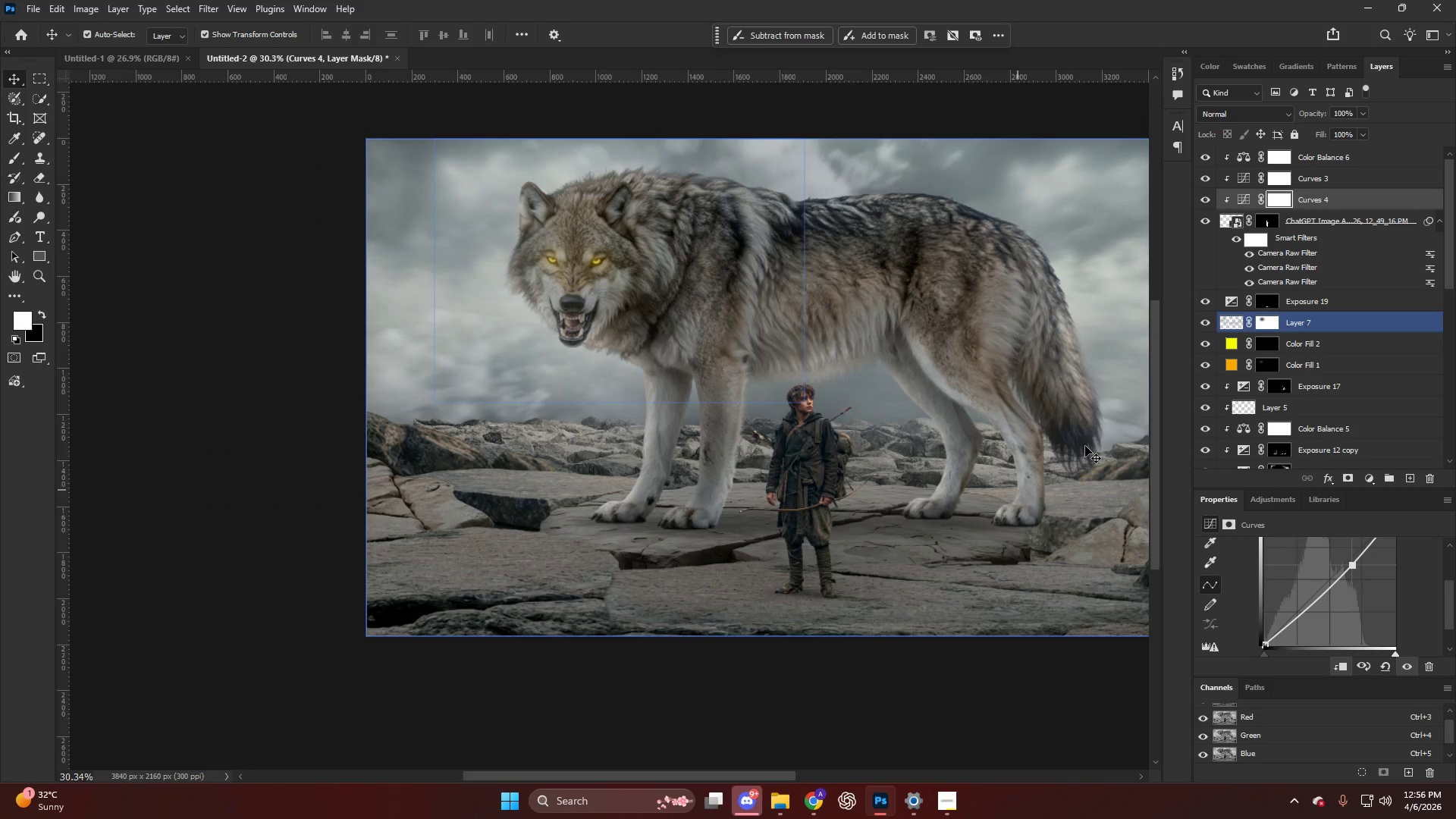 
hold_key(key=AltLeft, duration=0.34)
scroll: coordinate [987, 457], scroll_direction: up, amount: 5.0
 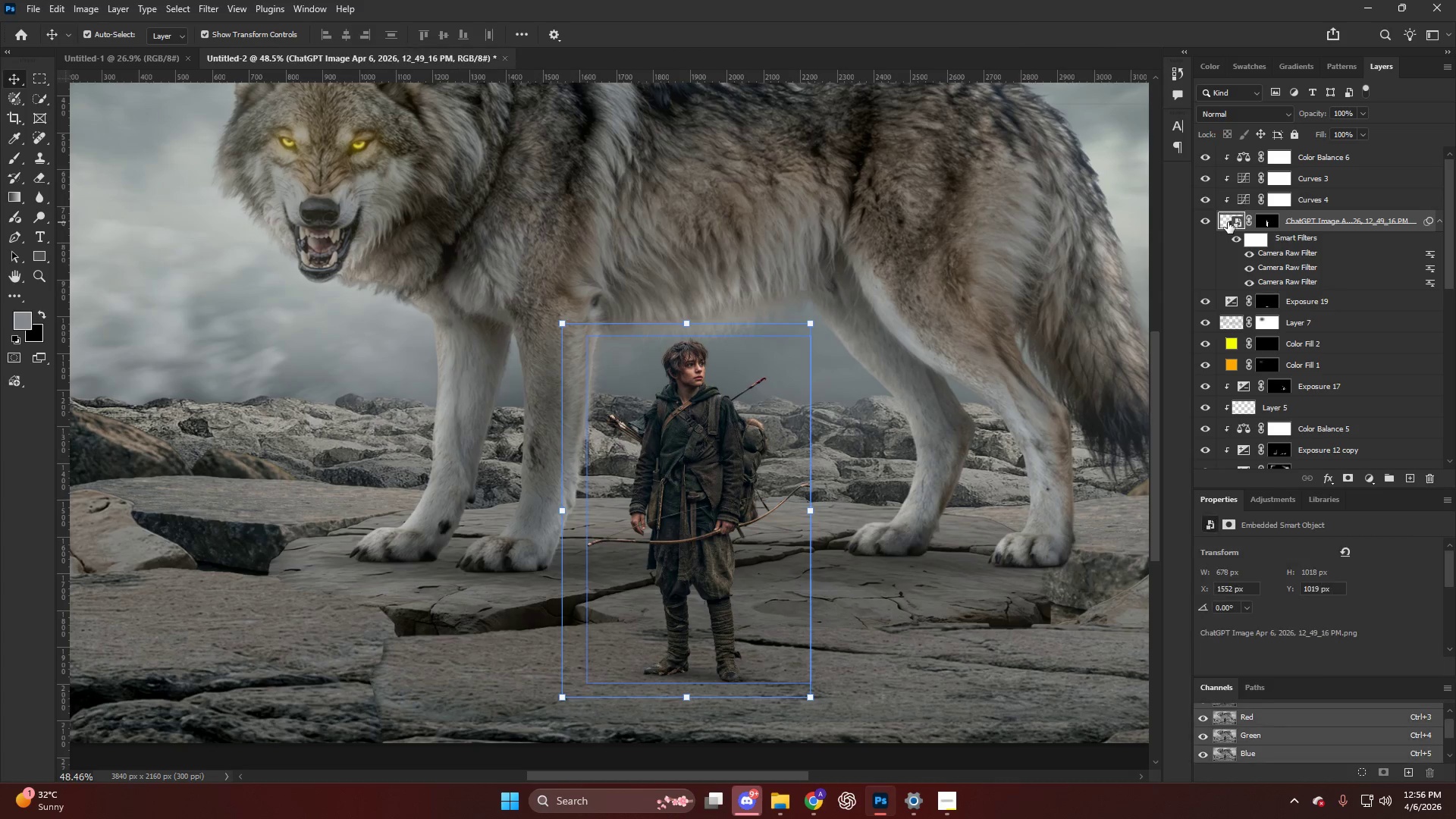 
key(Control+ControlLeft)
 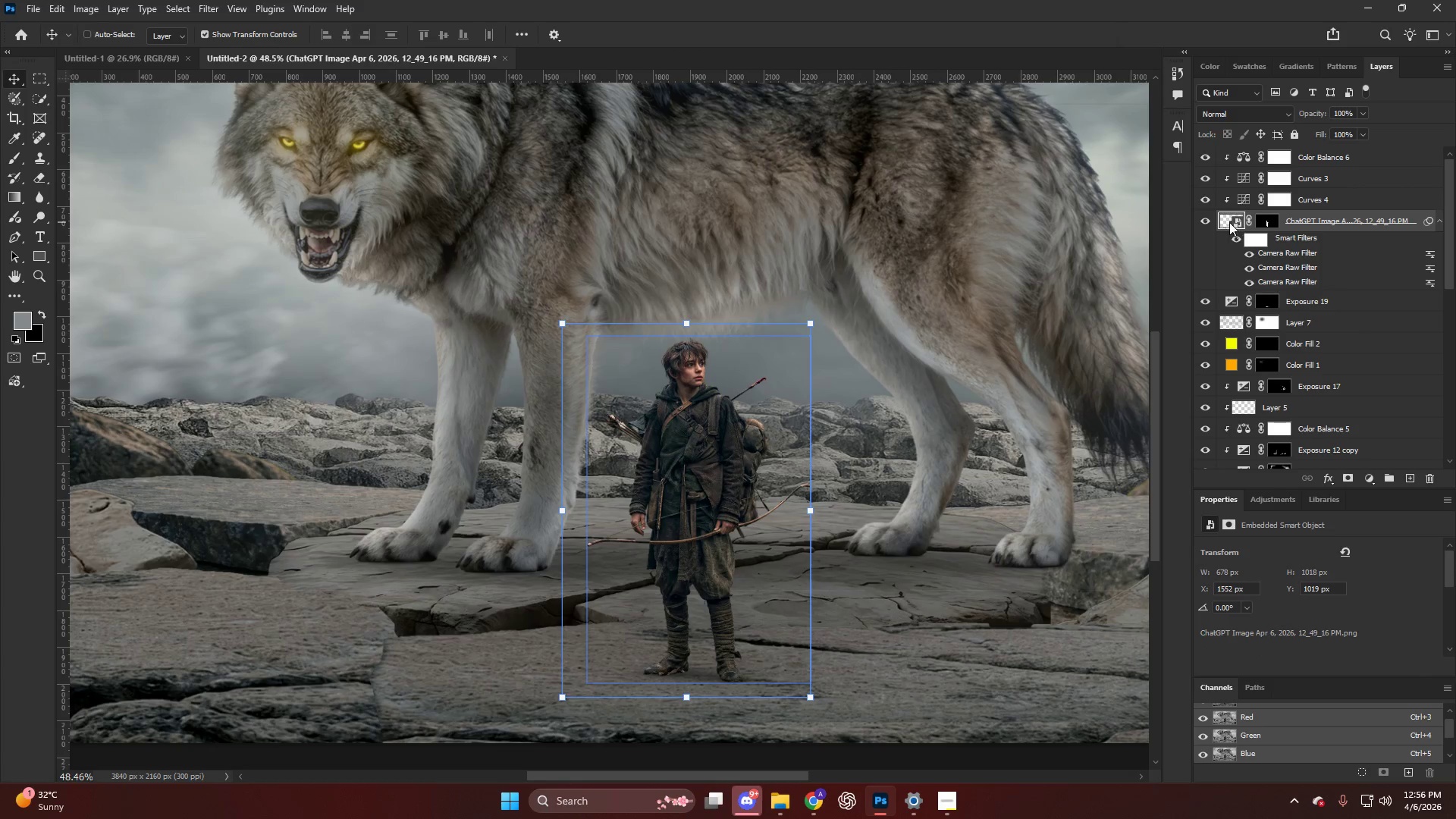 
key(Control+Shift+ShiftLeft)
 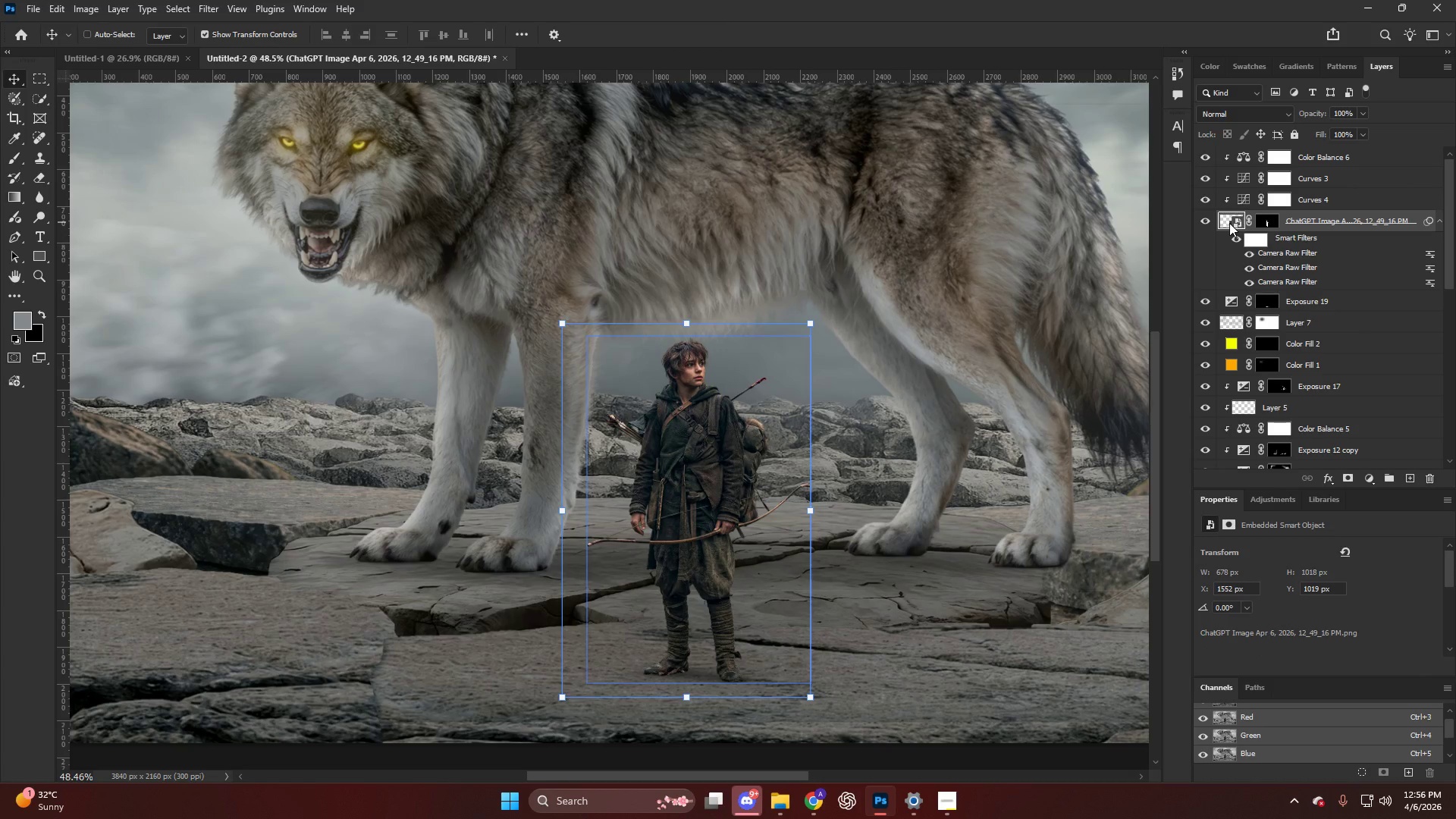 
key(Control+Shift+A)
 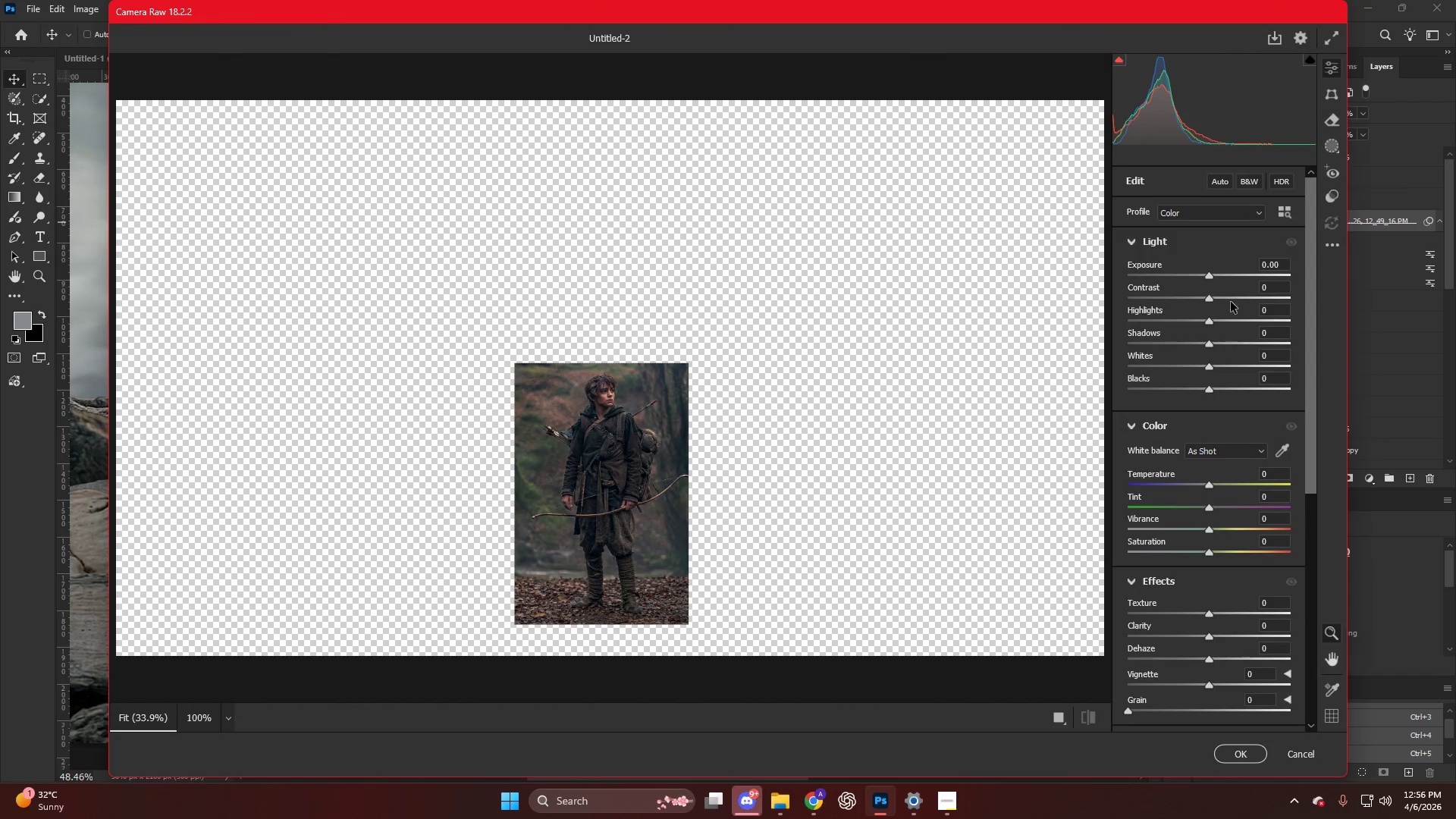 
left_click_drag(start_coordinate=[1212, 272], to_coordinate=[1219, 276])
 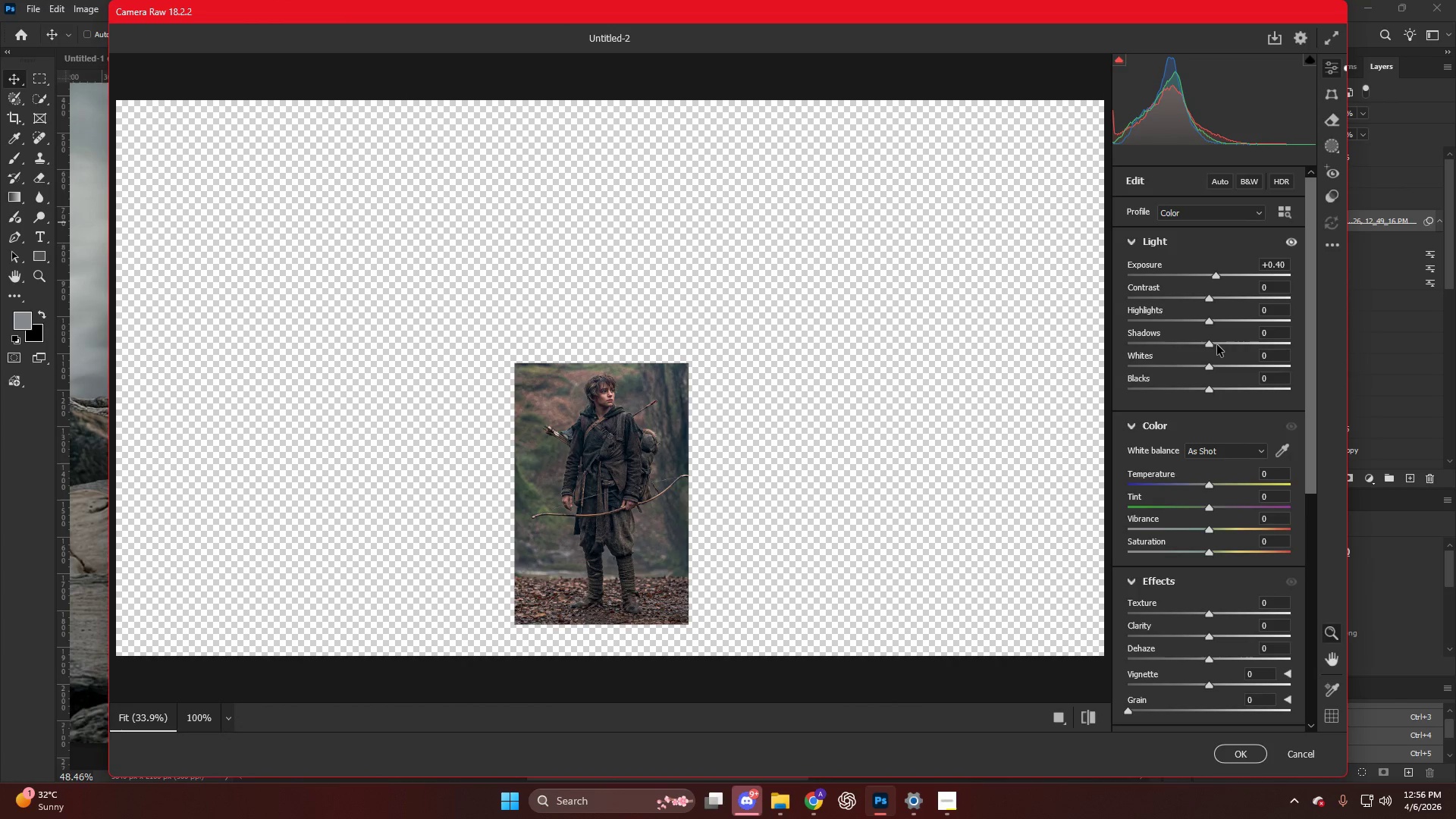 
left_click_drag(start_coordinate=[1217, 345], to_coordinate=[1233, 352])
 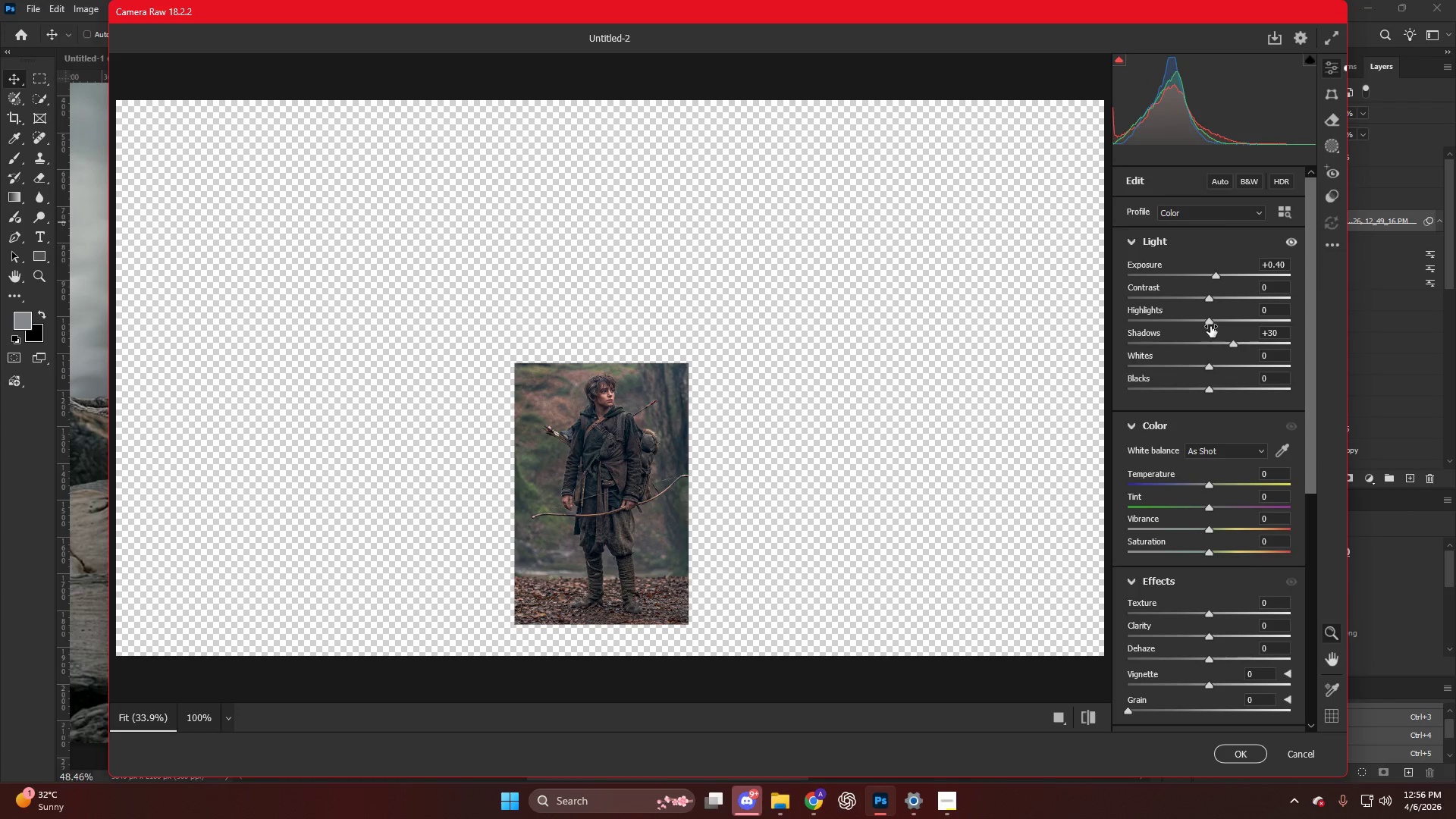 
left_click_drag(start_coordinate=[1207, 324], to_coordinate=[1182, 322])
 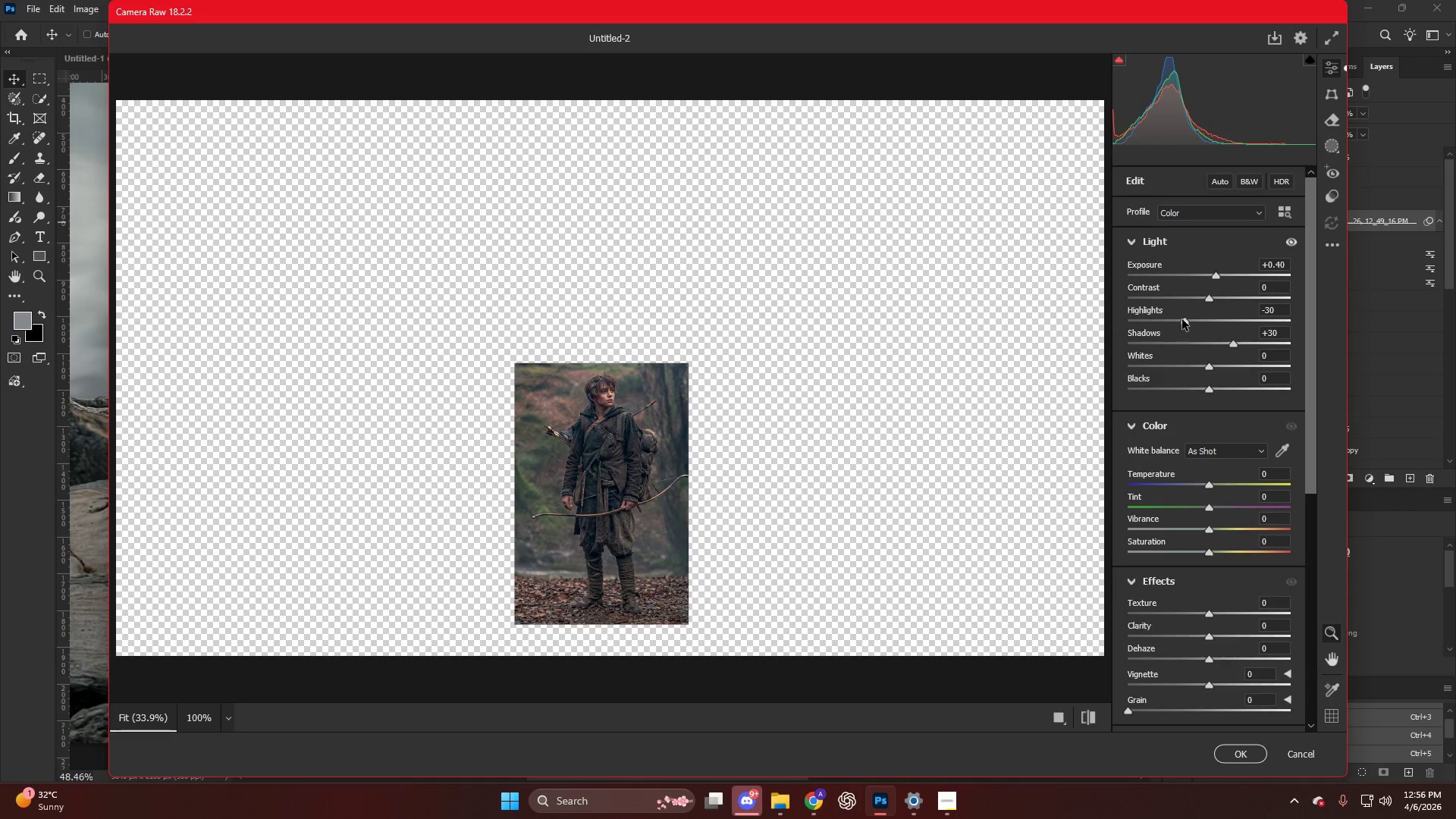 
key(NumpadEnter)
 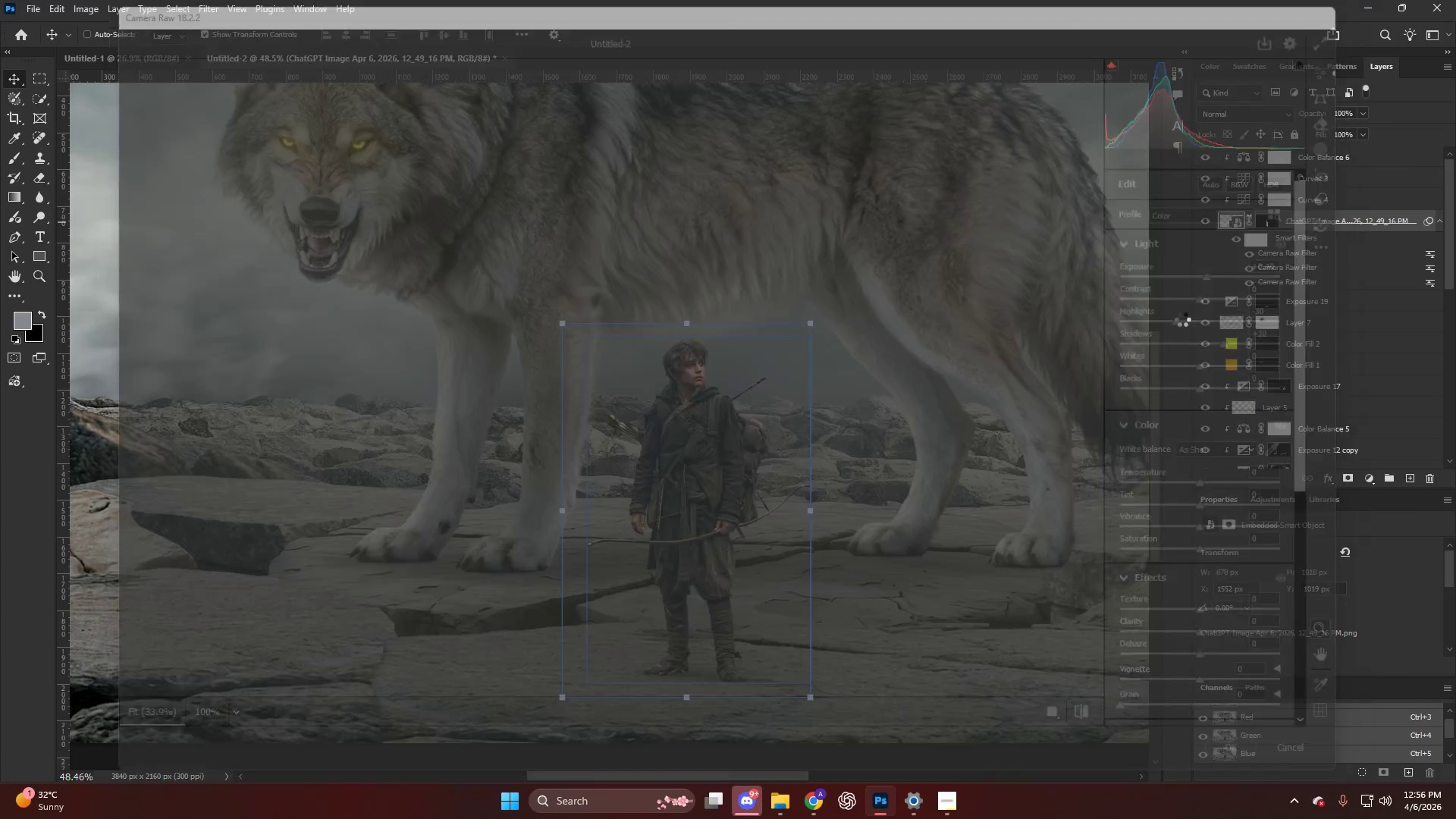 
key(NumpadEnter)
 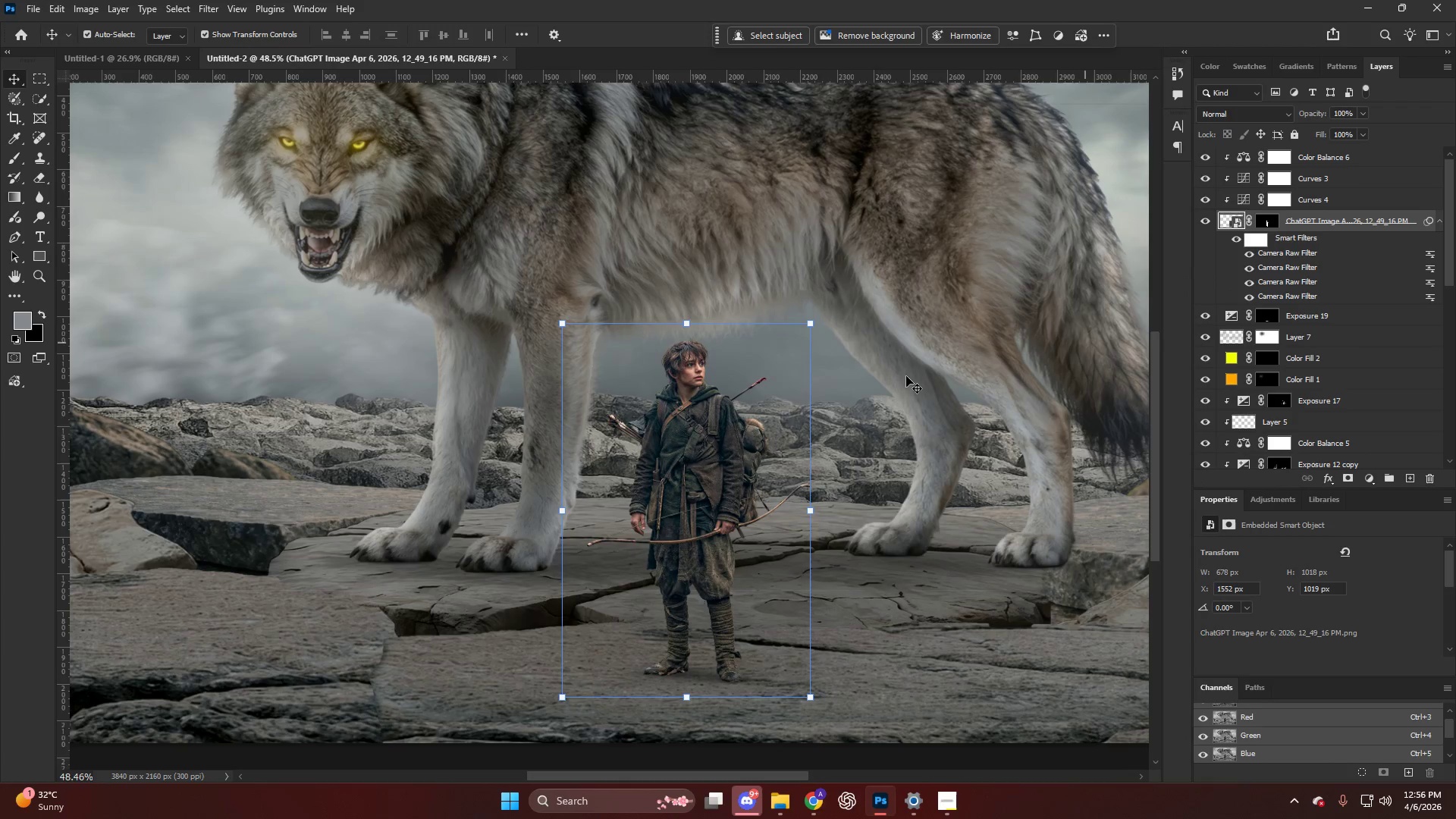 
key(Alt+AltLeft)
 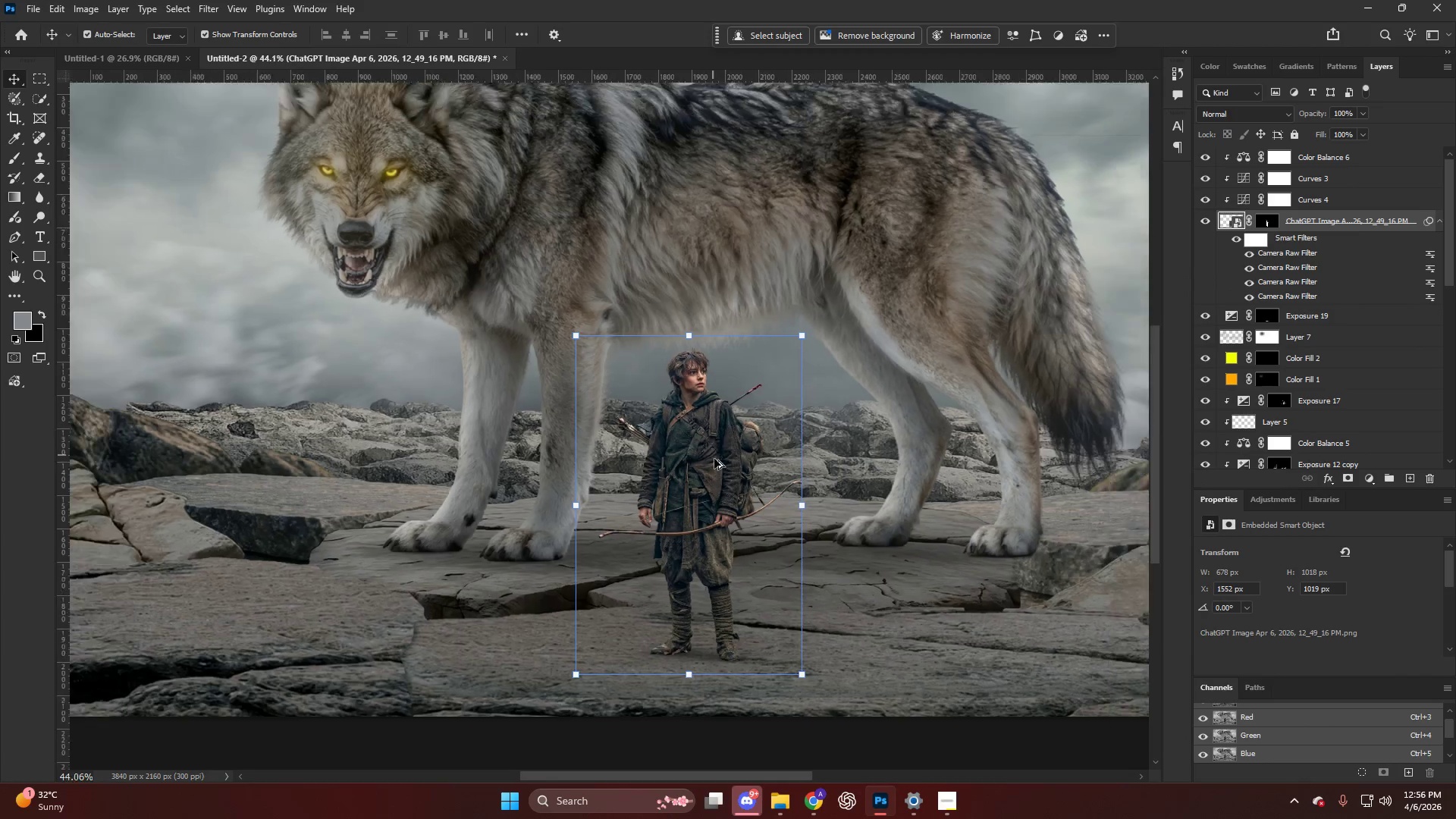 
scroll: coordinate [783, 447], scroll_direction: down, amount: 8.0
 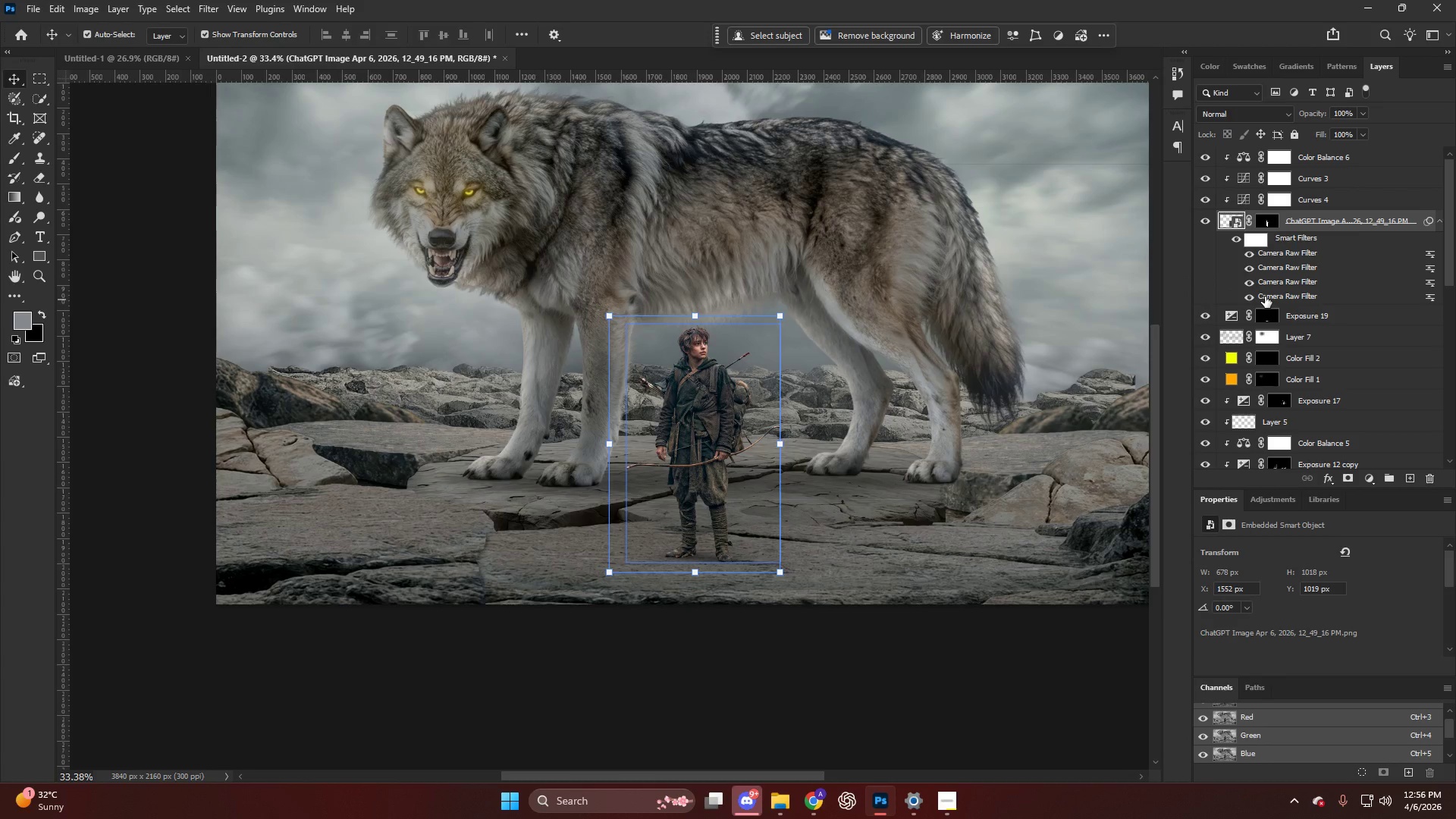 
key(Control+ControlLeft)
 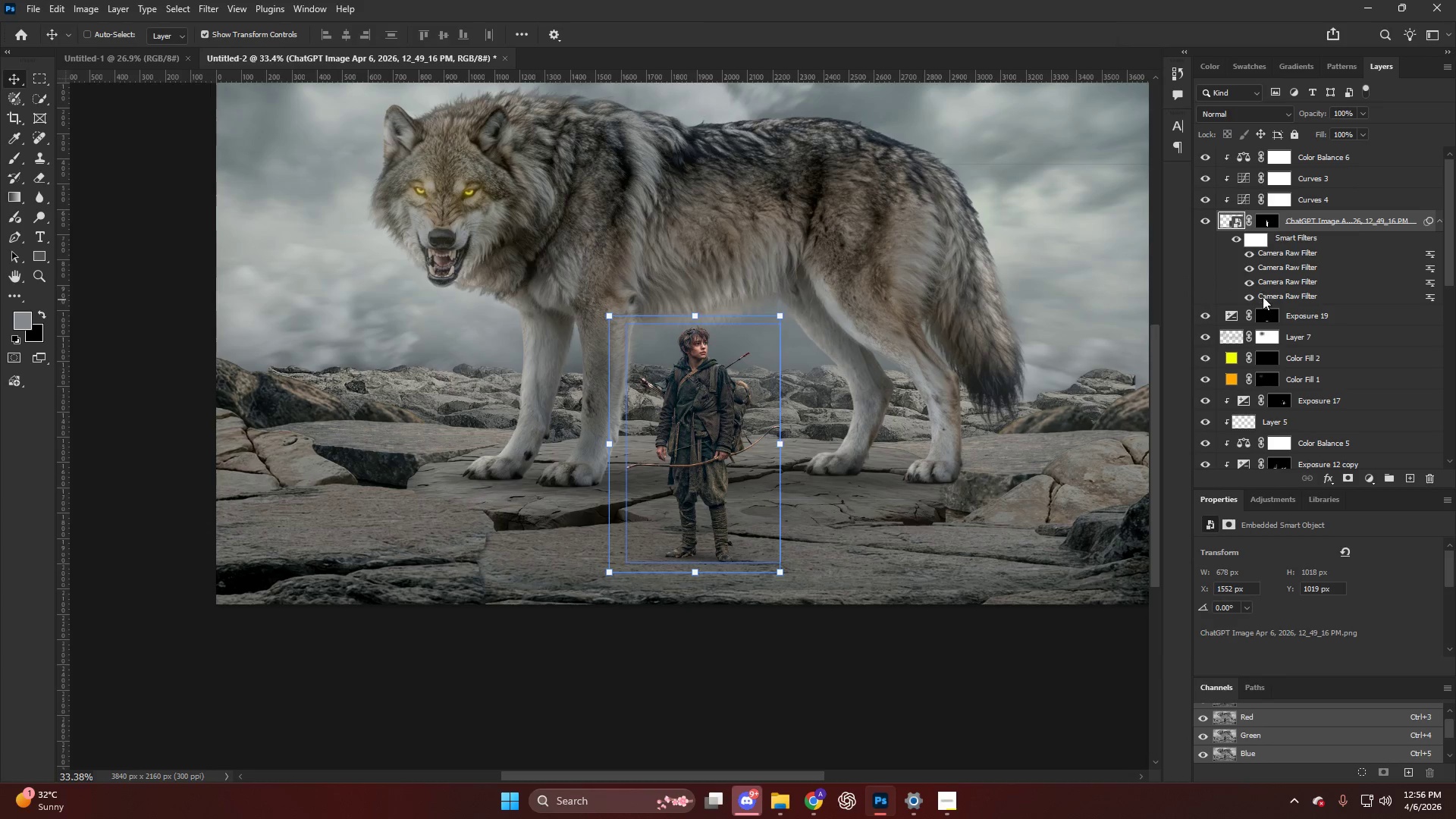 
key(Control+Shift+A)
 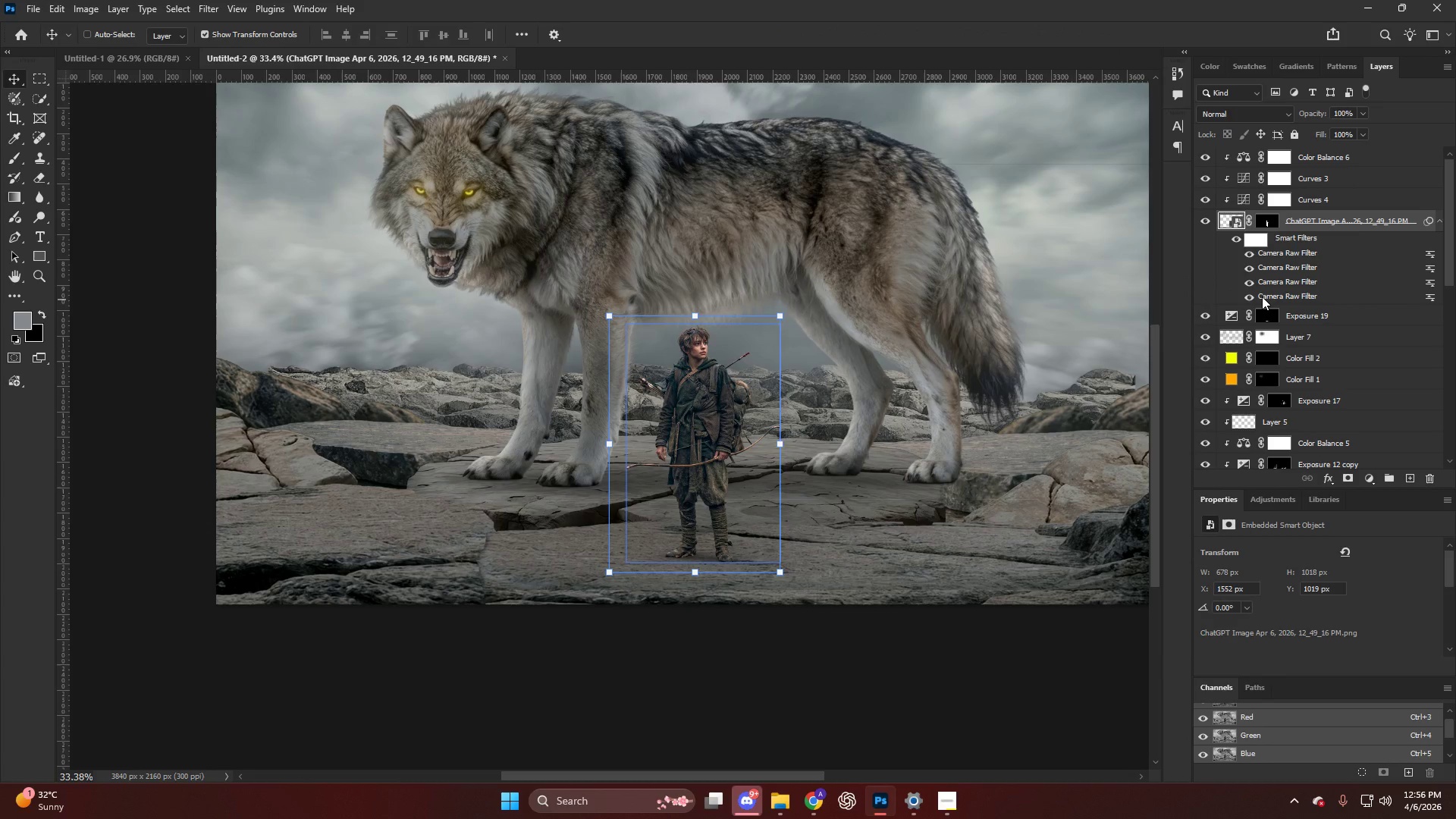 
key(Control+Shift+ShiftLeft)
 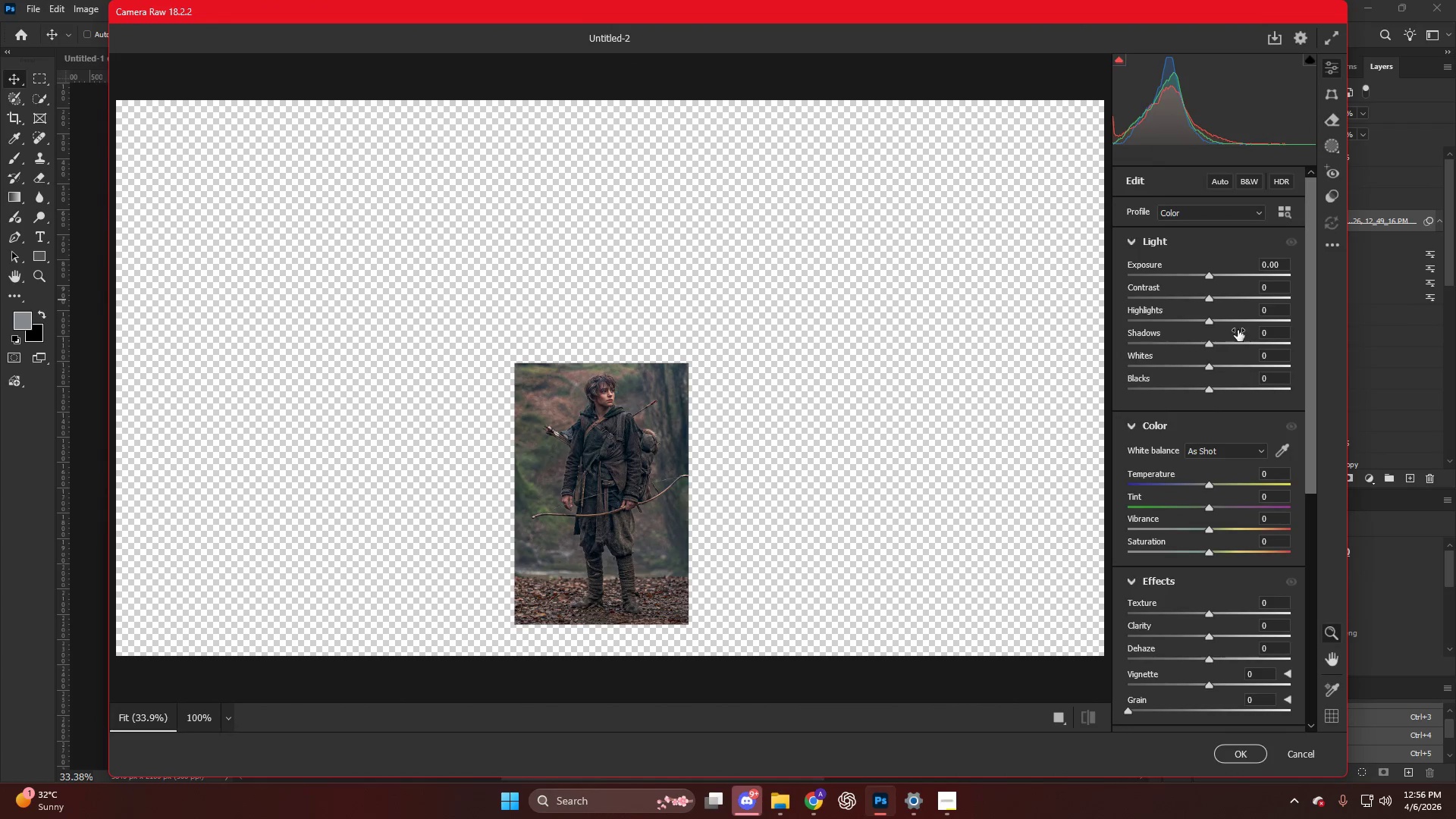 
left_click_drag(start_coordinate=[1216, 299], to_coordinate=[1223, 302])
 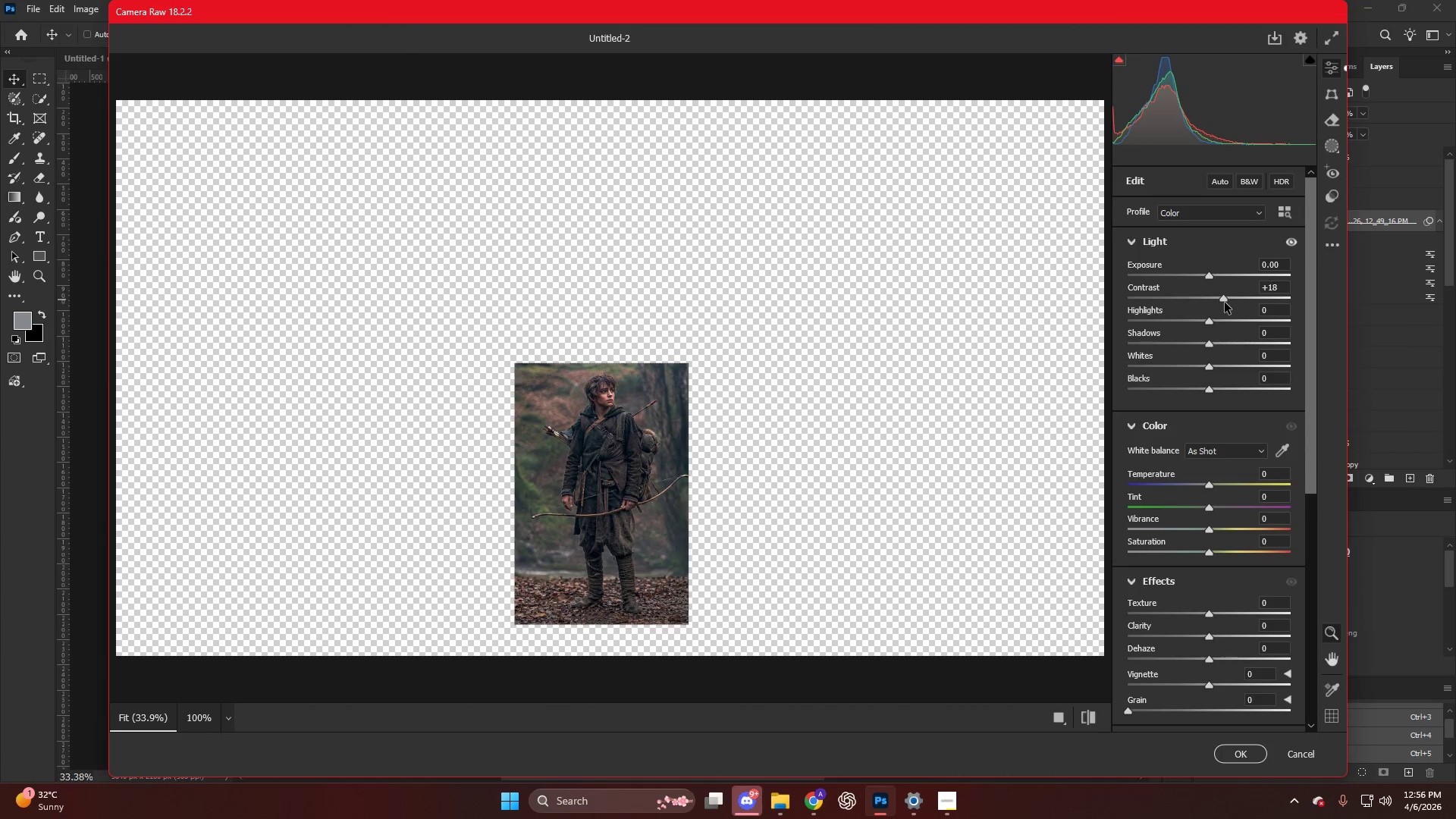 
key(NumpadEnter)
 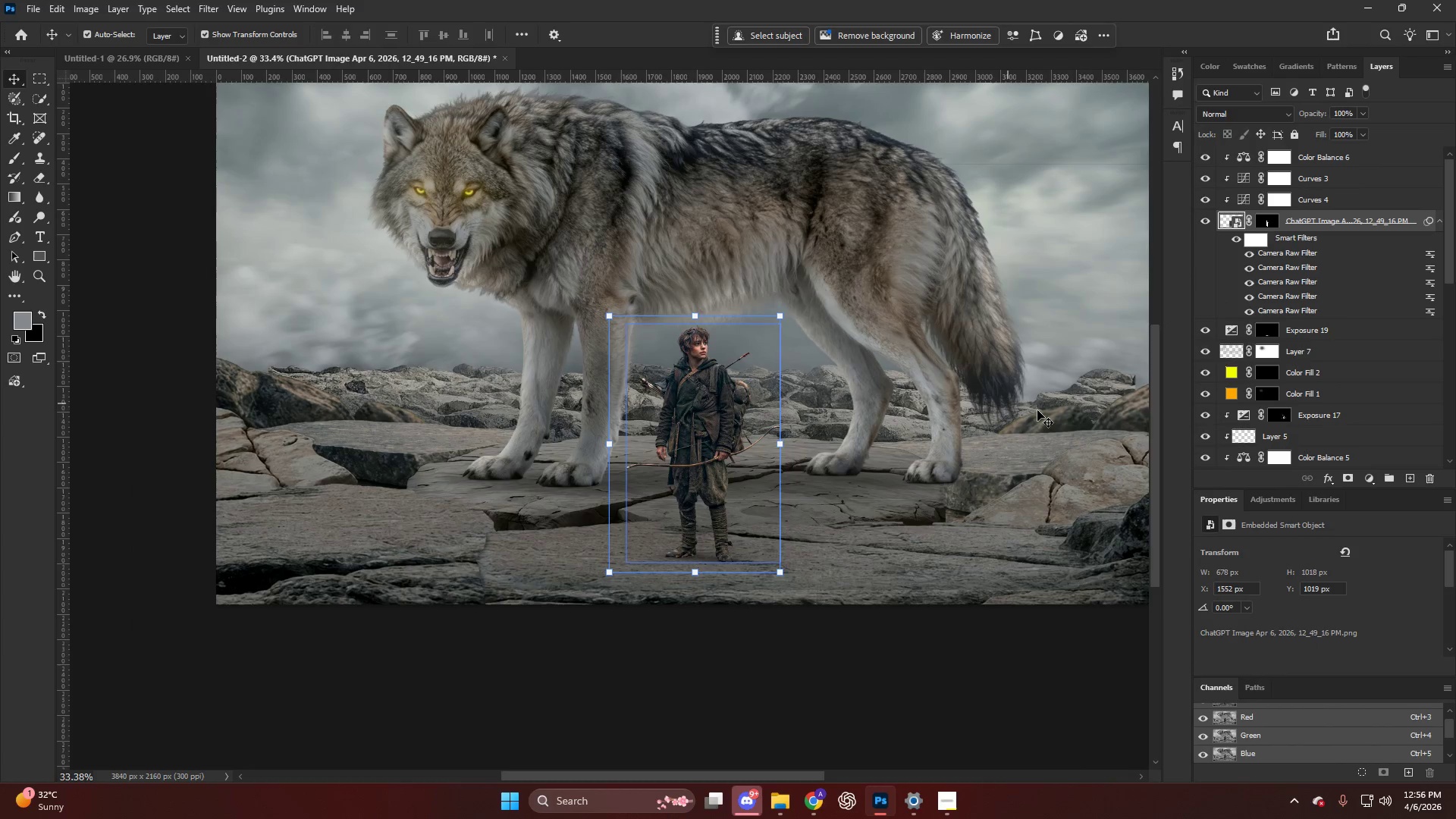 
left_click([1238, 323])
 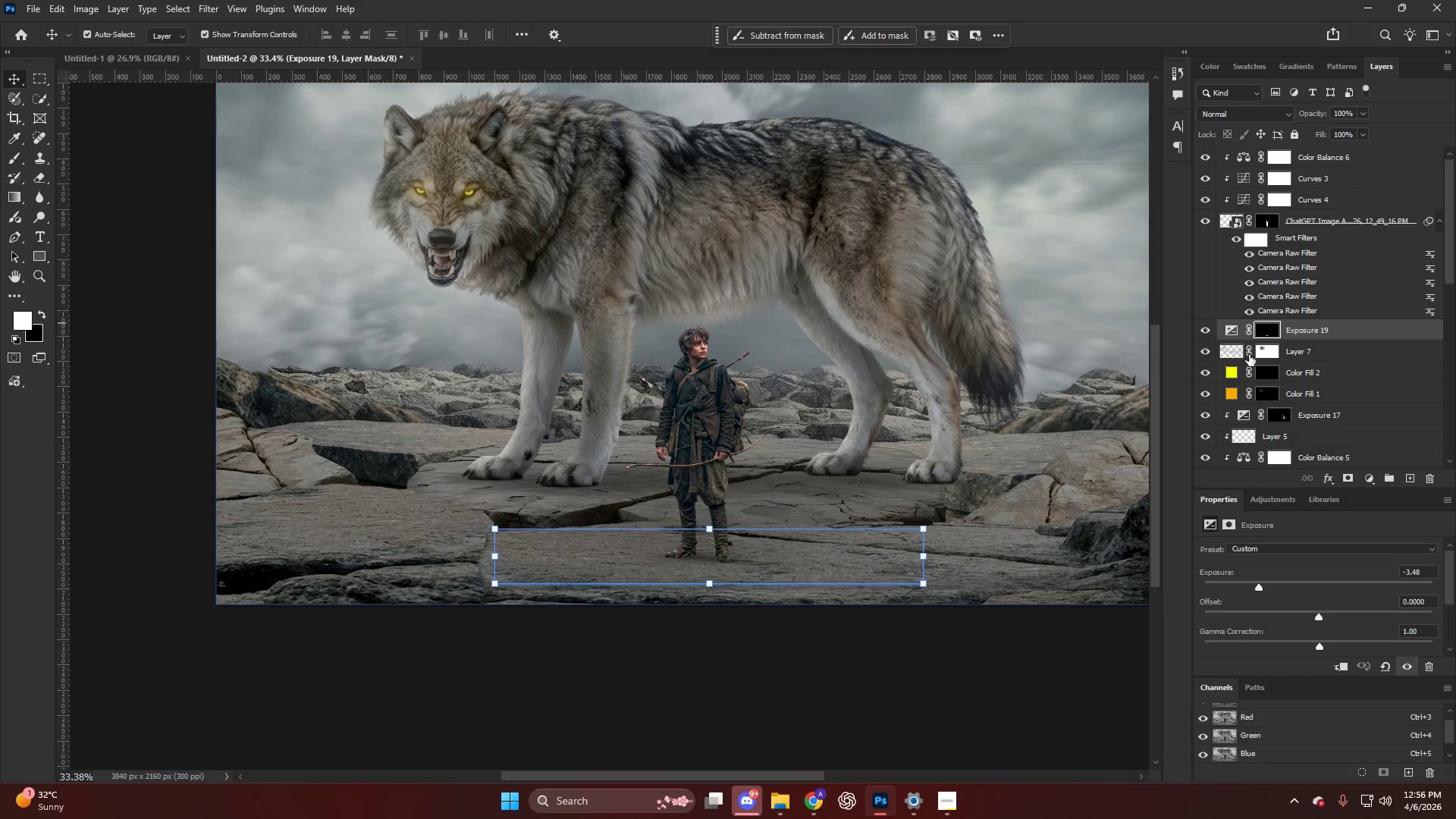 
hold_key(key=AltLeft, duration=0.55)
scroll: coordinate [713, 460], scroll_direction: up, amount: 12.0
 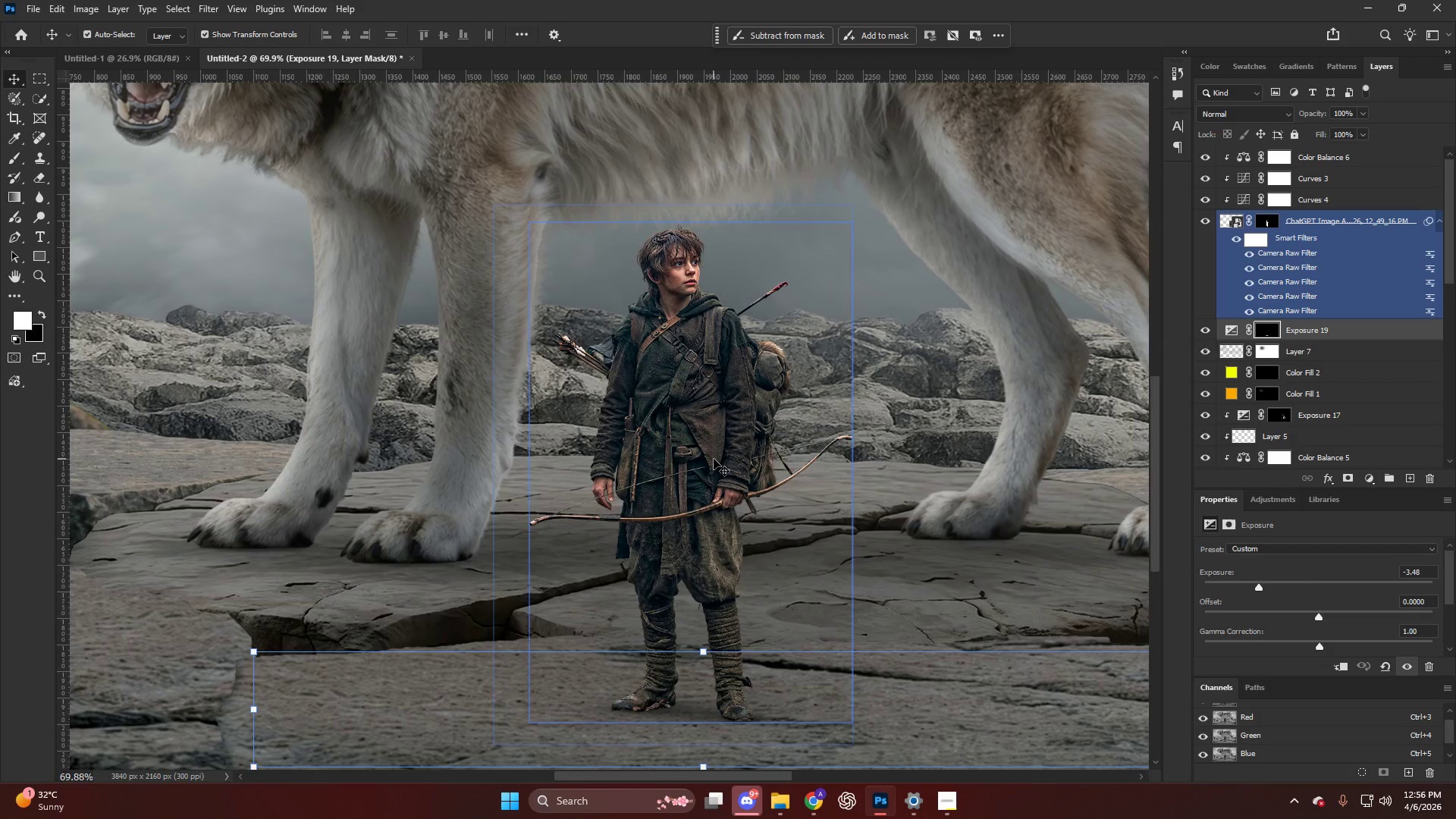 
hold_key(key=AltLeft, duration=0.52)
scroll: coordinate [714, 450], scroll_direction: down, amount: 8.0
 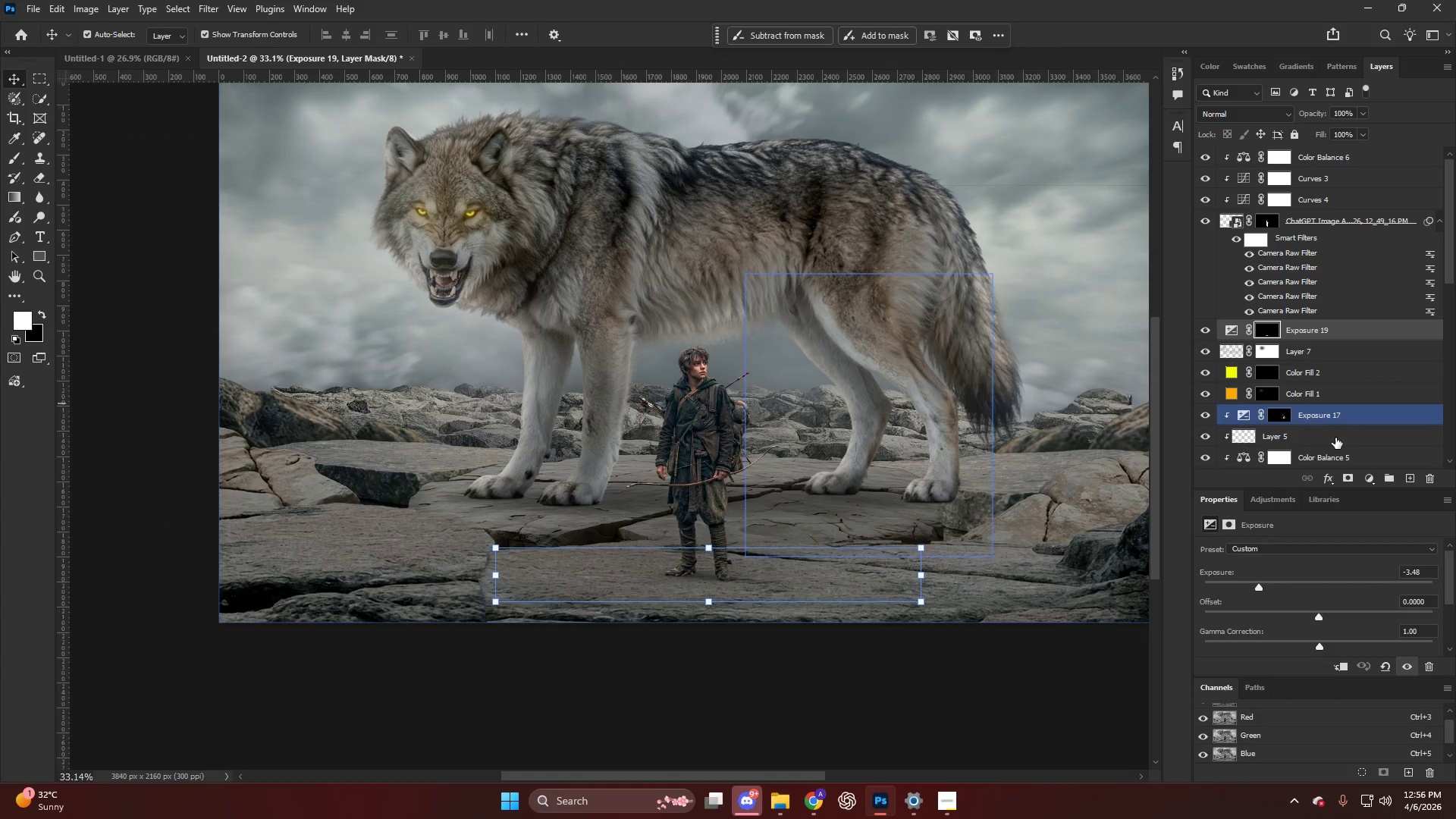 
left_click([1345, 413])
 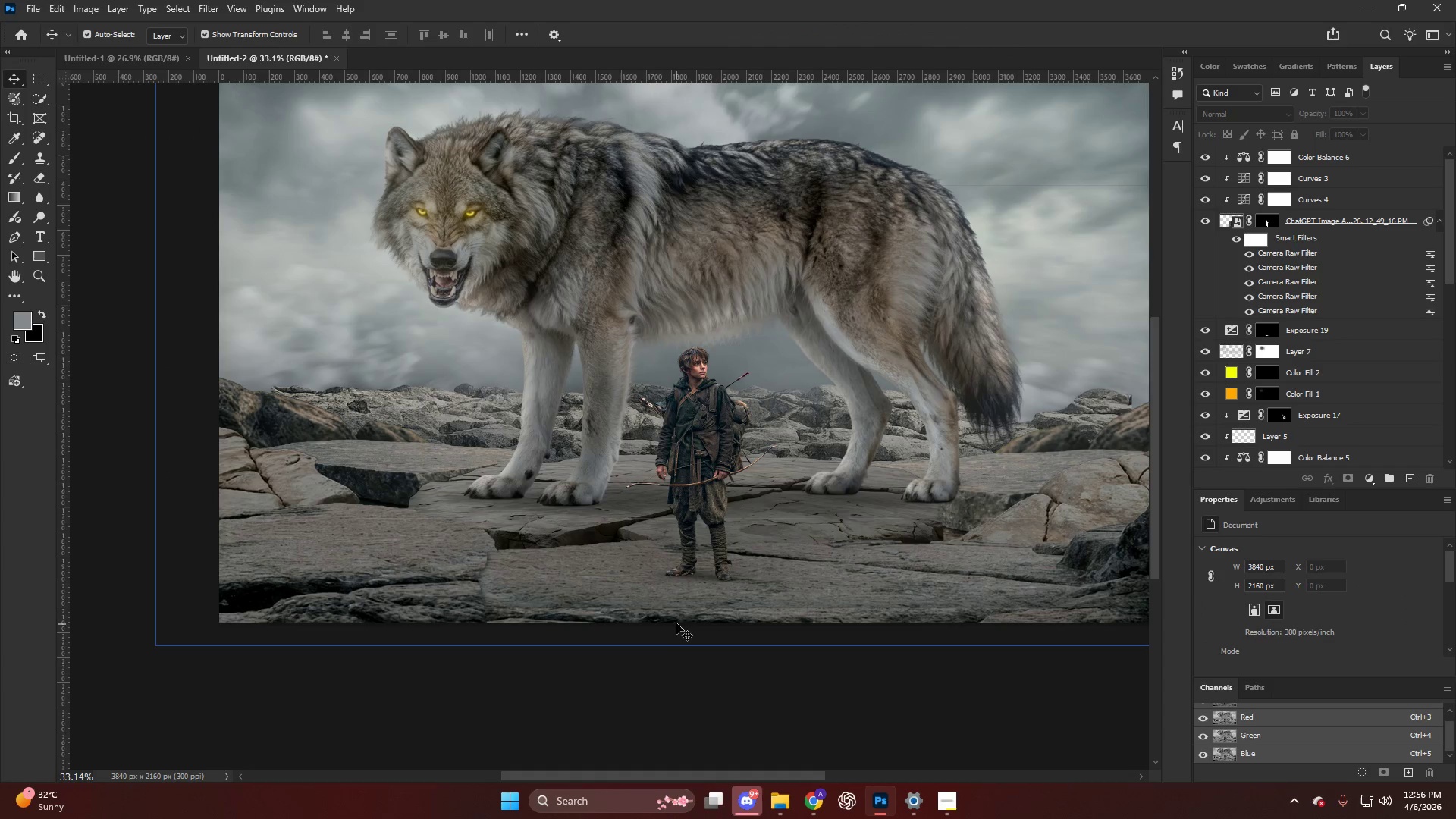 
hold_key(key=AltLeft, duration=0.38)
 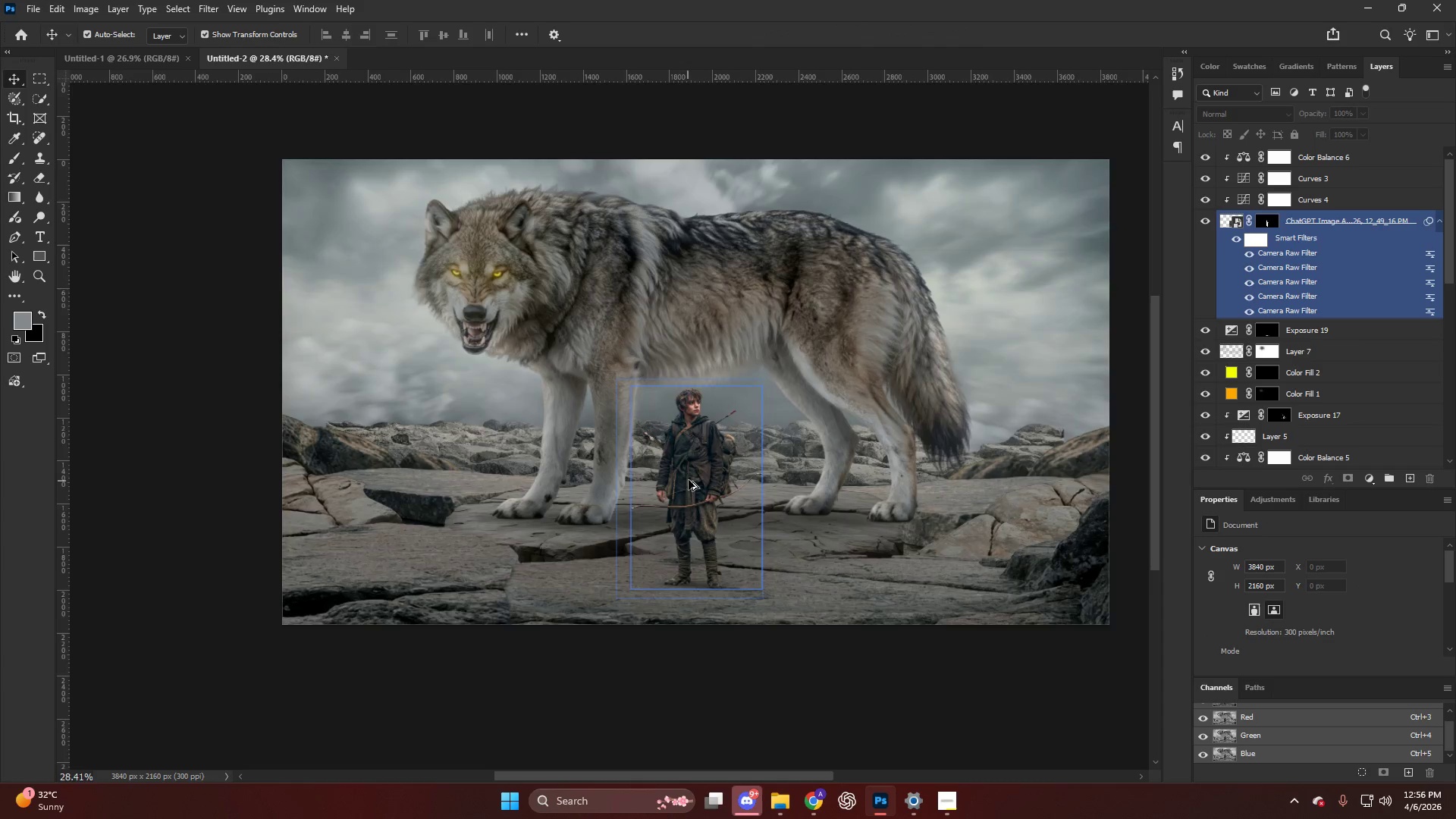 
hold_key(key=AltLeft, duration=0.77)
 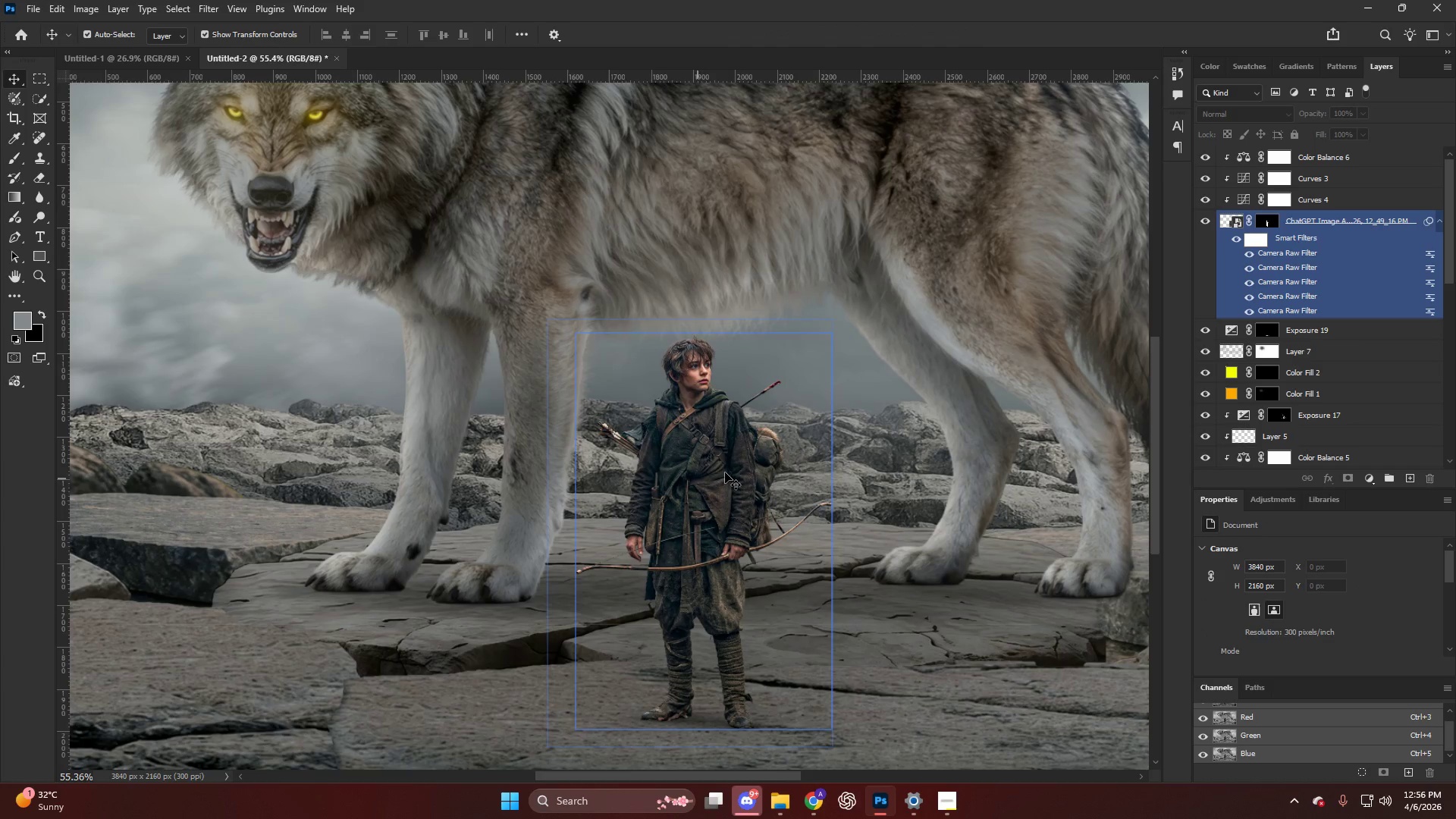 
scroll: coordinate [679, 519], scroll_direction: down, amount: 5.0
 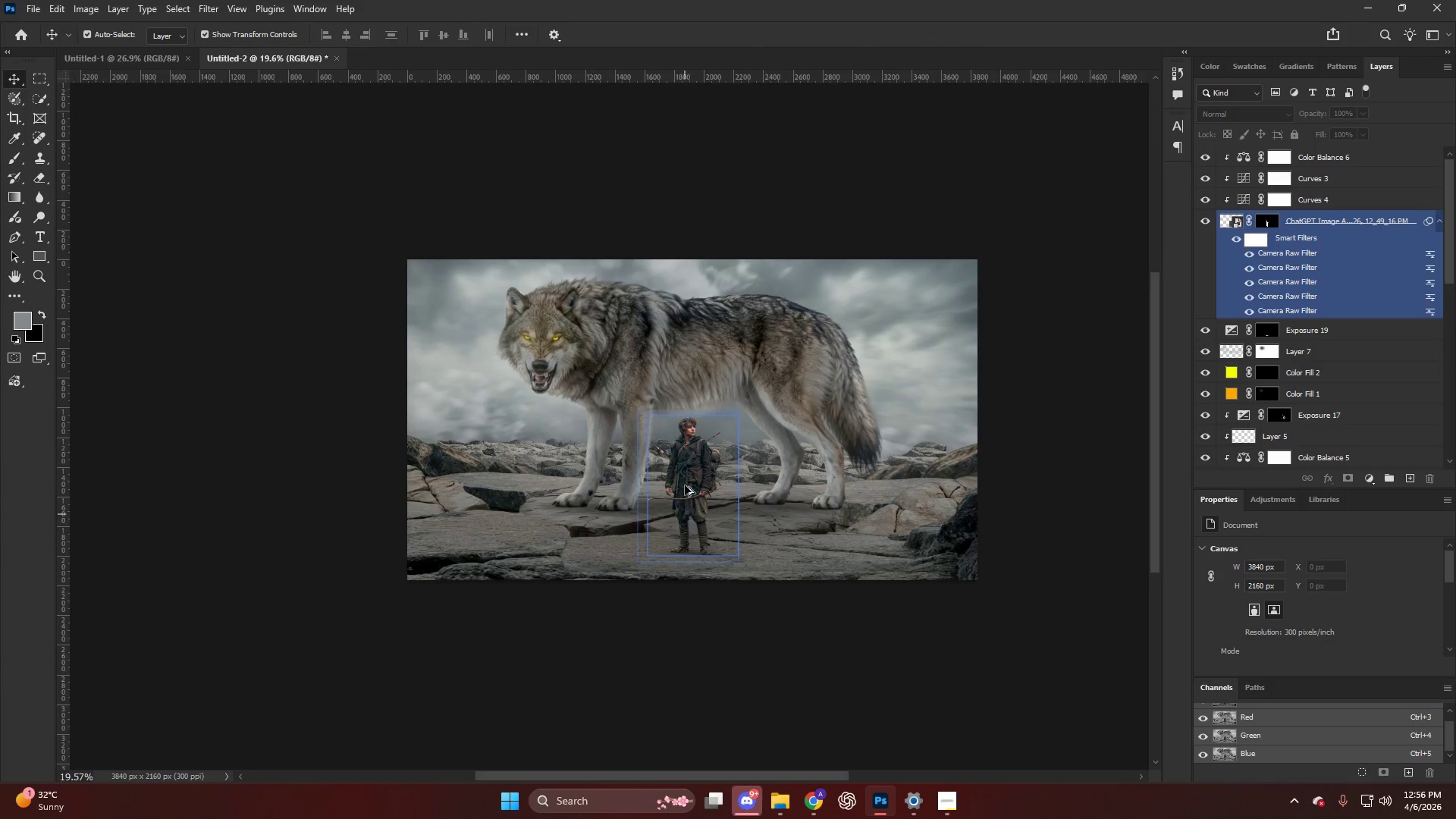 
scroll: coordinate [689, 480], scroll_direction: up, amount: 15.0
 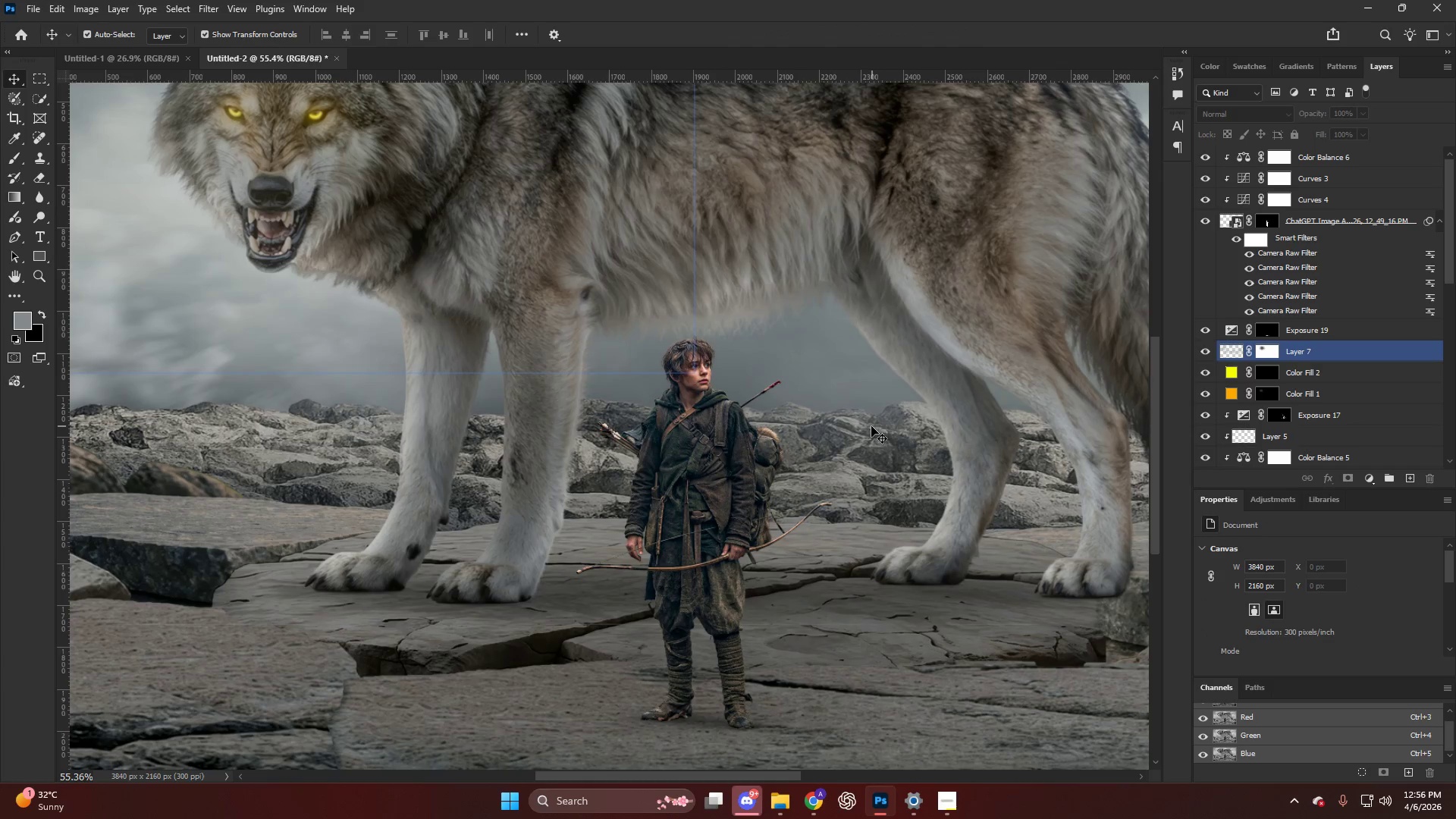 
key(Alt+AltLeft)
 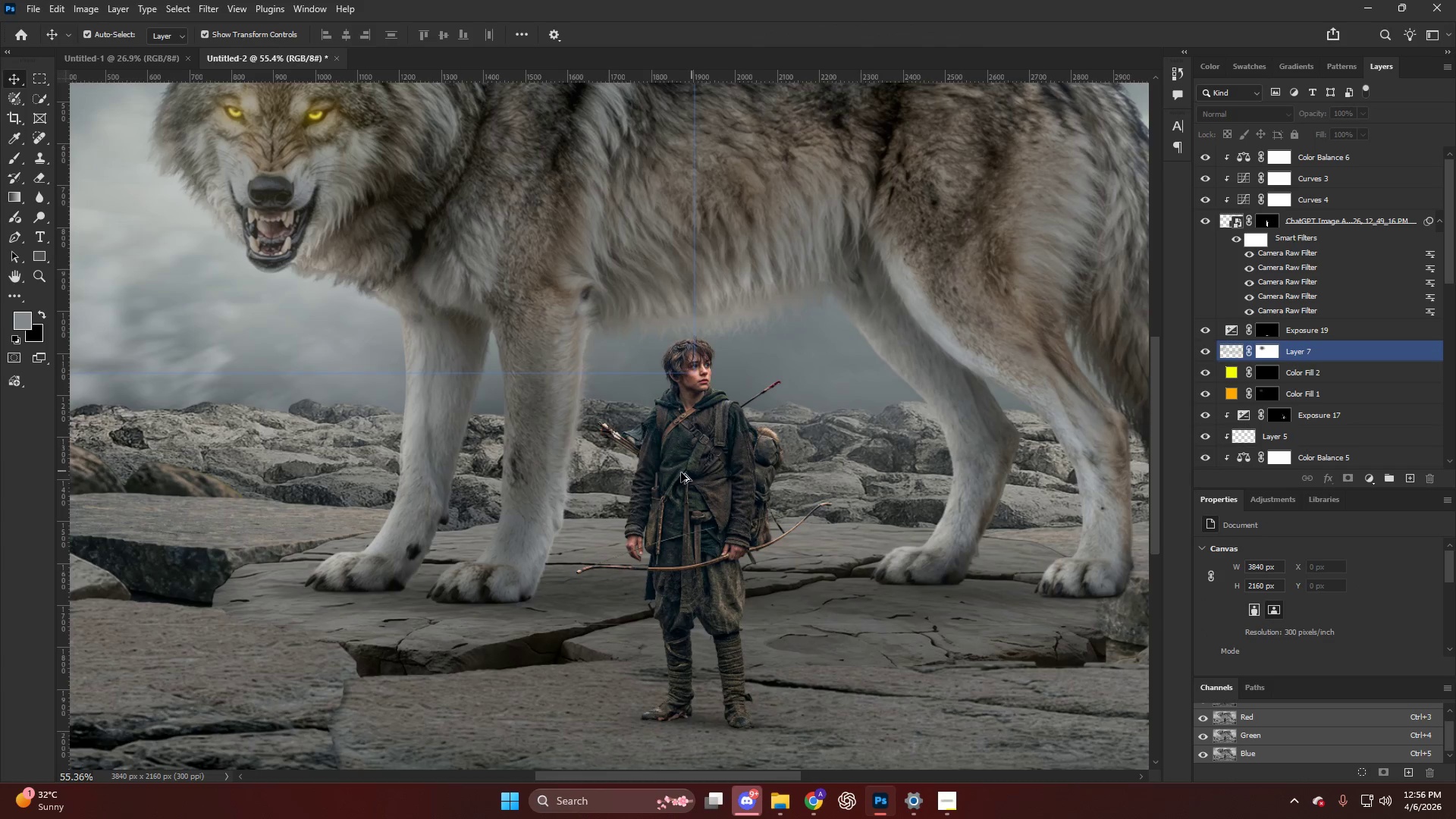 
scroll: coordinate [681, 472], scroll_direction: up, amount: 3.0
 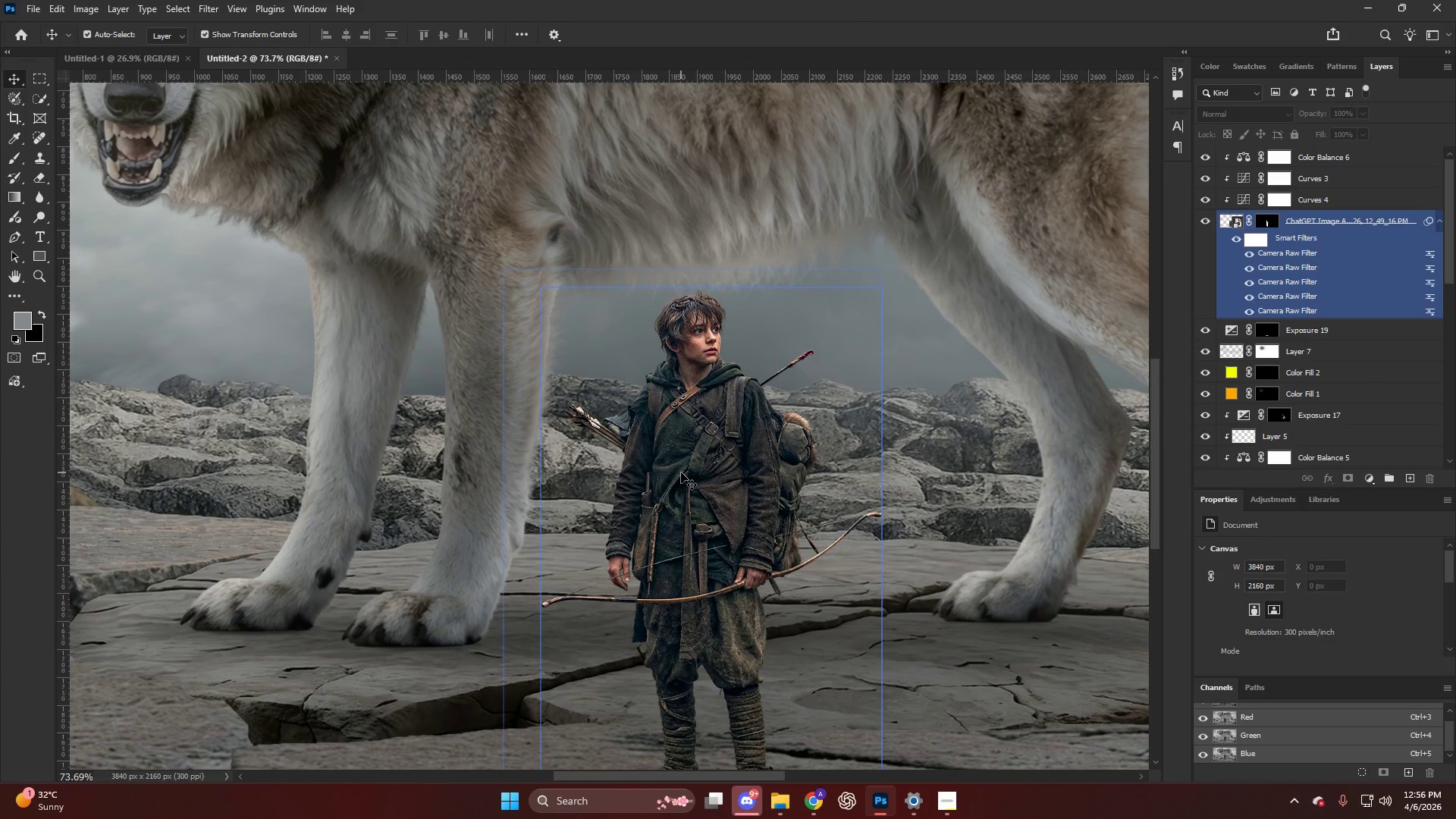 
hold_key(key=AltLeft, duration=0.97)
scroll: coordinate [681, 472], scroll_direction: down, amount: 7.0
 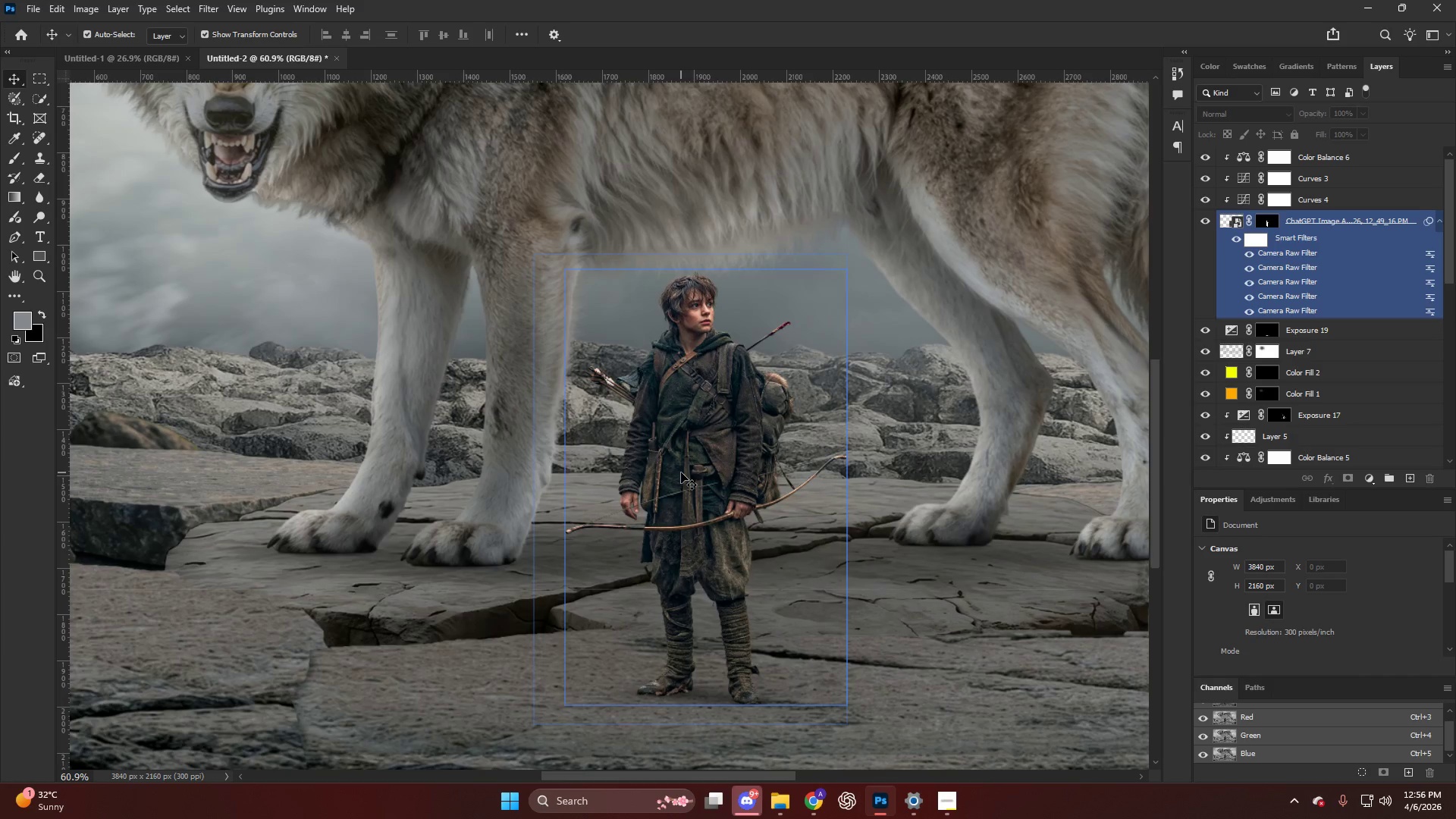 
key(V)
 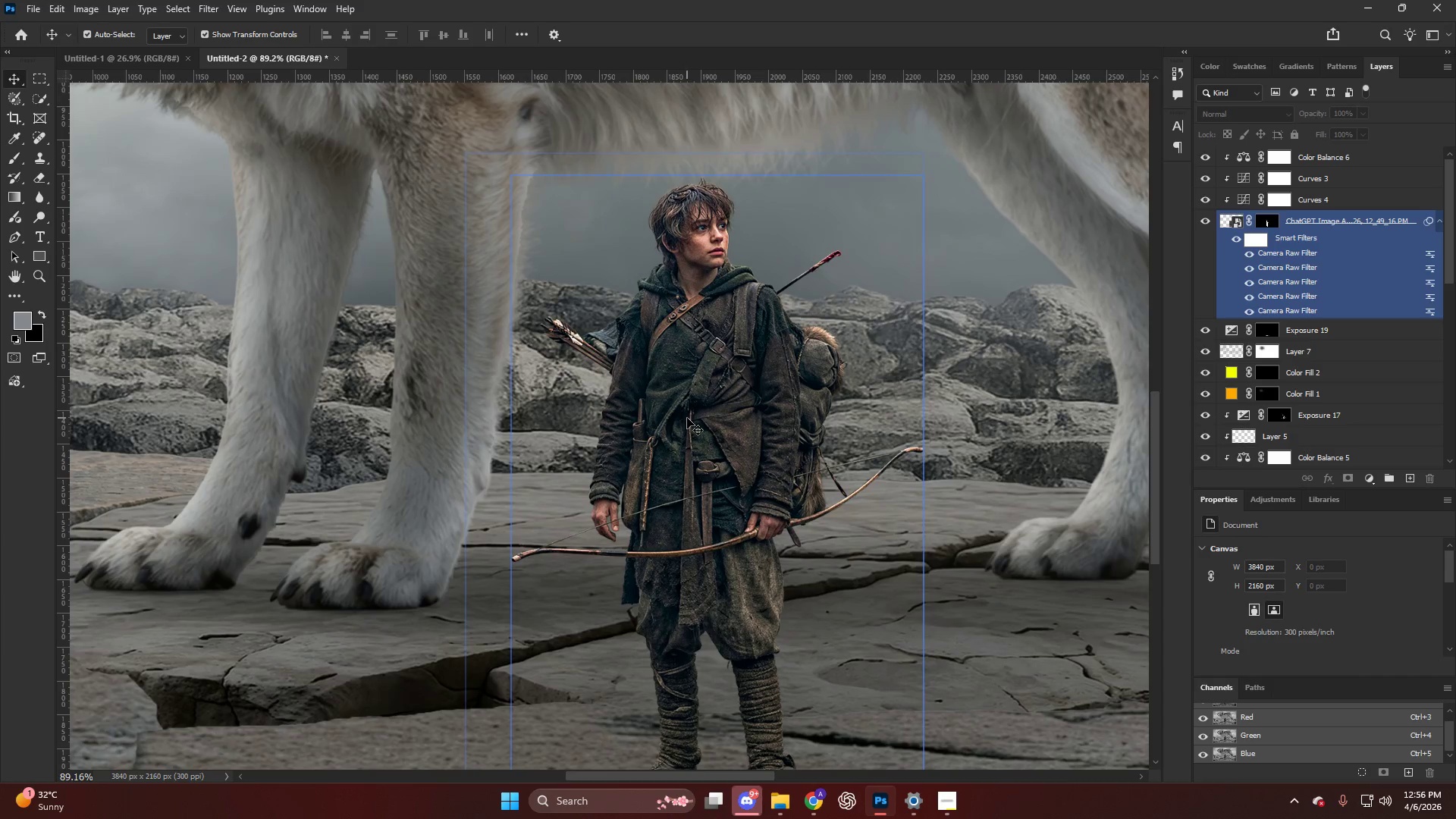 
left_click([687, 418])
 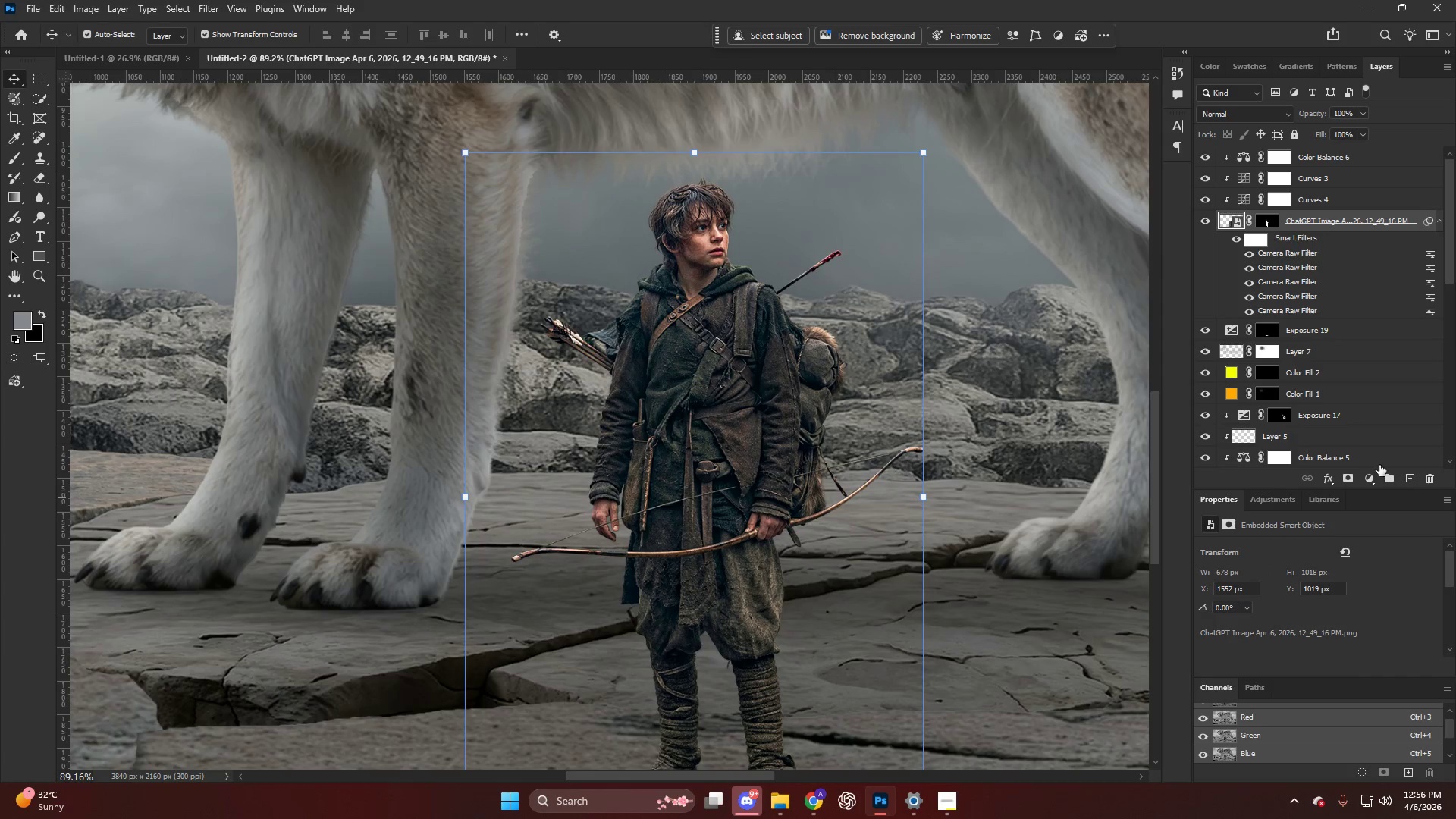 
scroll: coordinate [681, 472], scroll_direction: up, amount: 4.0
 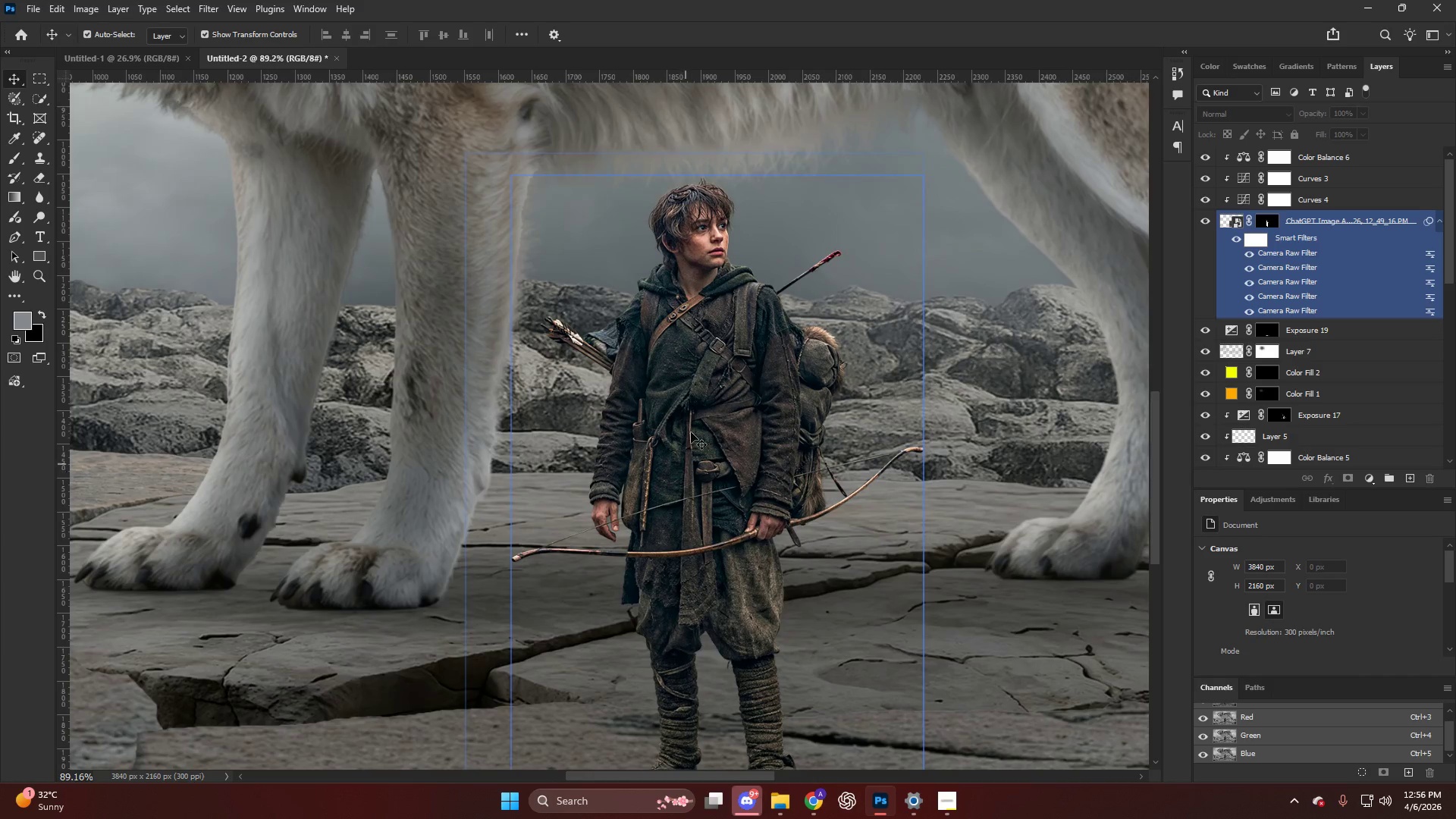 
left_click([1367, 481])
 